 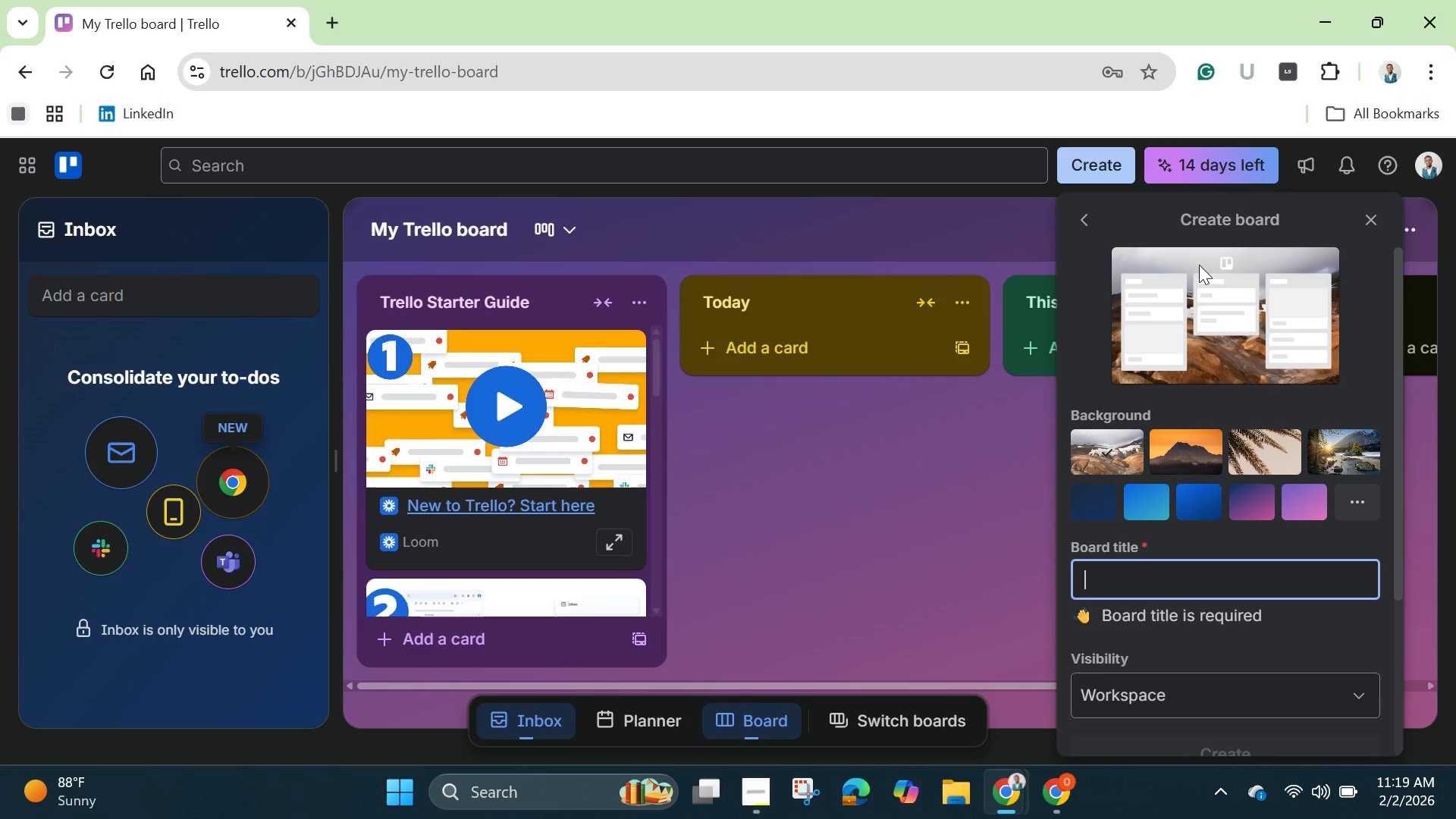 
type(Velvet and Vine)
 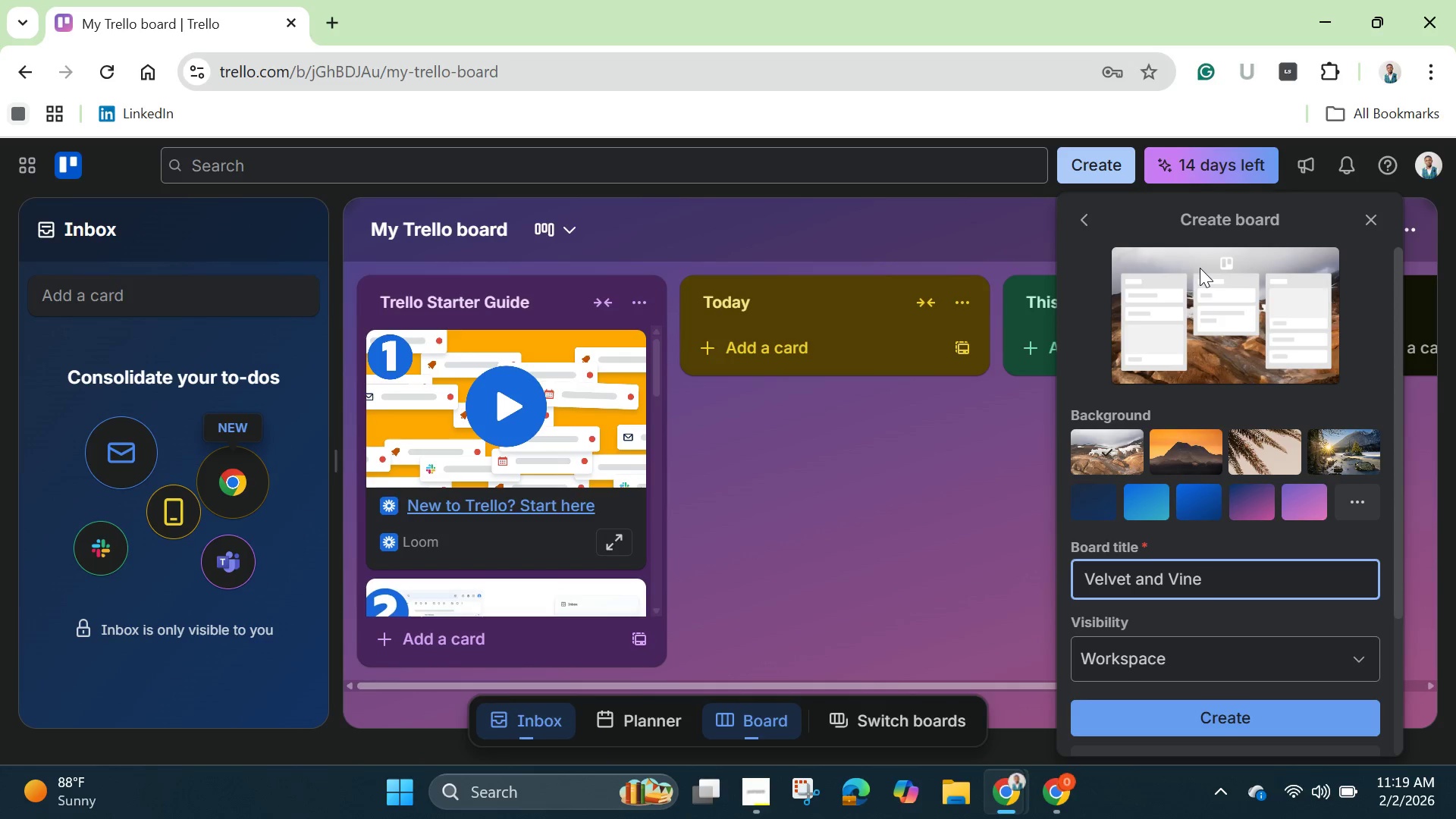 
wait(6.08)
 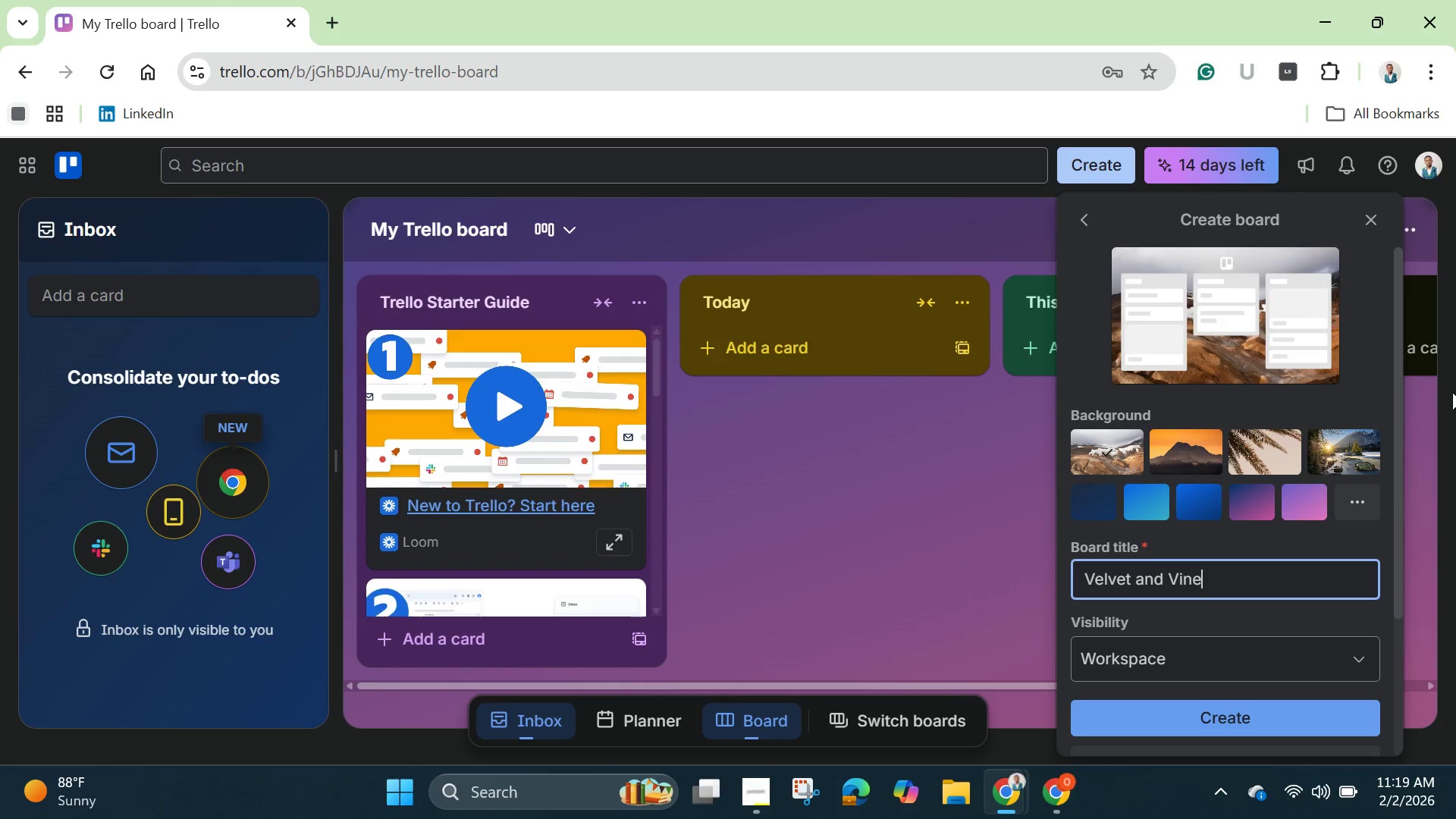 
type( Operations)
 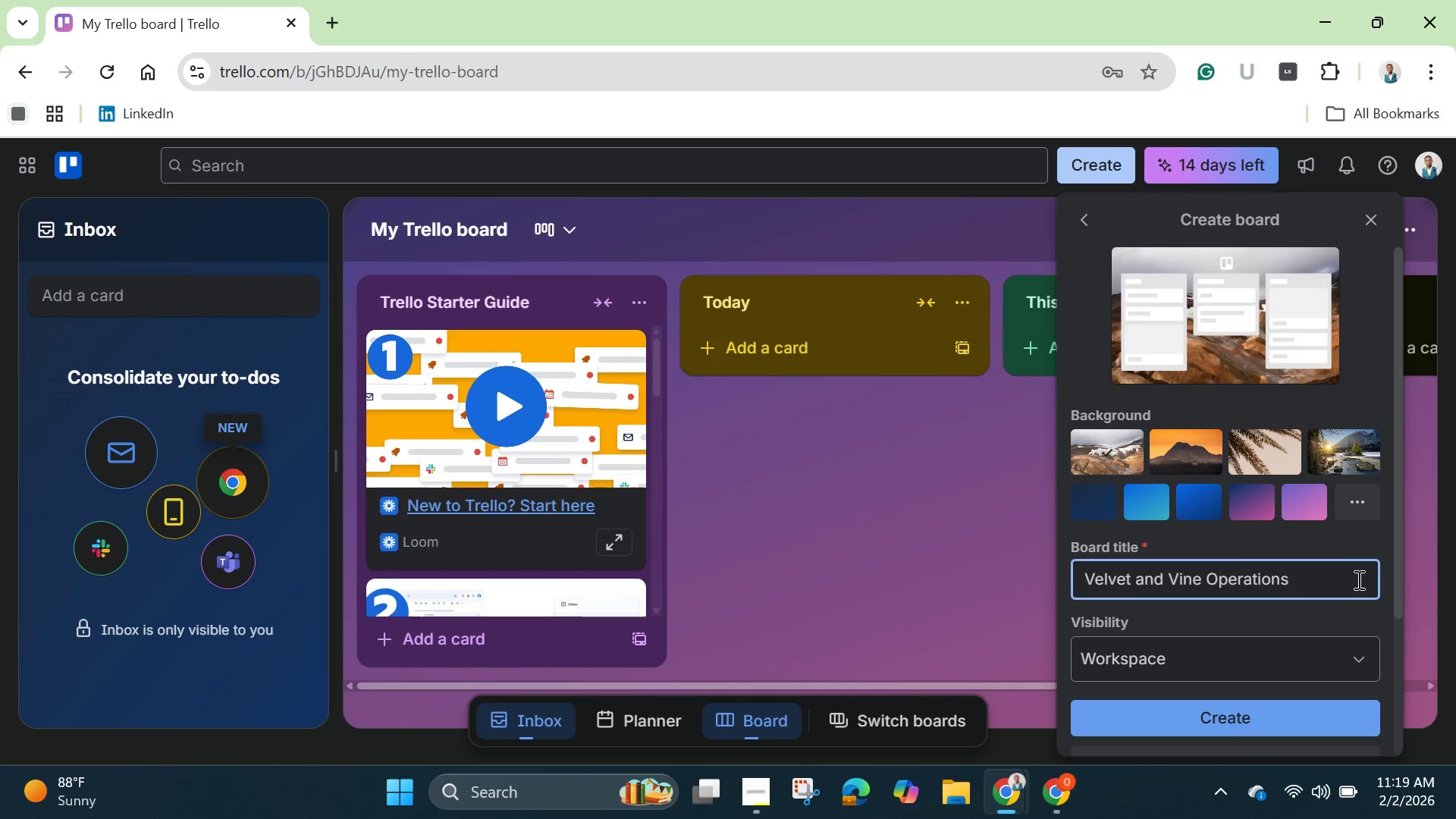 
mouse_move([1314, 636])
 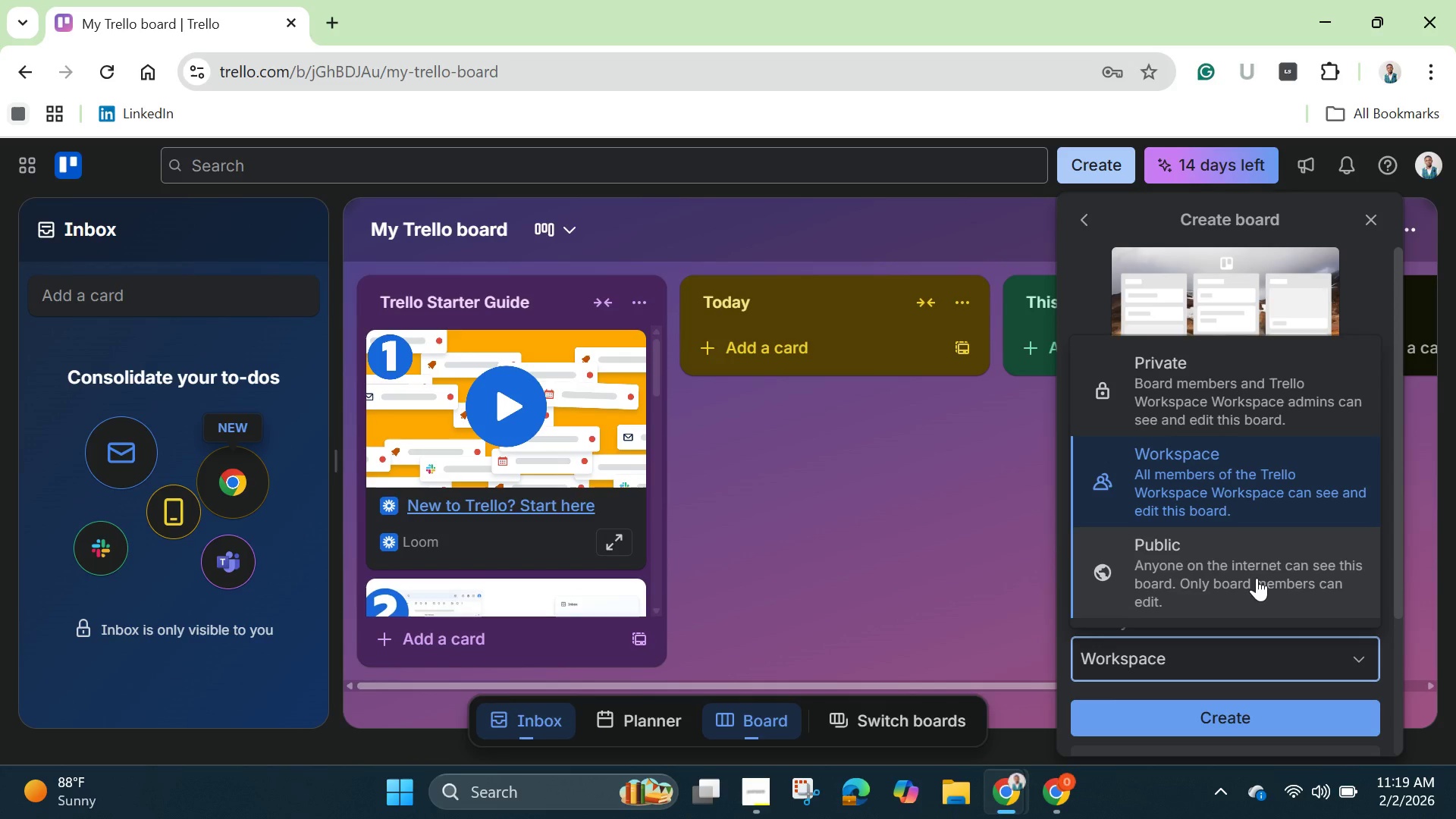 
wait(6.98)
 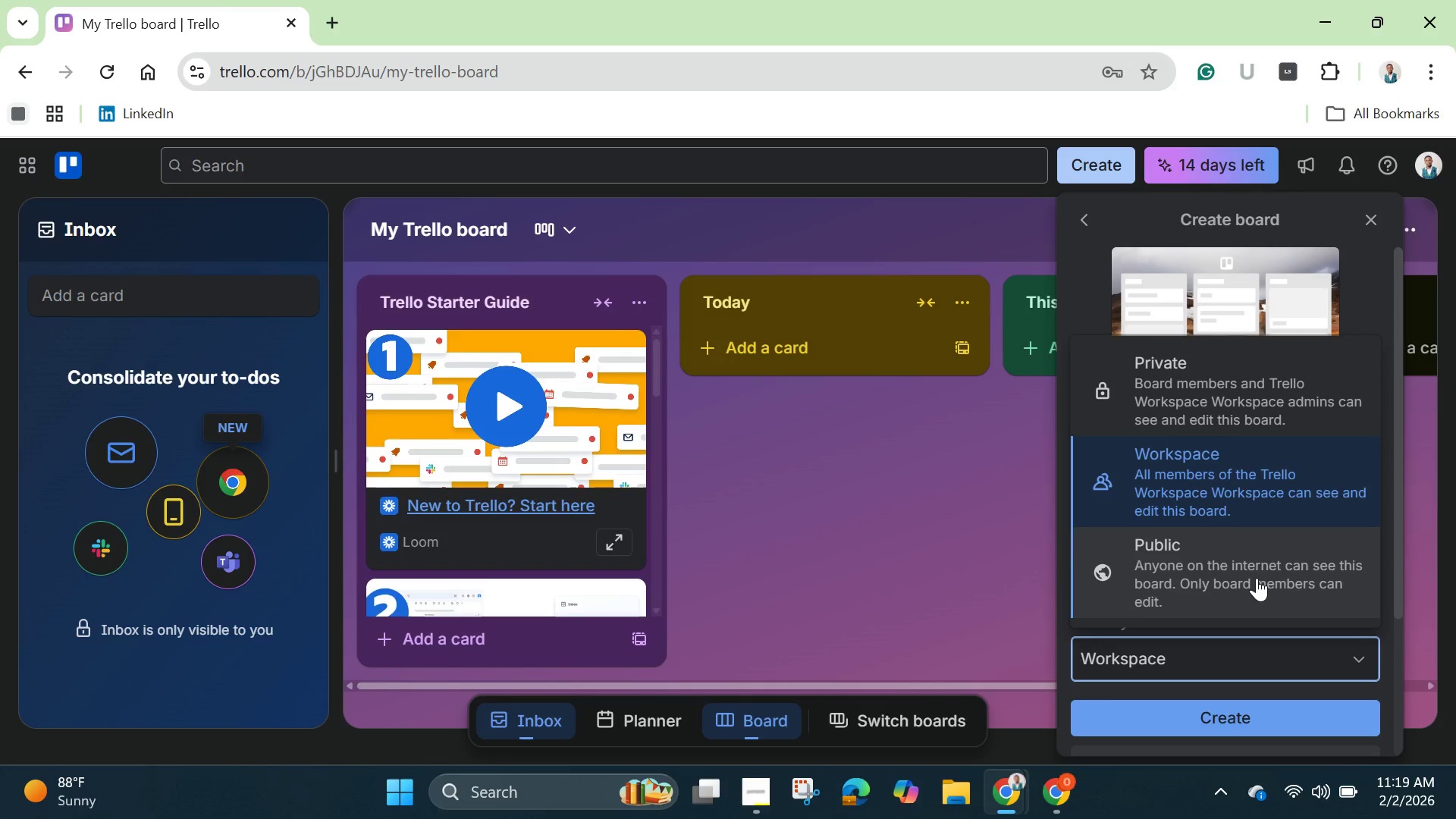 
left_click([1252, 571])
 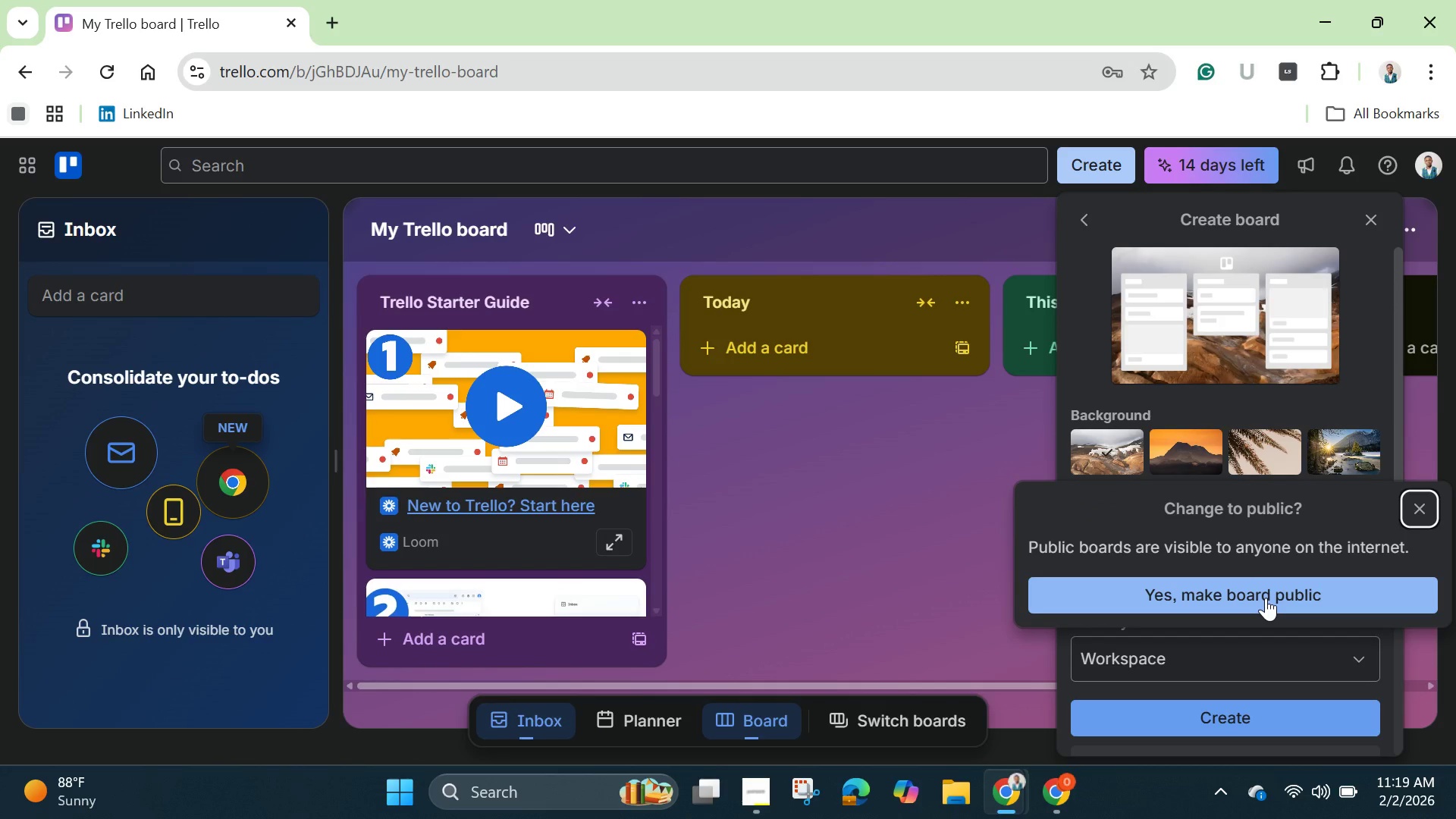 
left_click([1266, 598])
 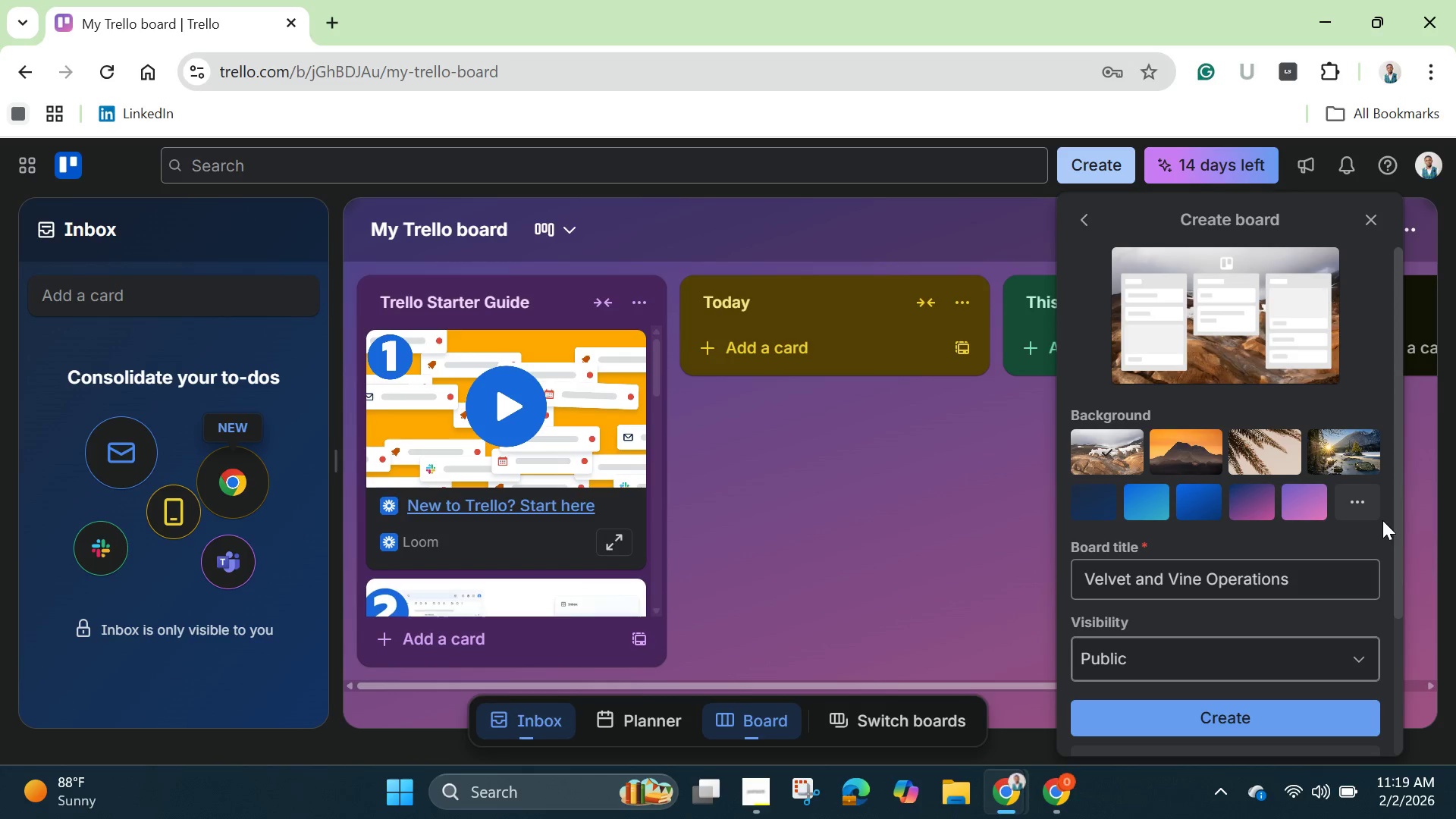 
left_click_drag(start_coordinate=[1395, 527], to_coordinate=[1404, 690])
 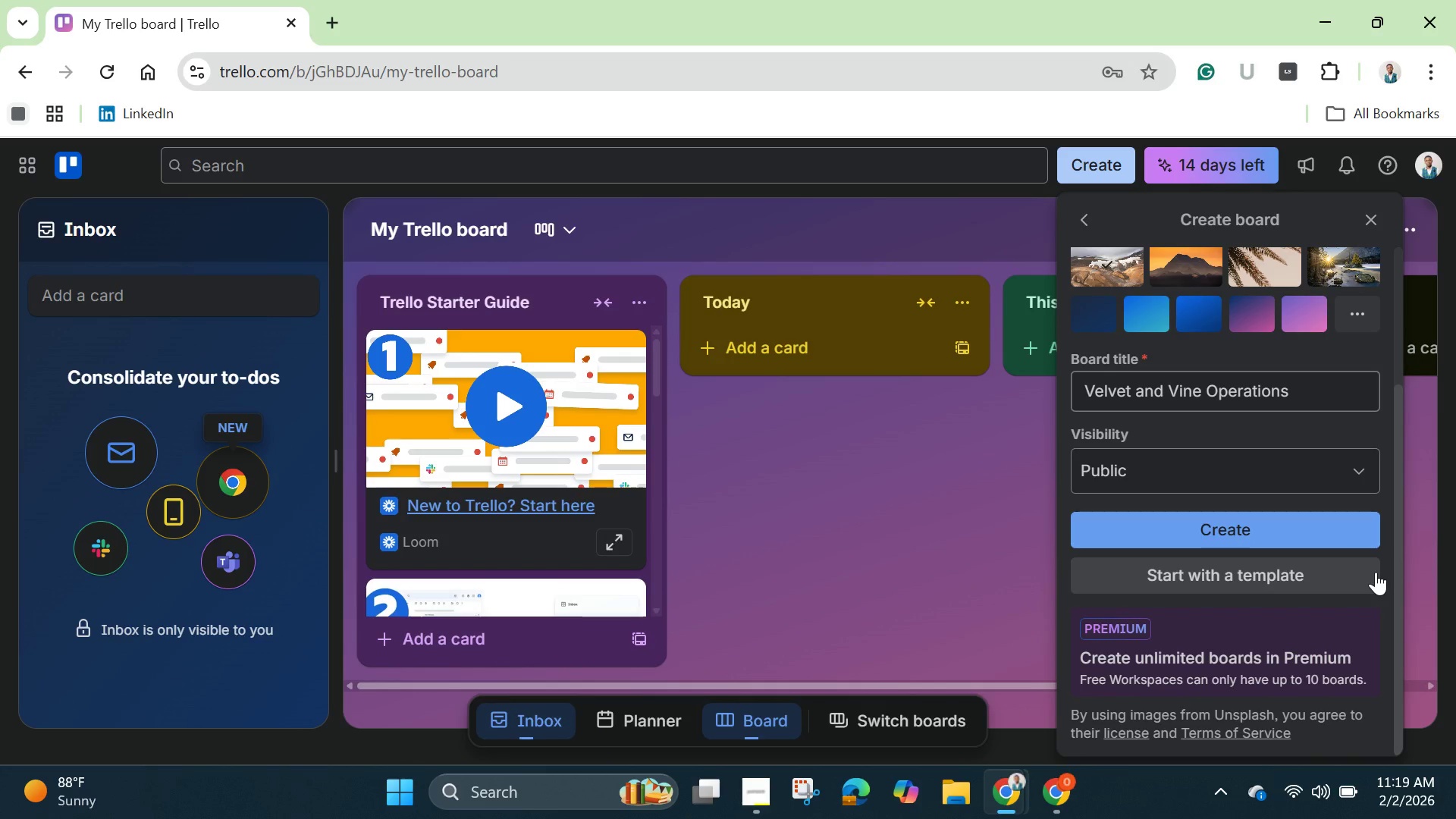 
wait(5.61)
 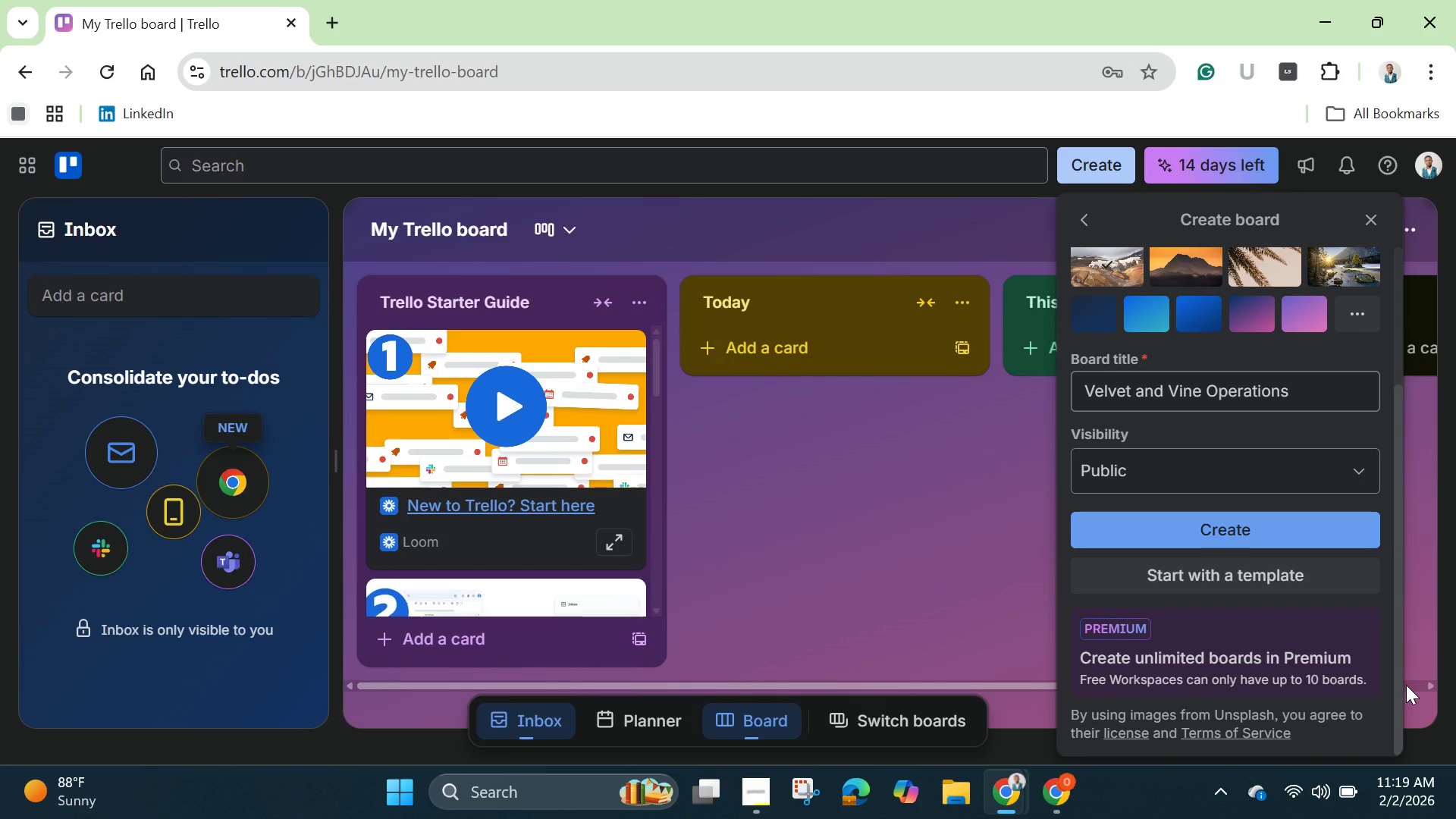 
left_click_drag(start_coordinate=[1389, 522], to_coordinate=[1400, 554])
 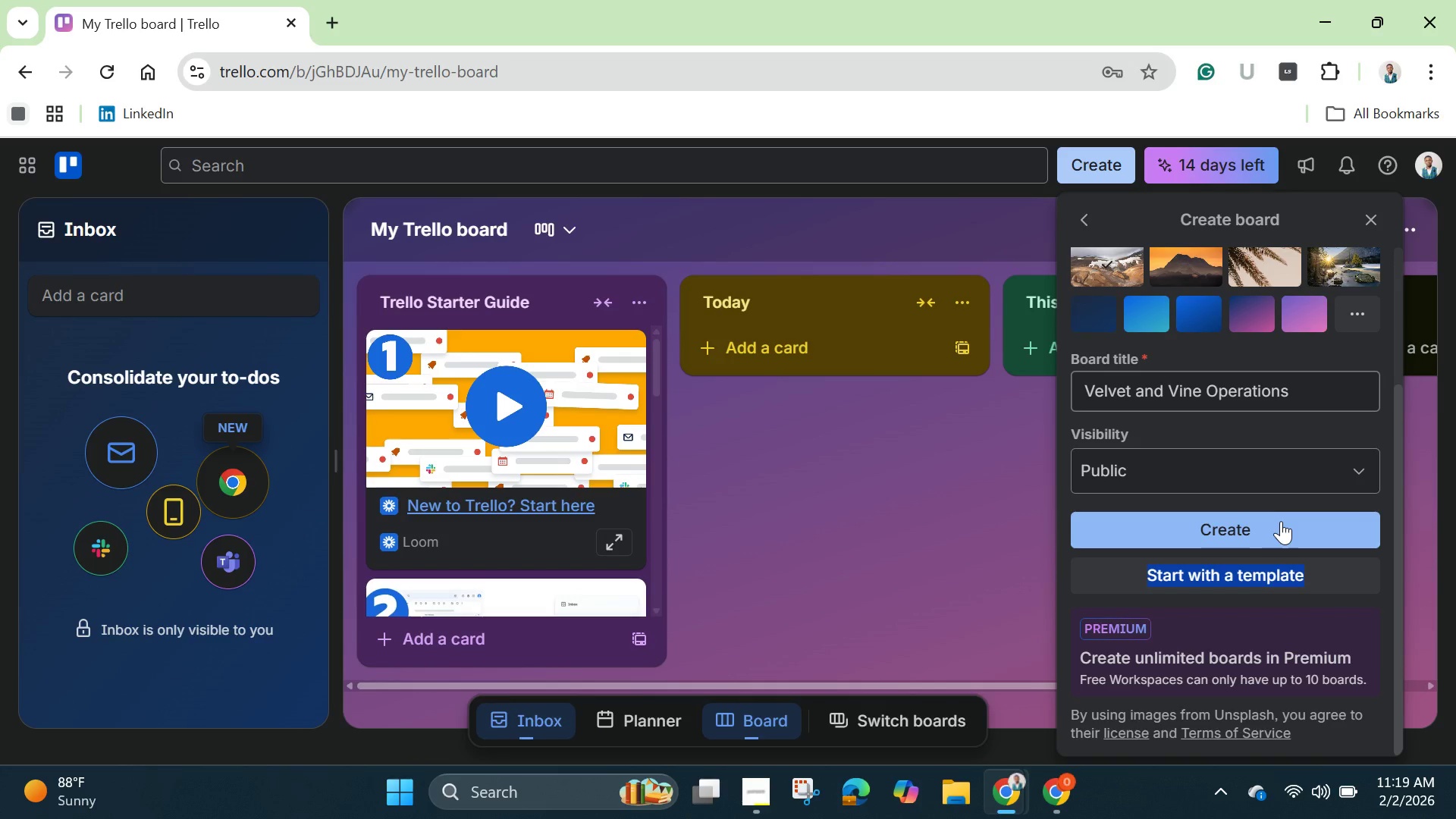 
left_click([1257, 530])
 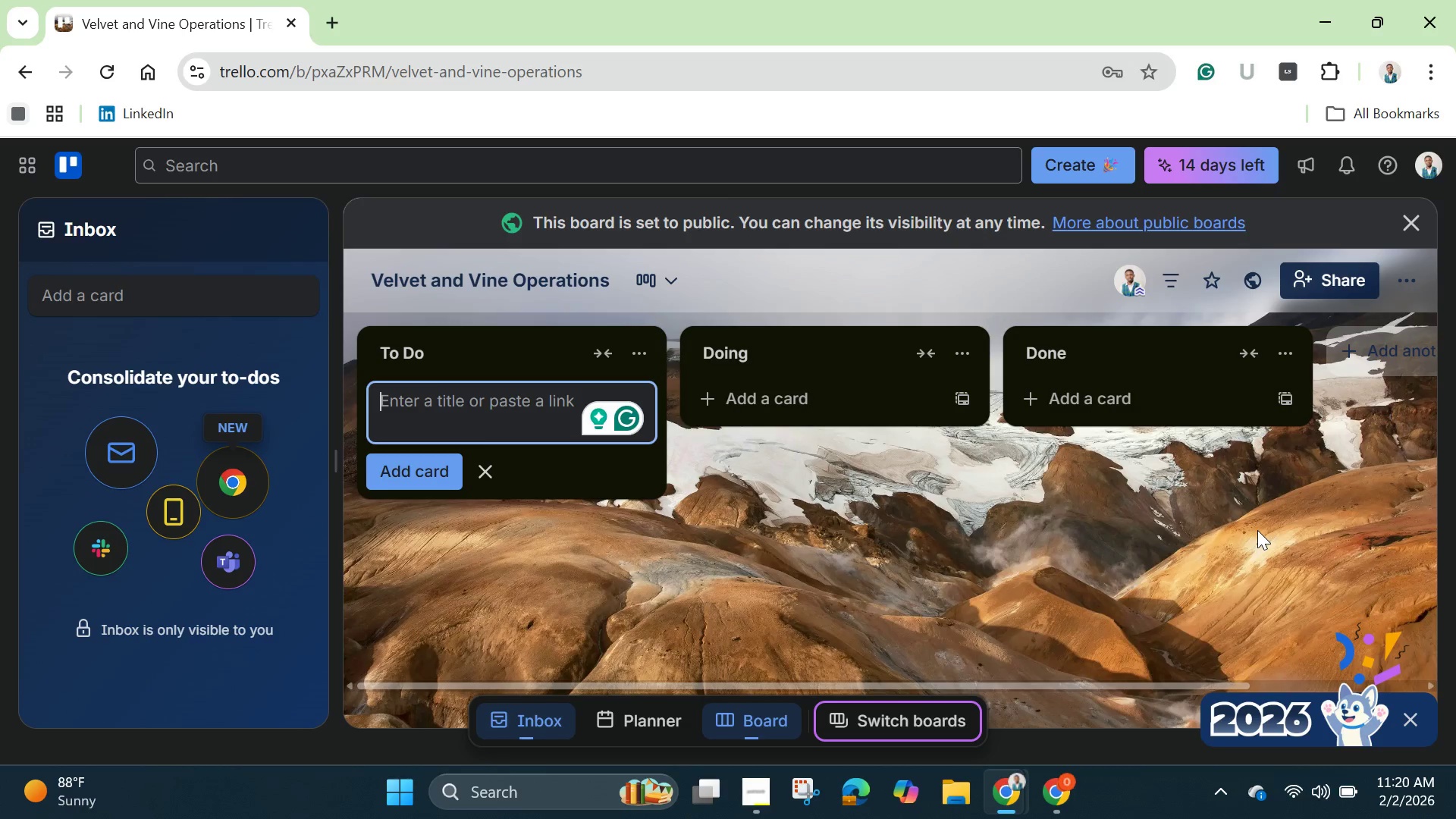 
wait(22.3)
 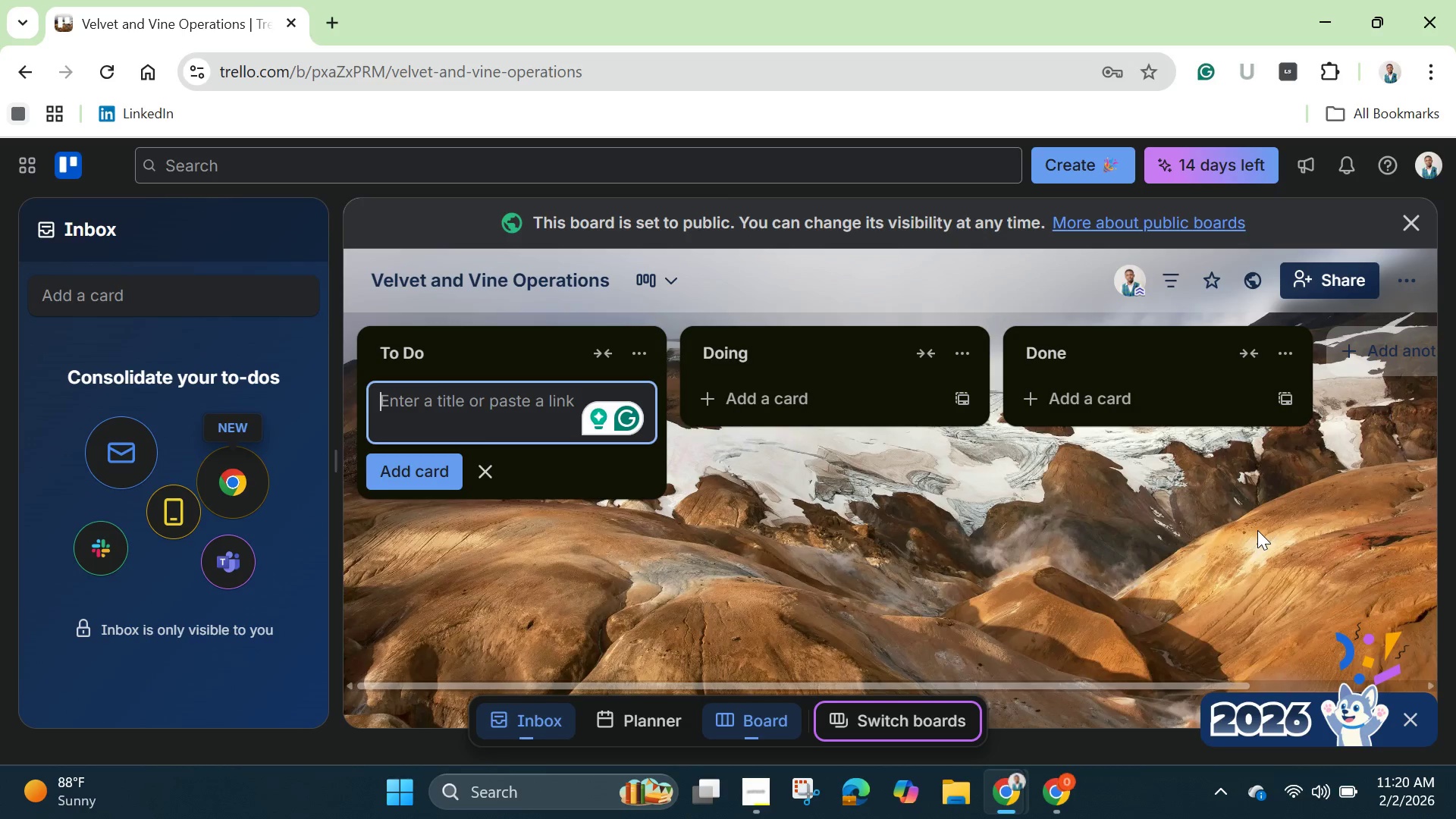 
left_click([430, 347])
 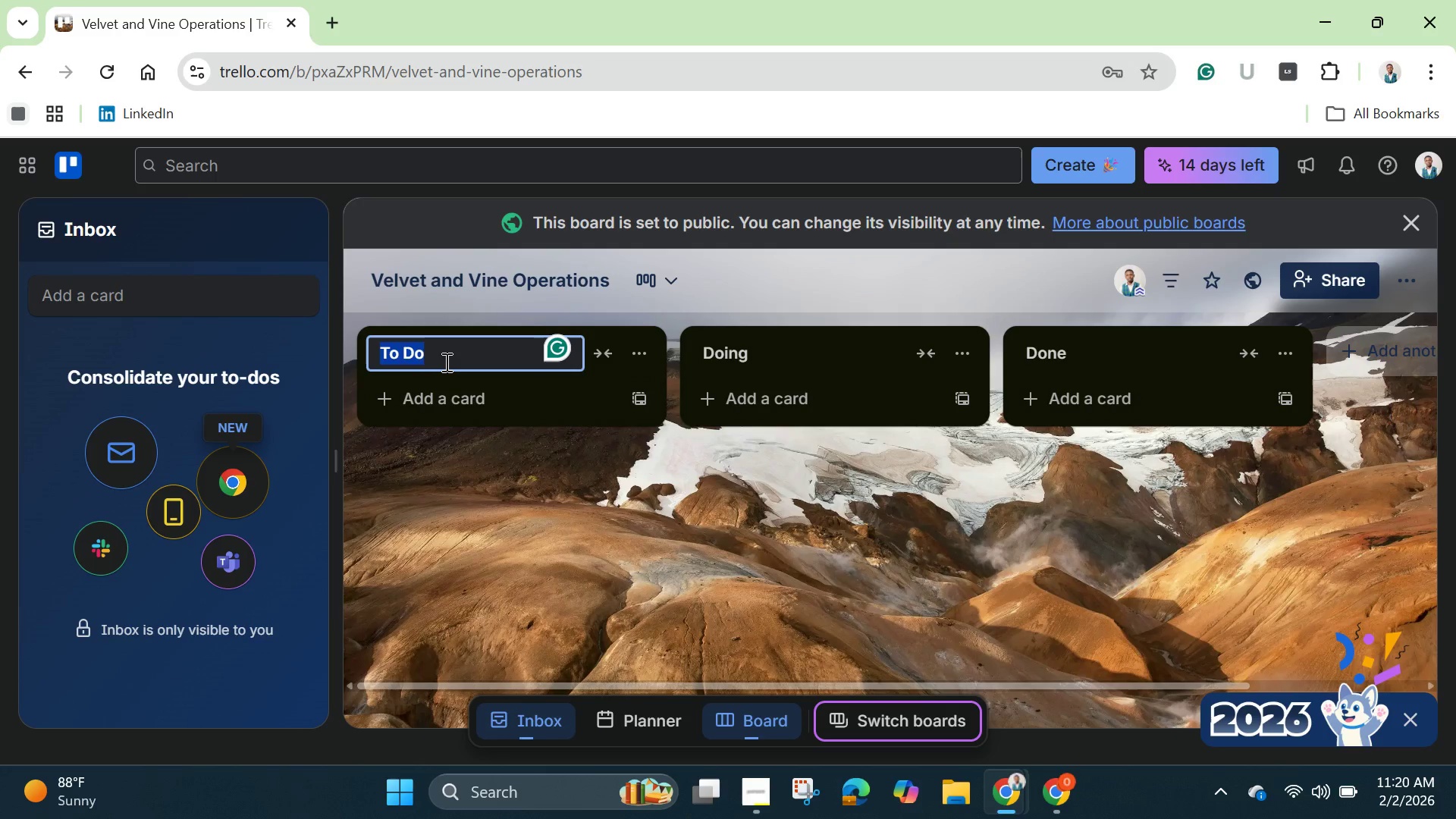 
key(Backspace)
type(Baxc)
key(Backspace)
key(Backspace)
type(cklog )
 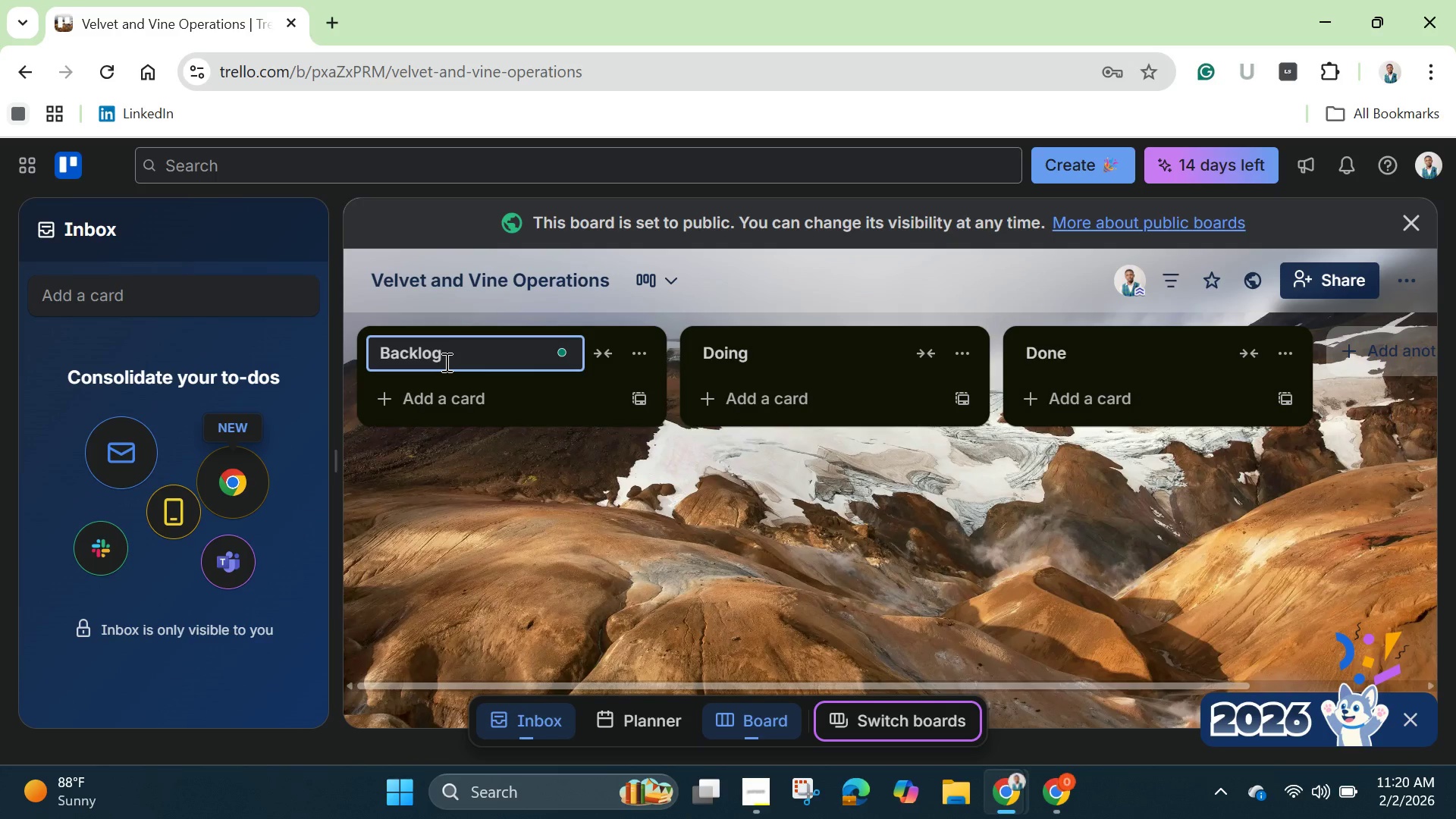 
wait(18.16)
 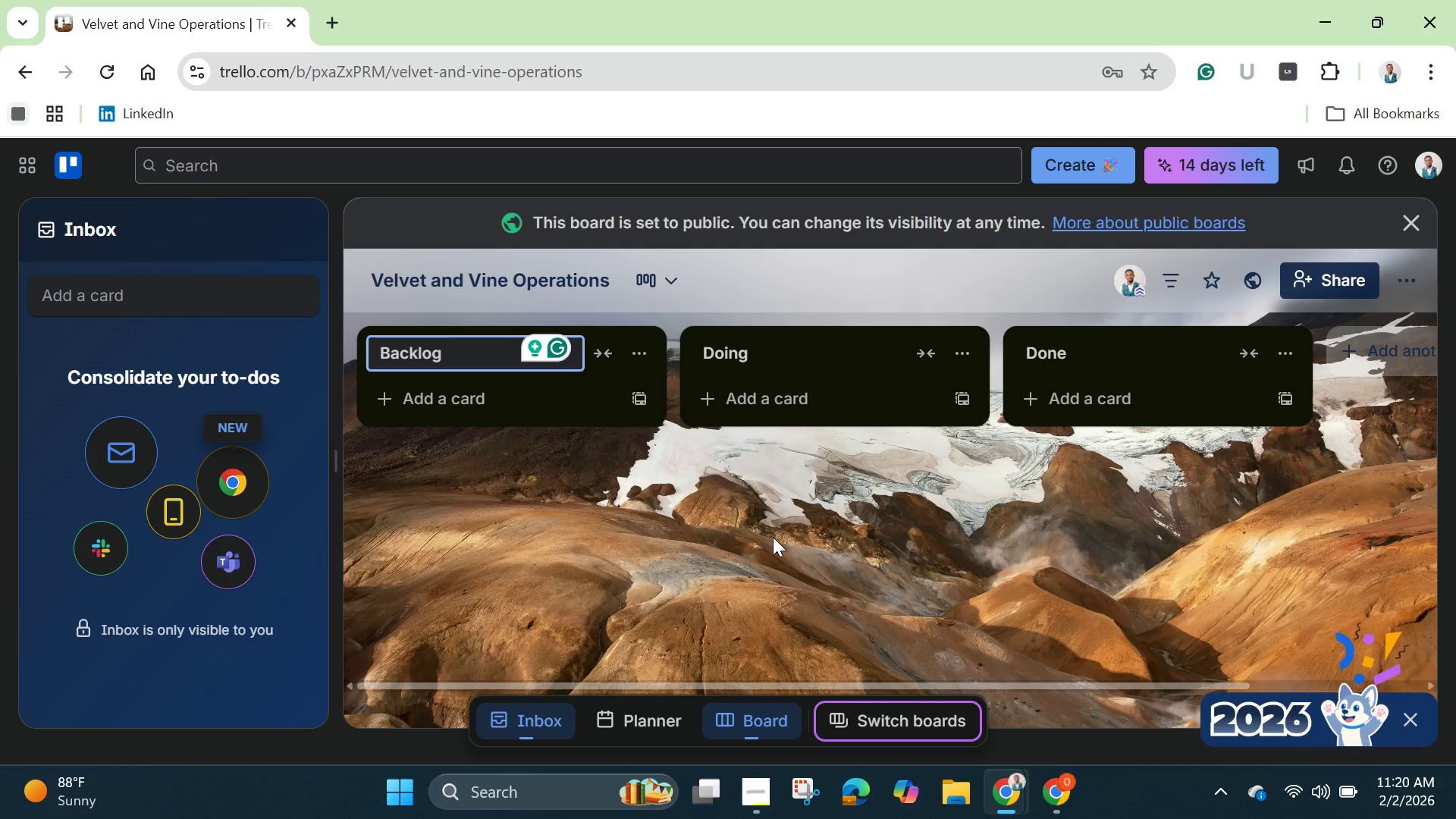 
hold_key(key=Backspace, duration=1.22)
 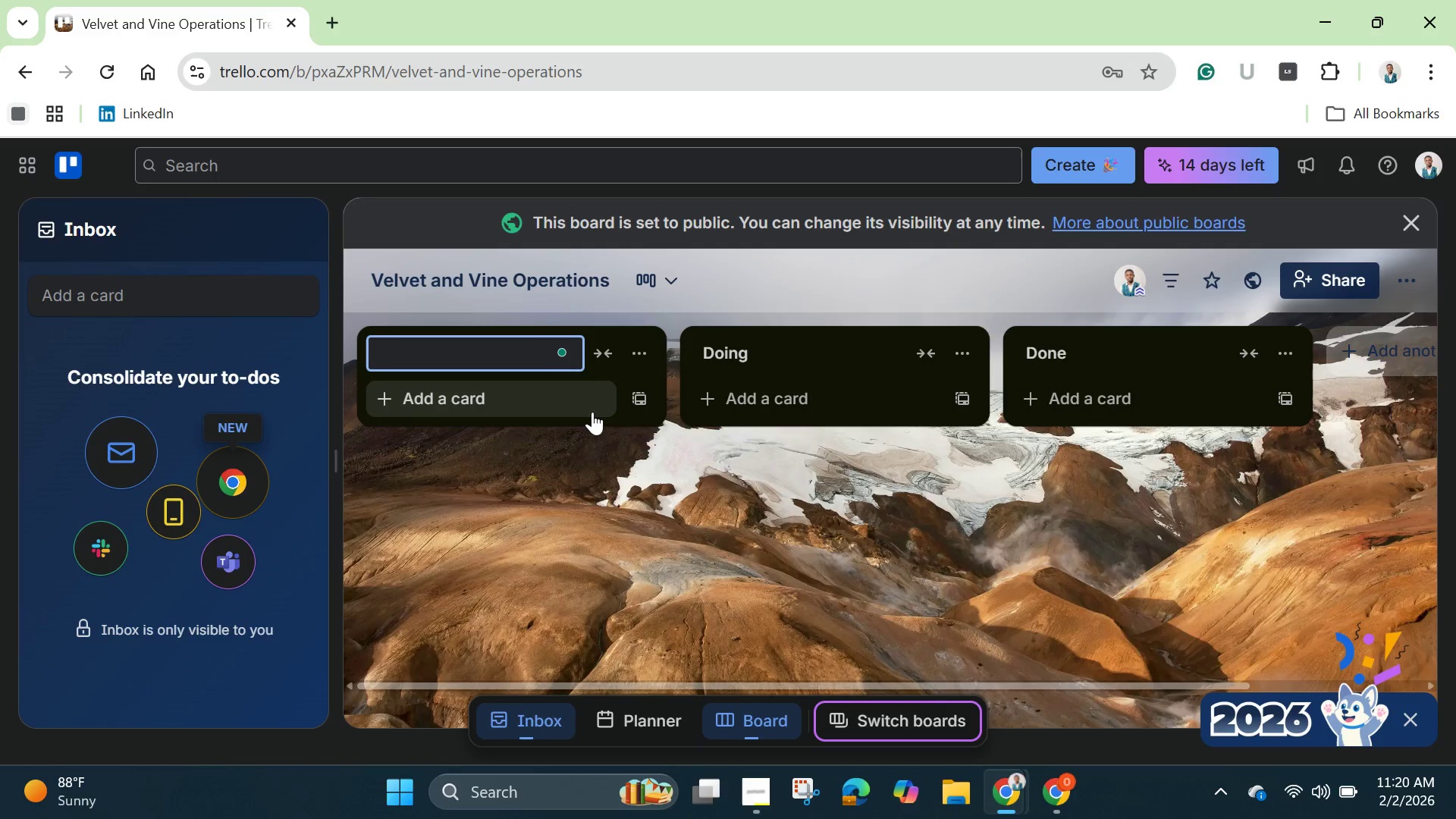 
type(Ideas)
 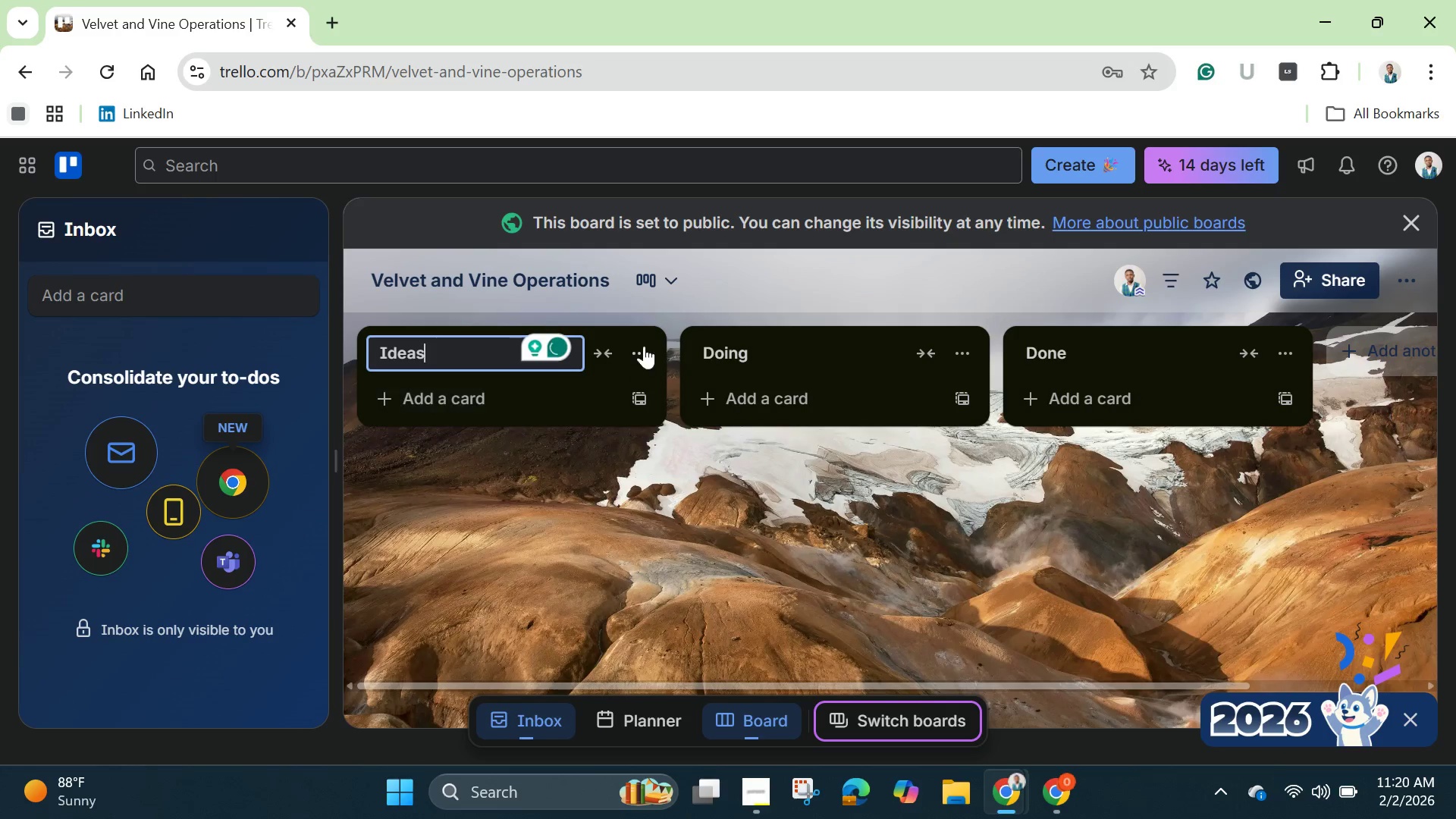 
left_click([726, 356])
 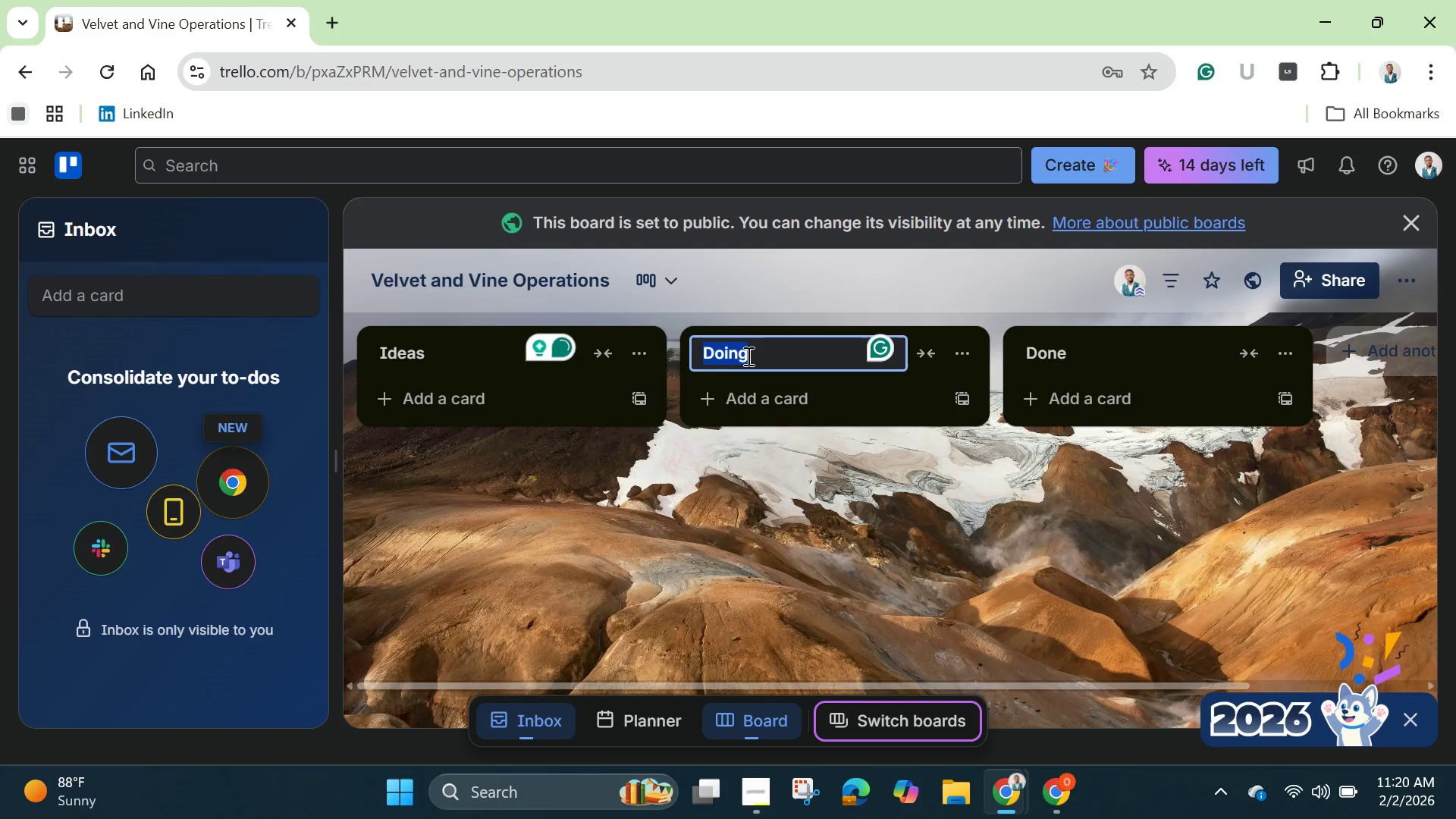 
key(Backspace)
 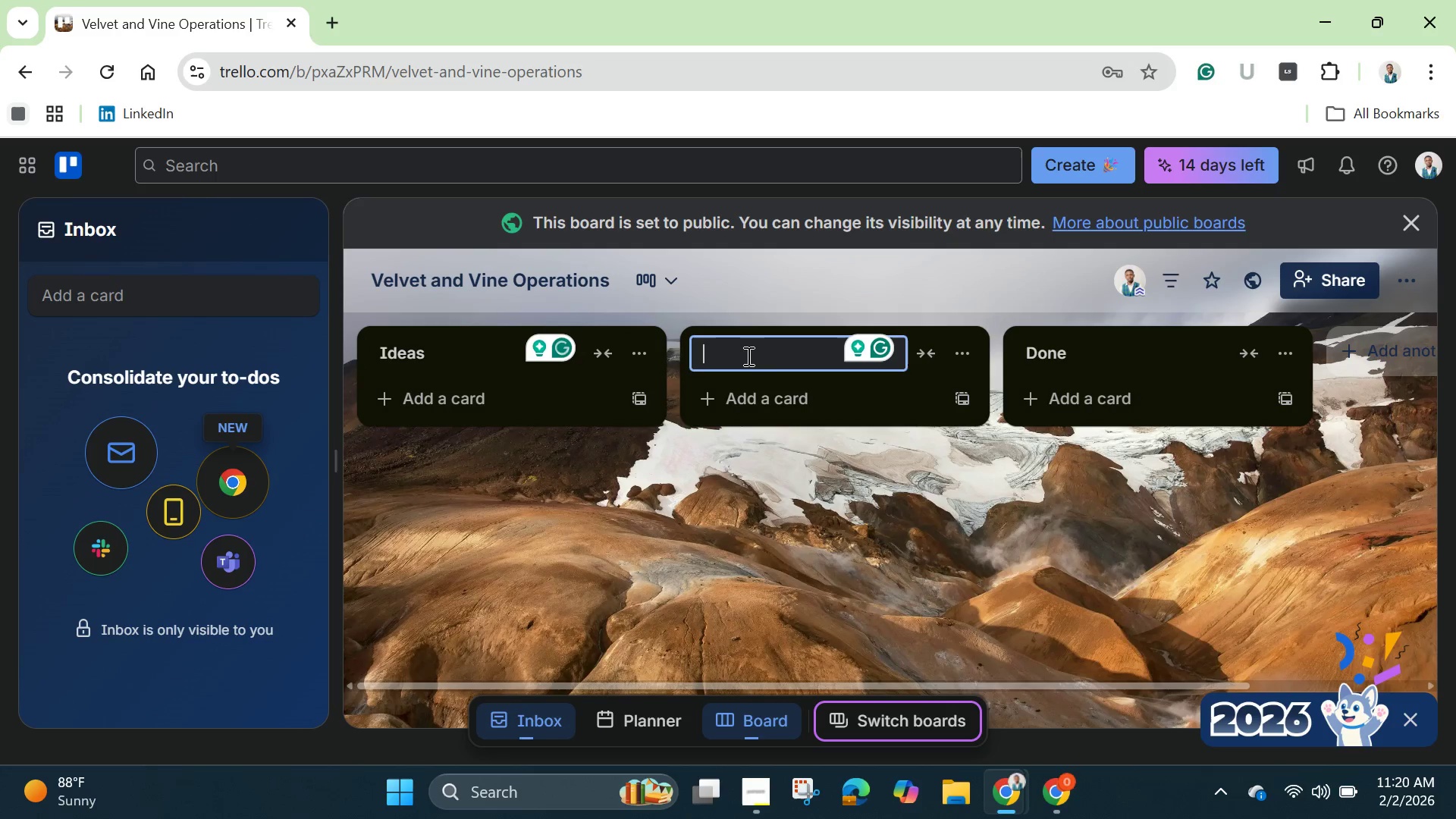 
type(Scripting)
 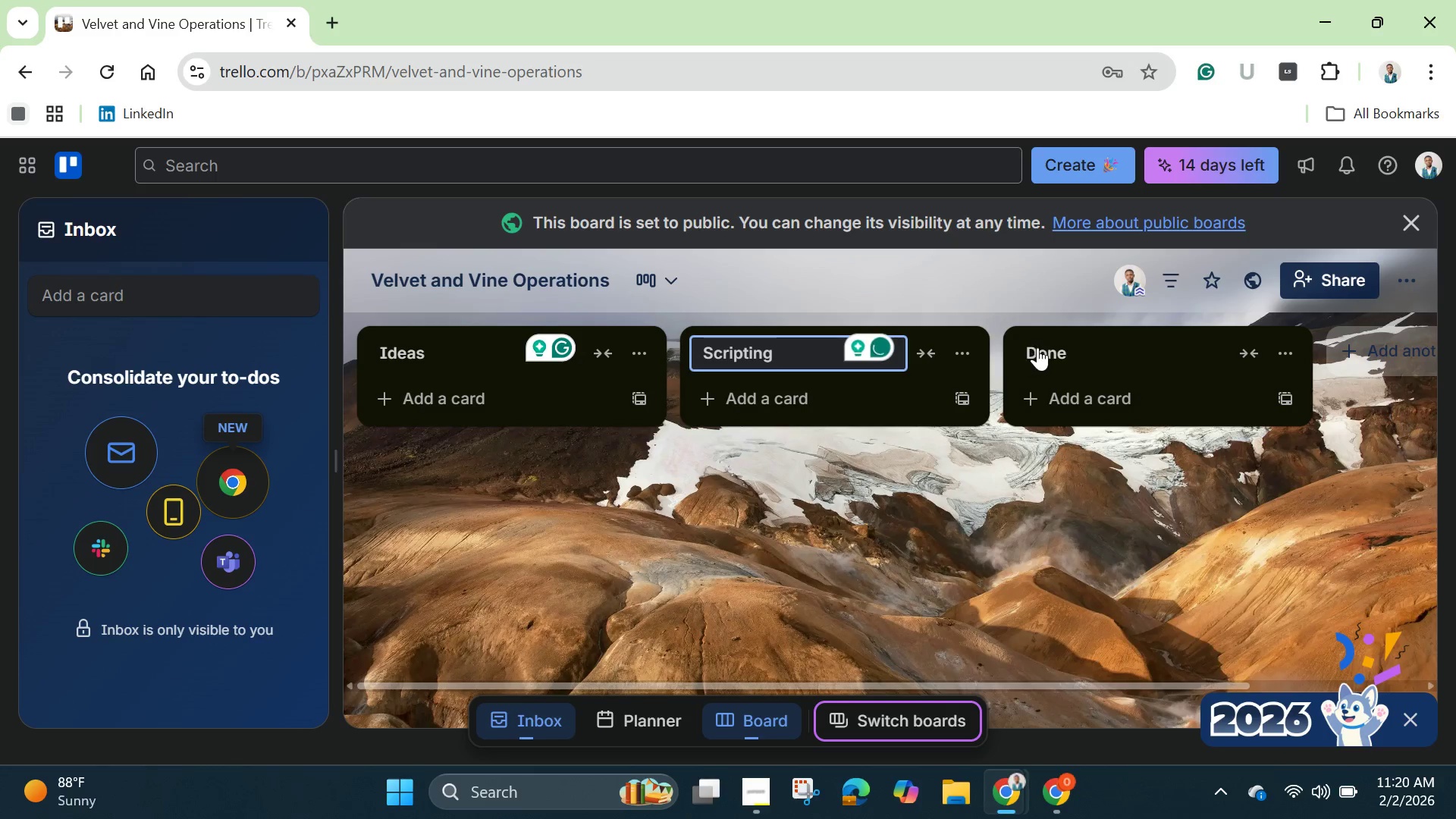 
double_click([1050, 347])
 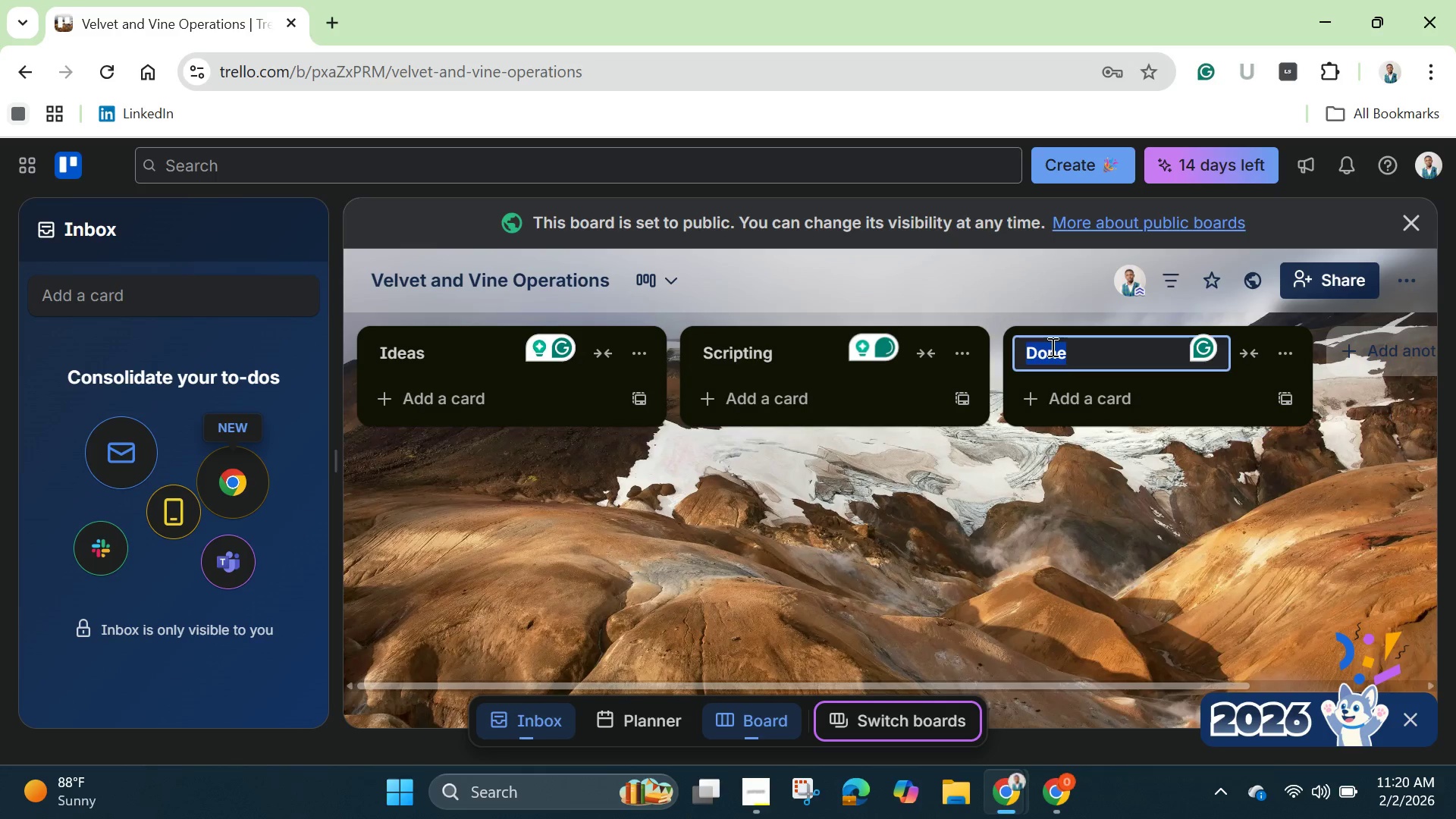 
key(Backspace)
 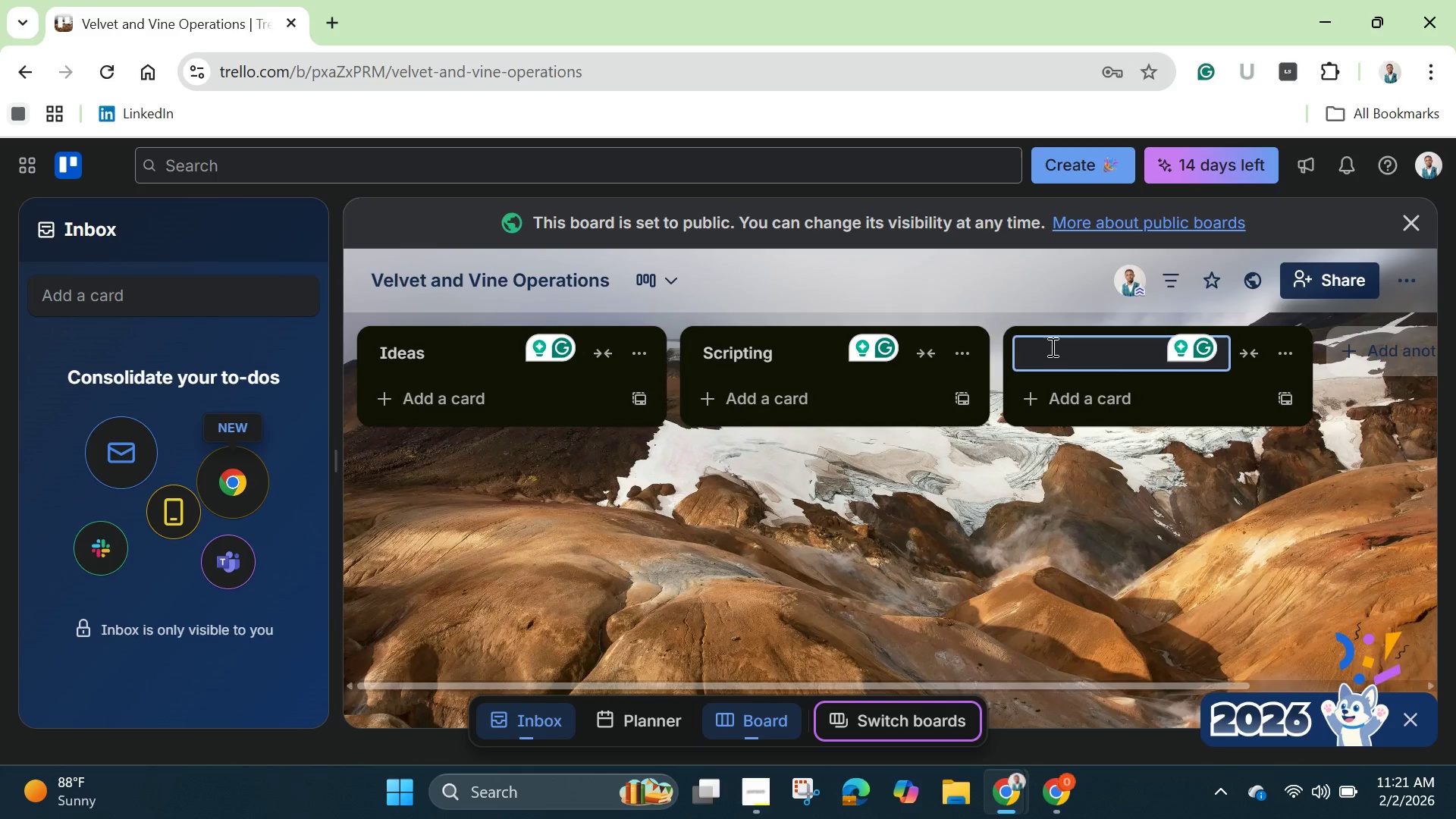 
wait(7.48)
 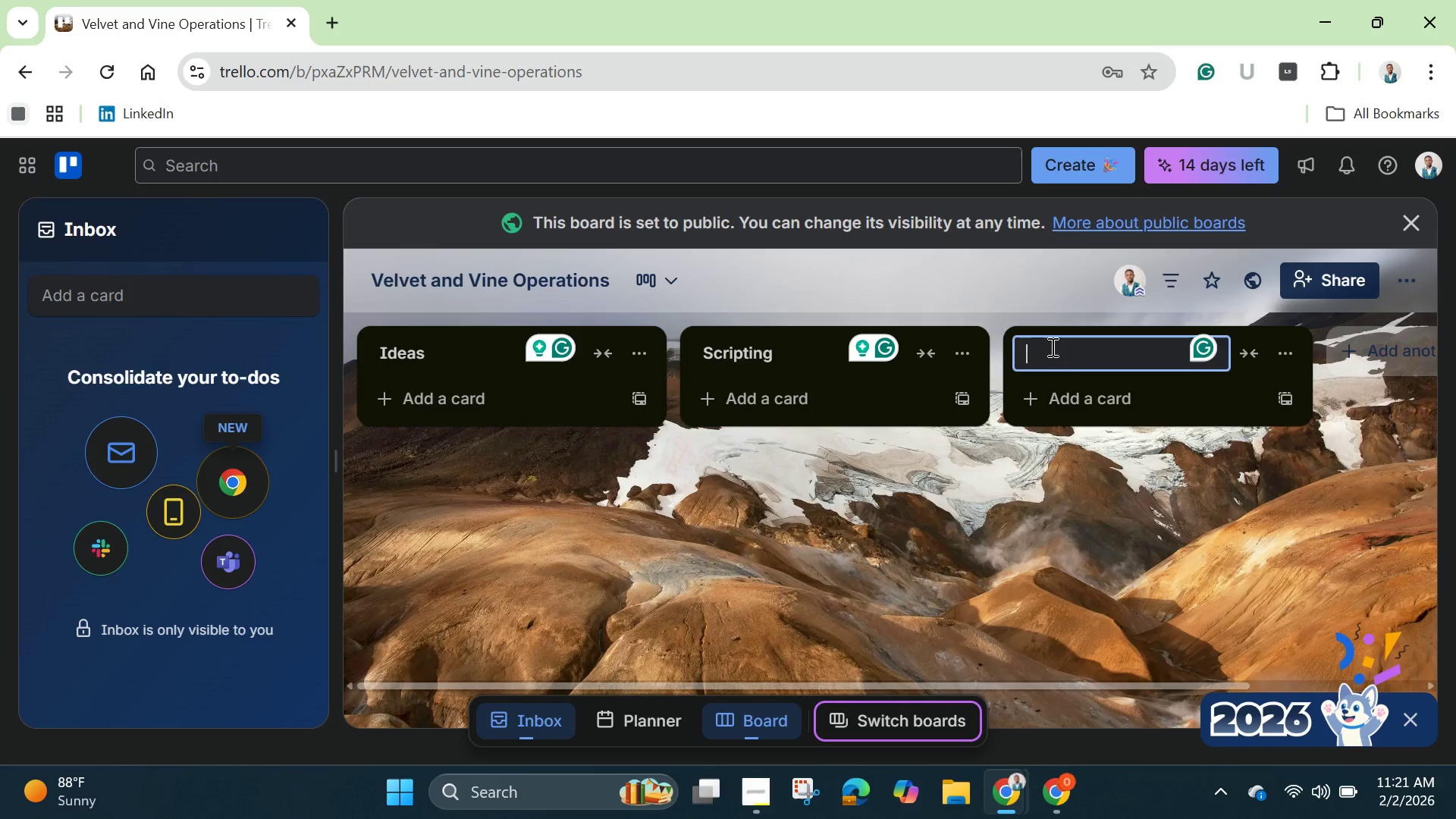 
type(Video editing)
 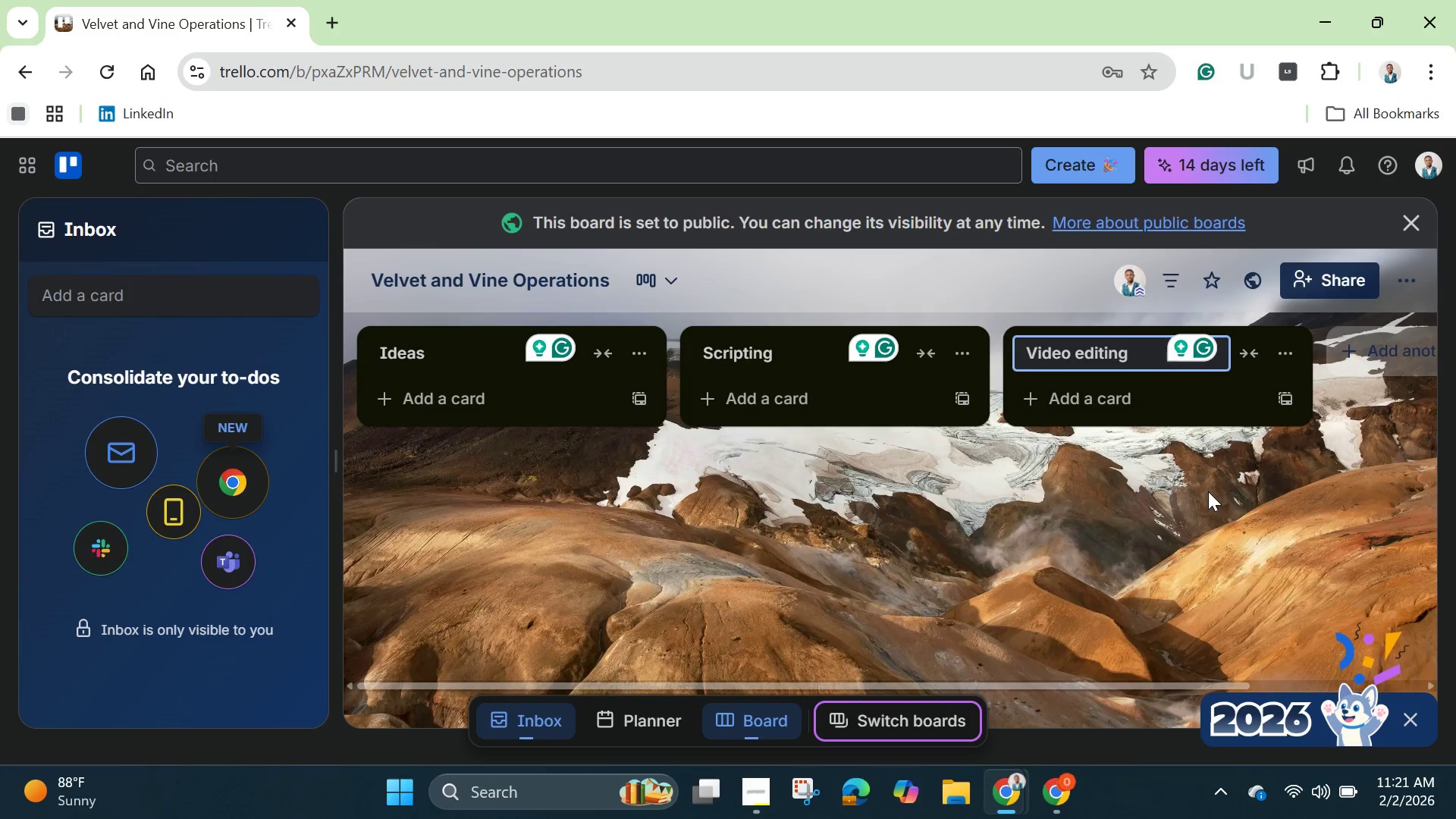 
wait(12.91)
 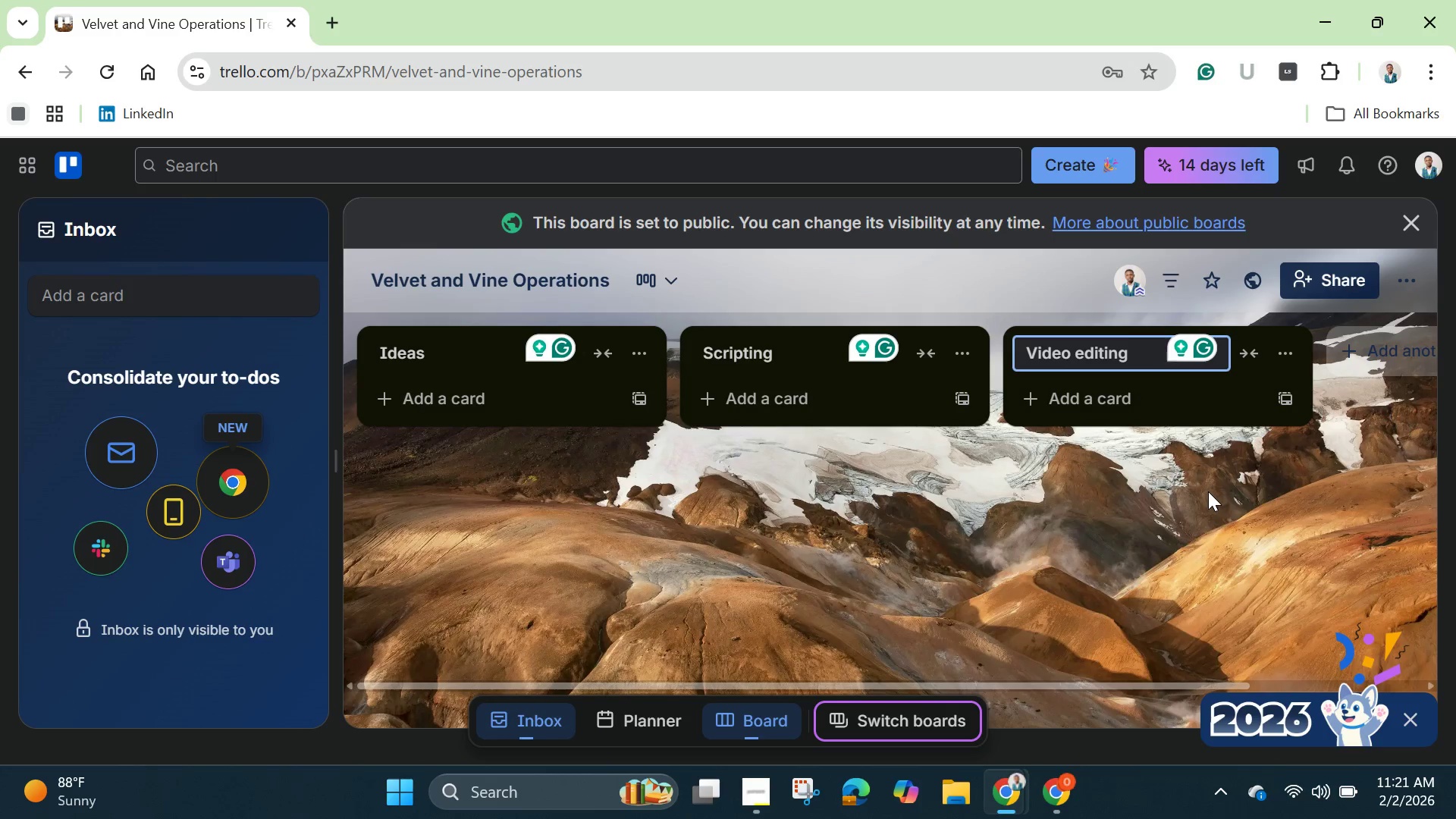 
left_click([1376, 356])
 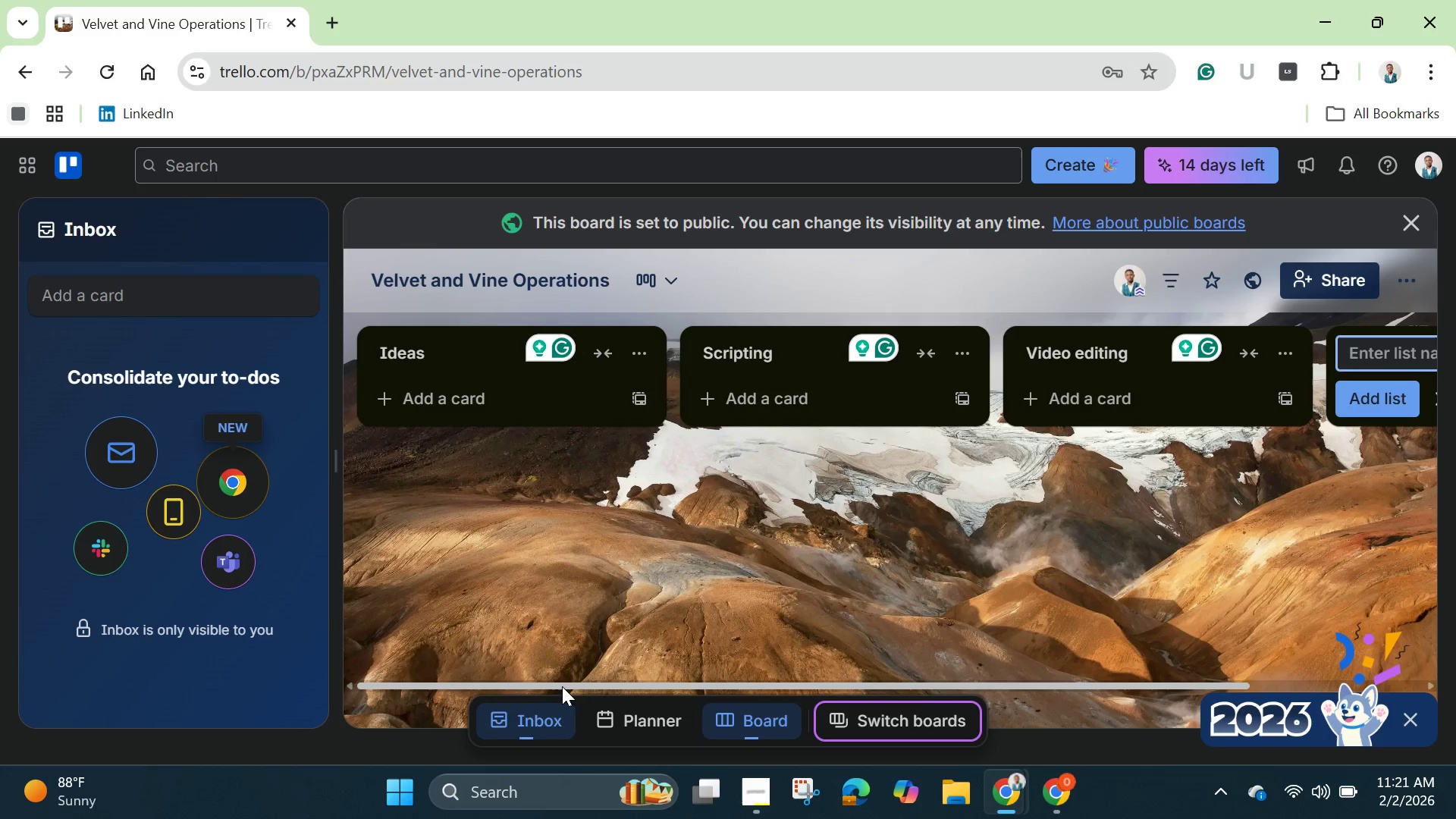 
wait(5.75)
 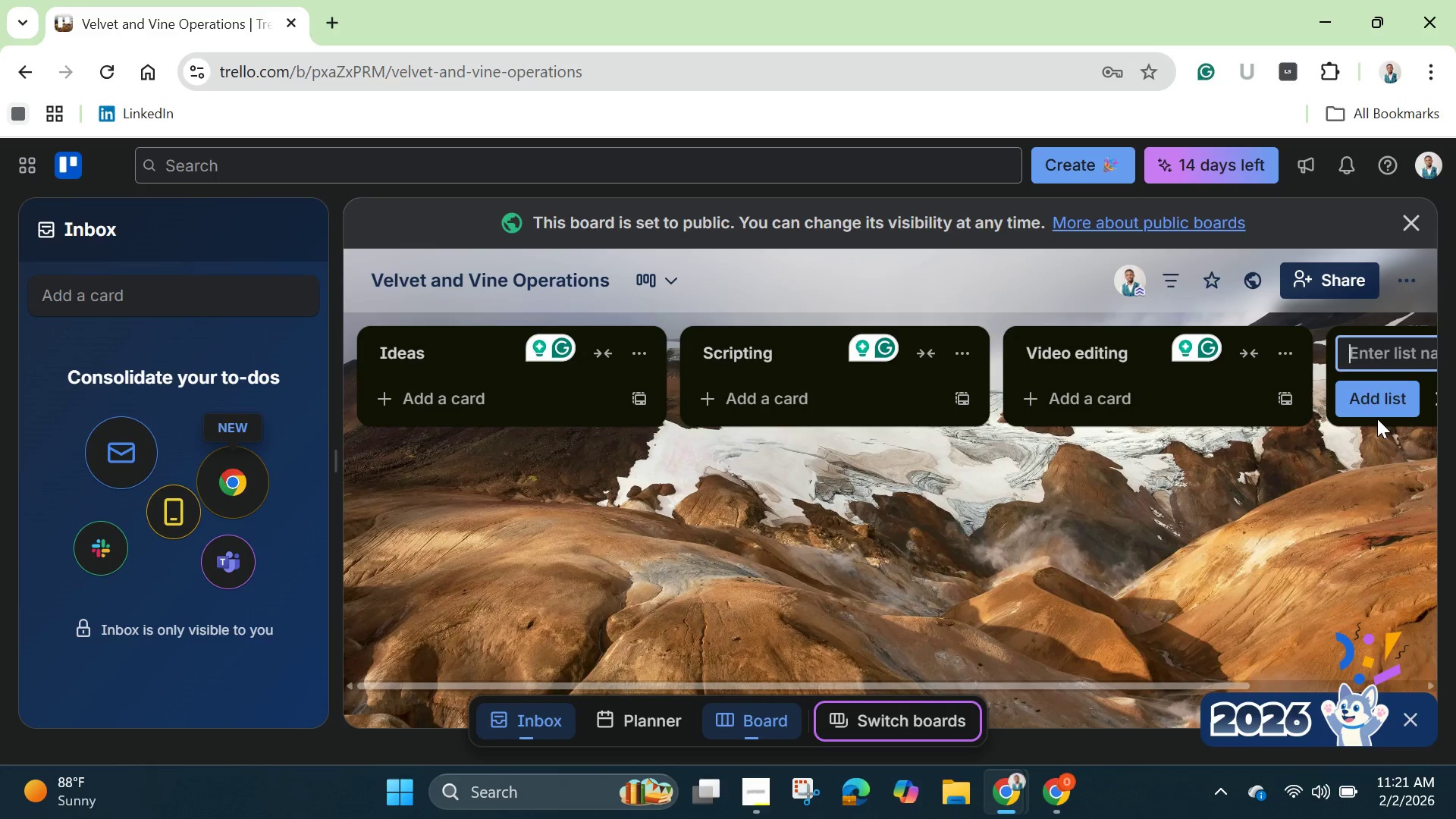 
left_click_drag(start_coordinate=[1128, 682], to_coordinate=[1357, 678])
 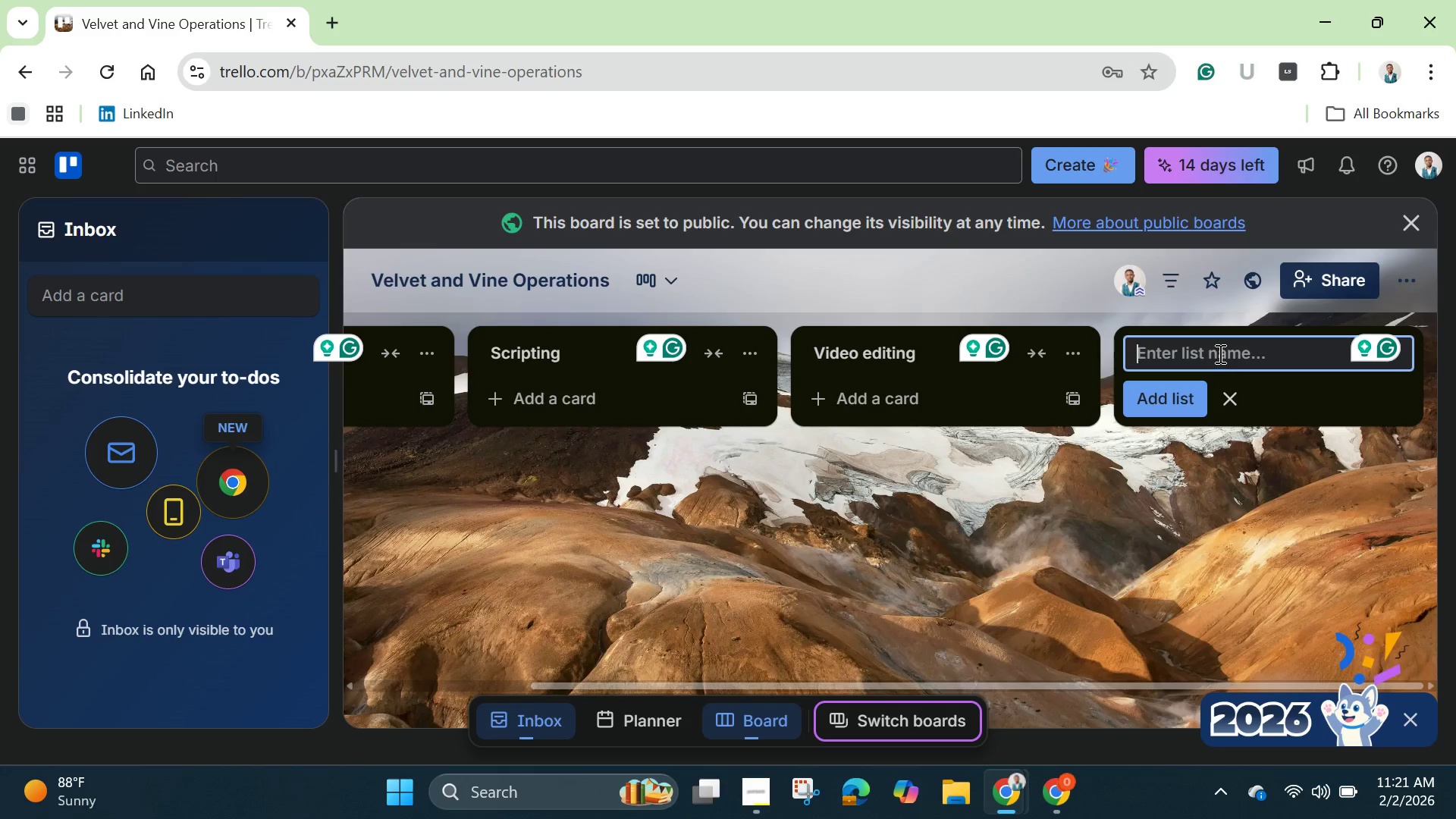 
right_click([1219, 353])
 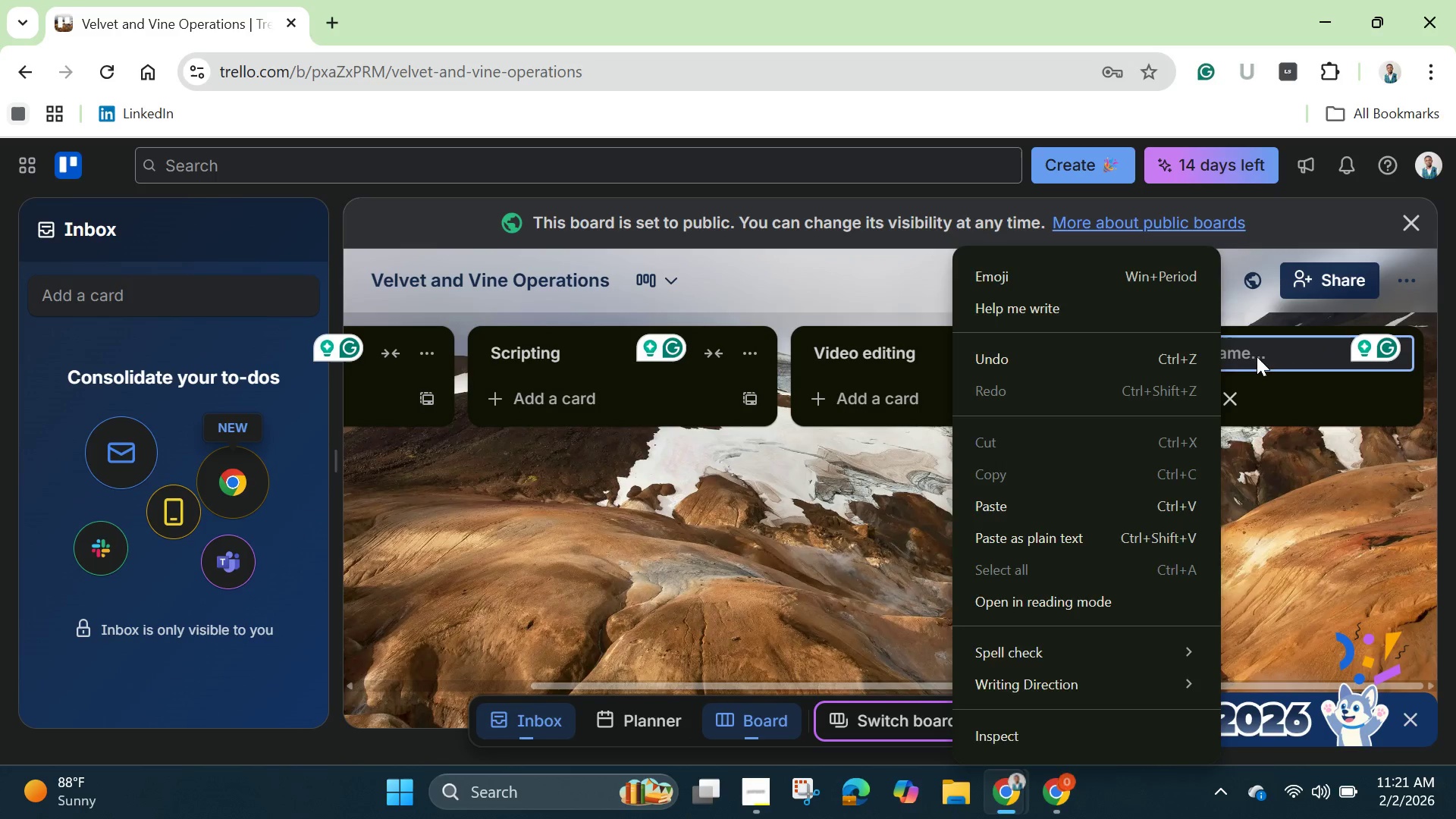 
left_click([1257, 356])
 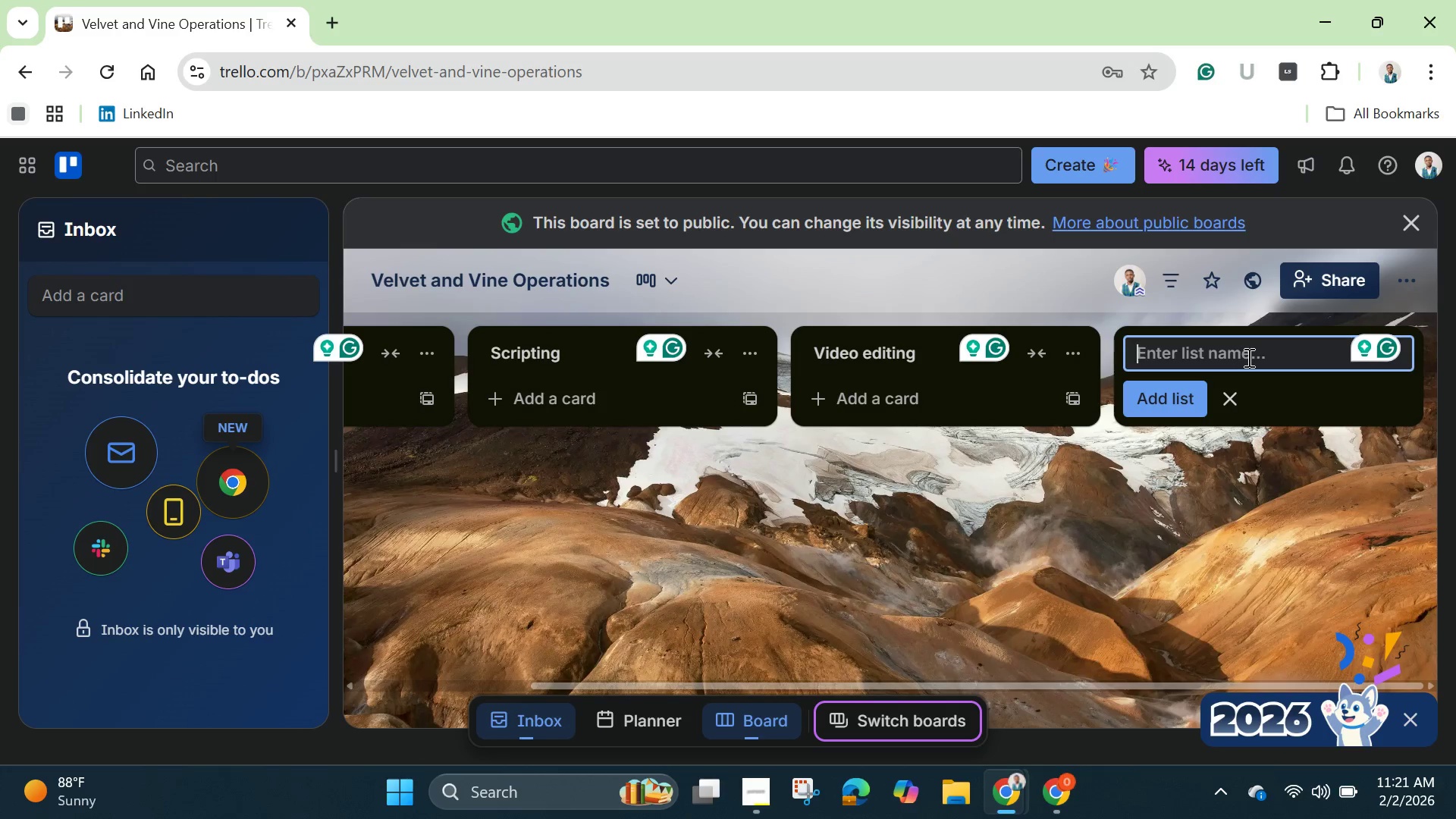 
wait(15.69)
 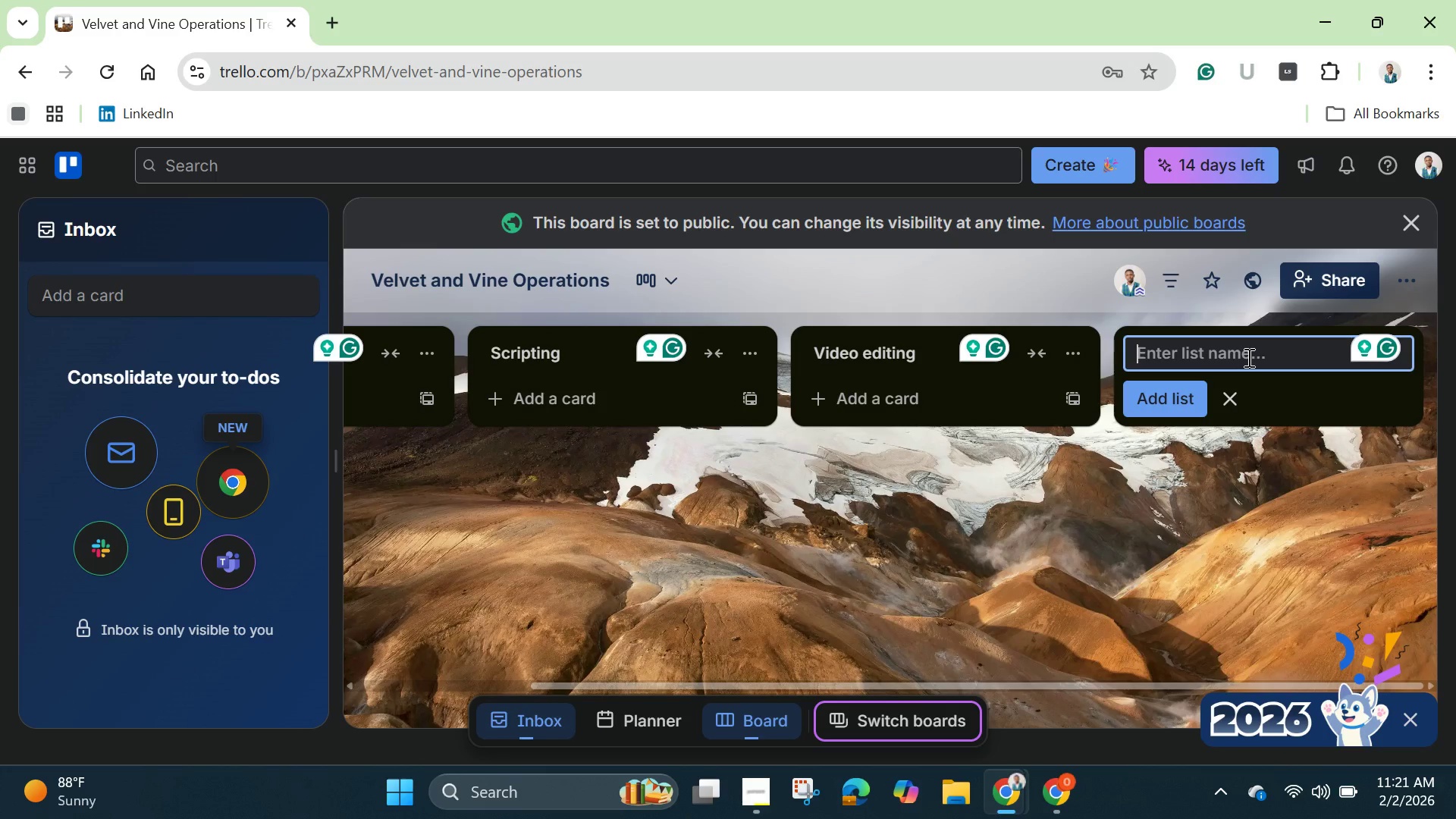 
type(Review)
 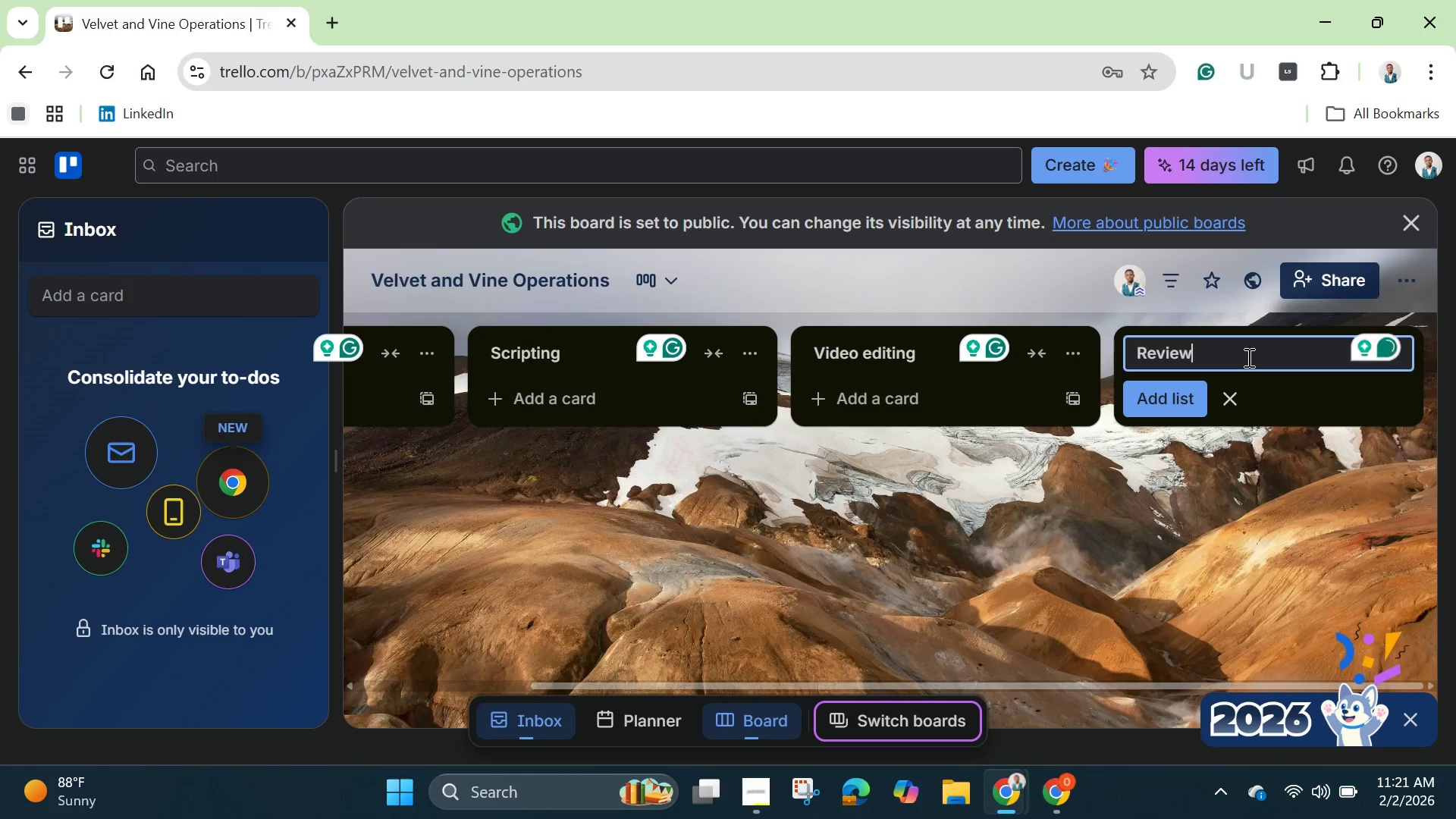 
key(Enter)
 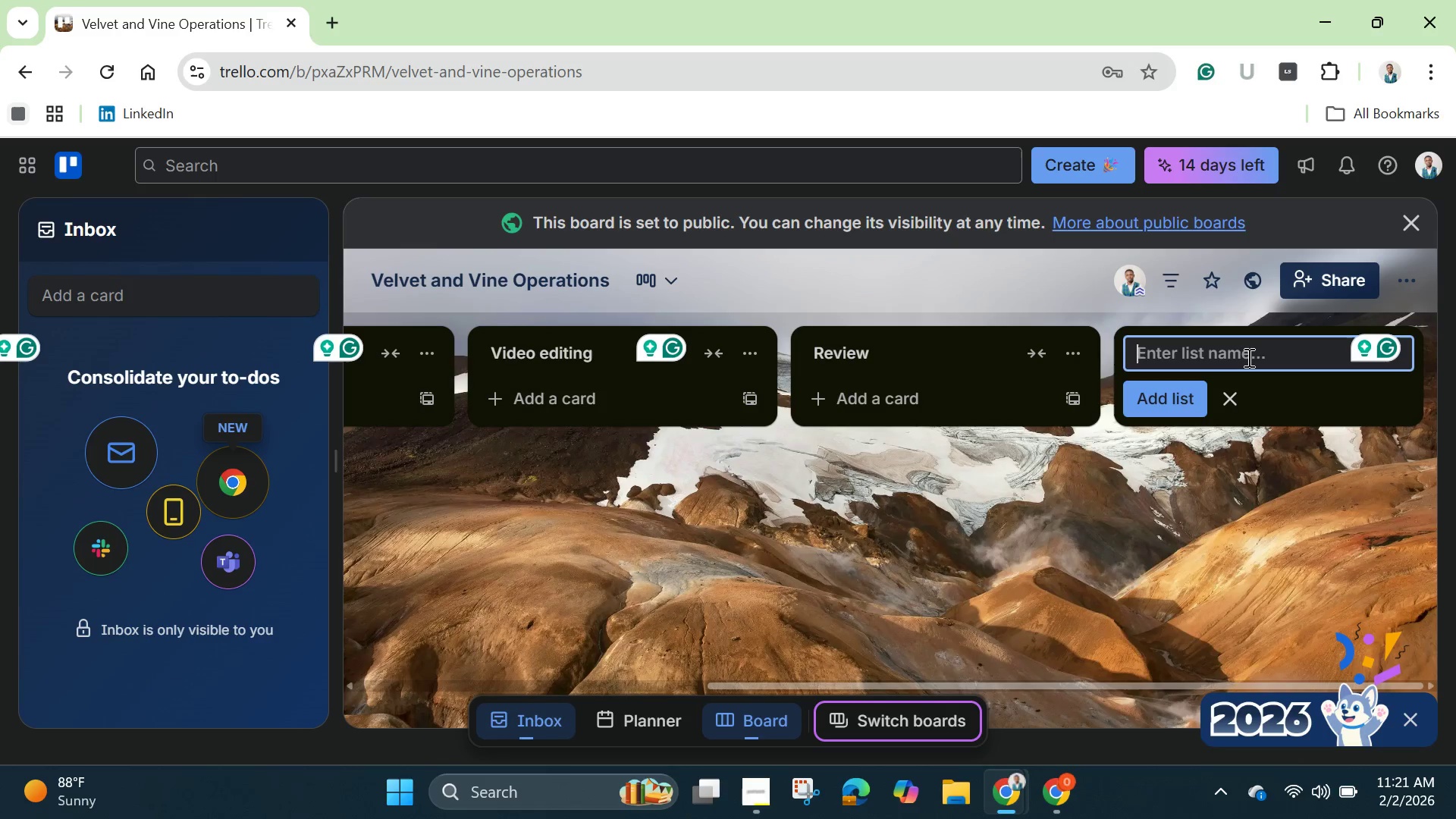 
wait(9.03)
 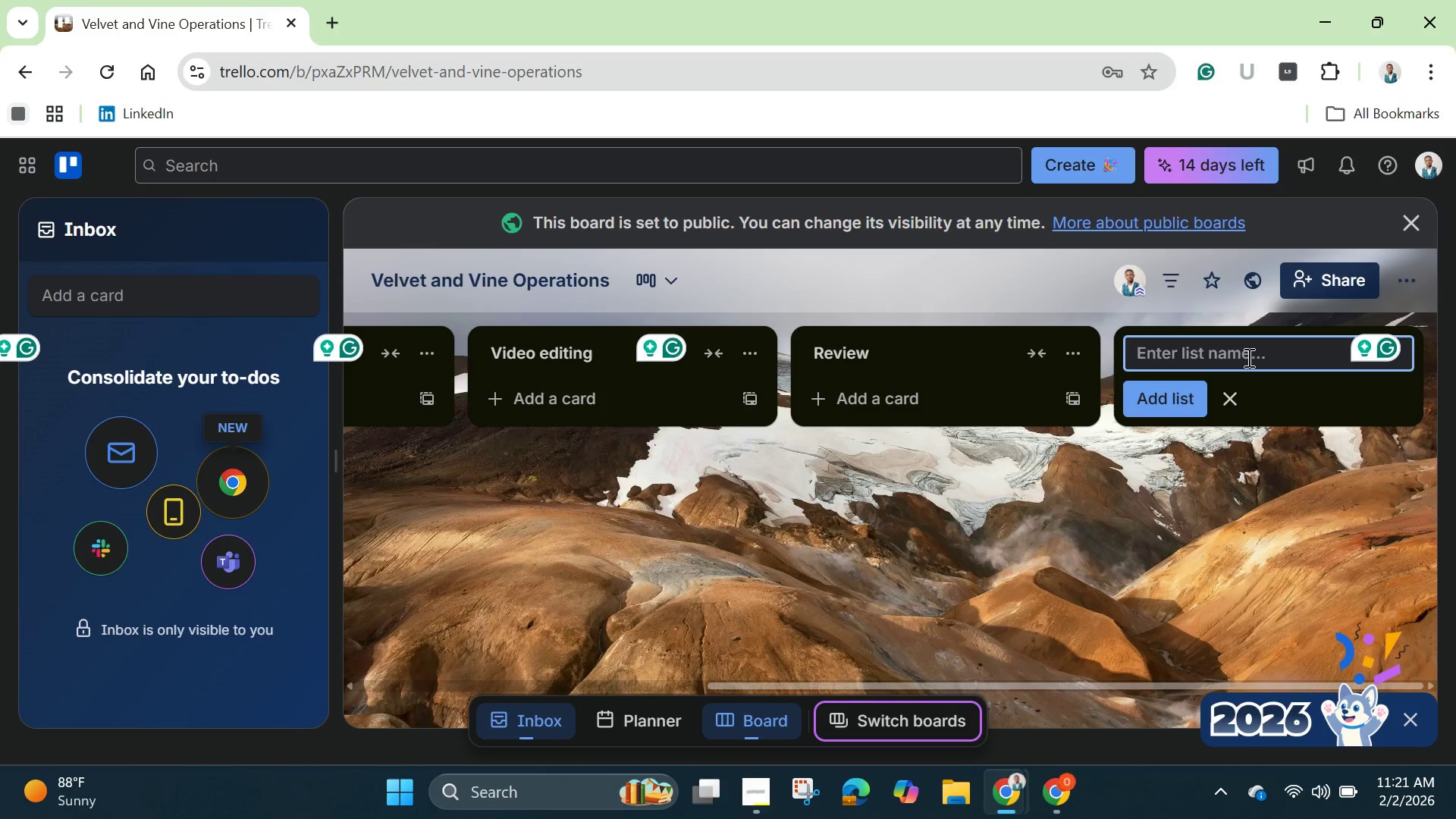 
type(Schedule.)
key(Backspace)
type(/Live)
 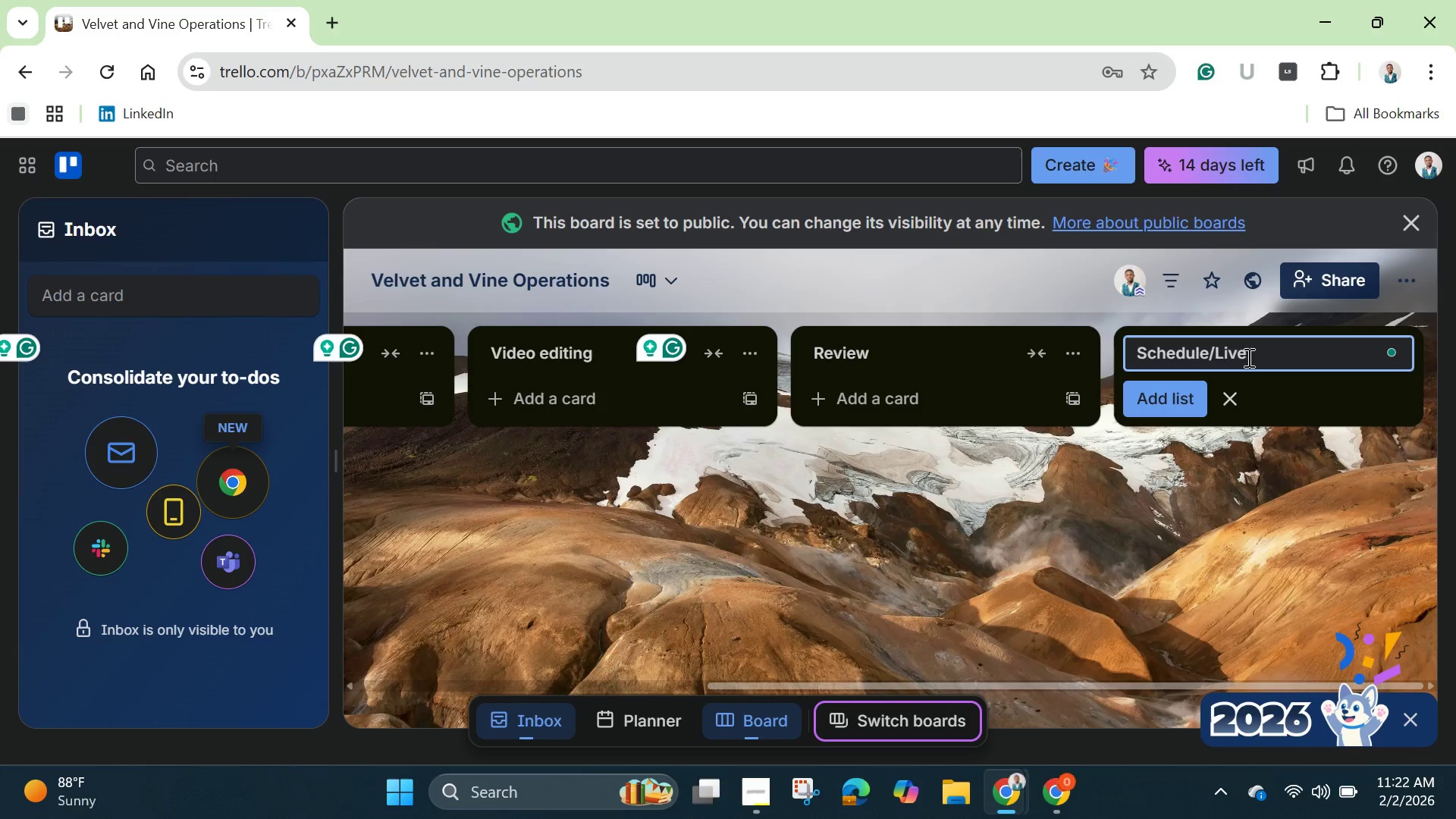 
left_click([1249, 576])
 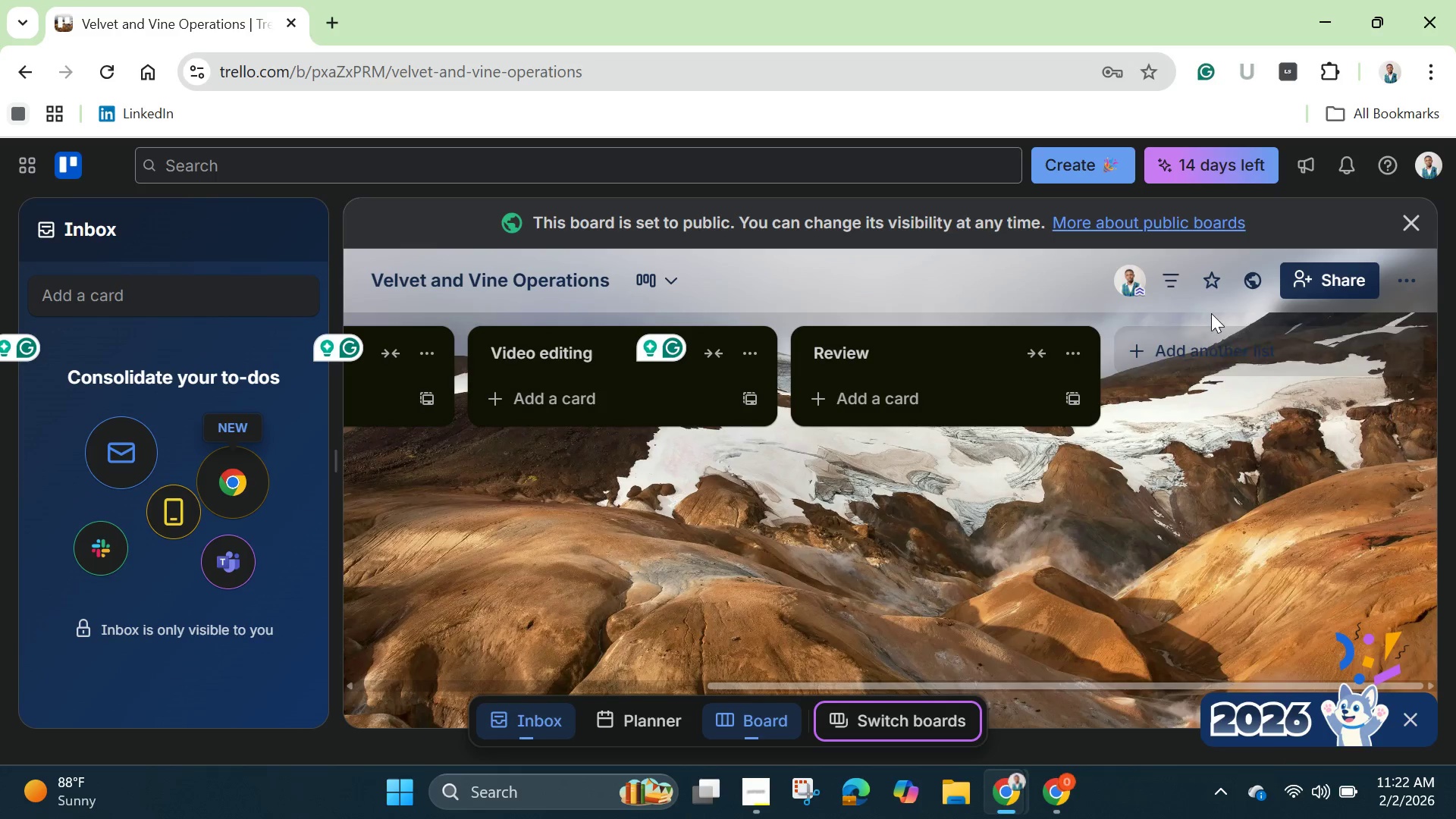 
left_click([1206, 343])
 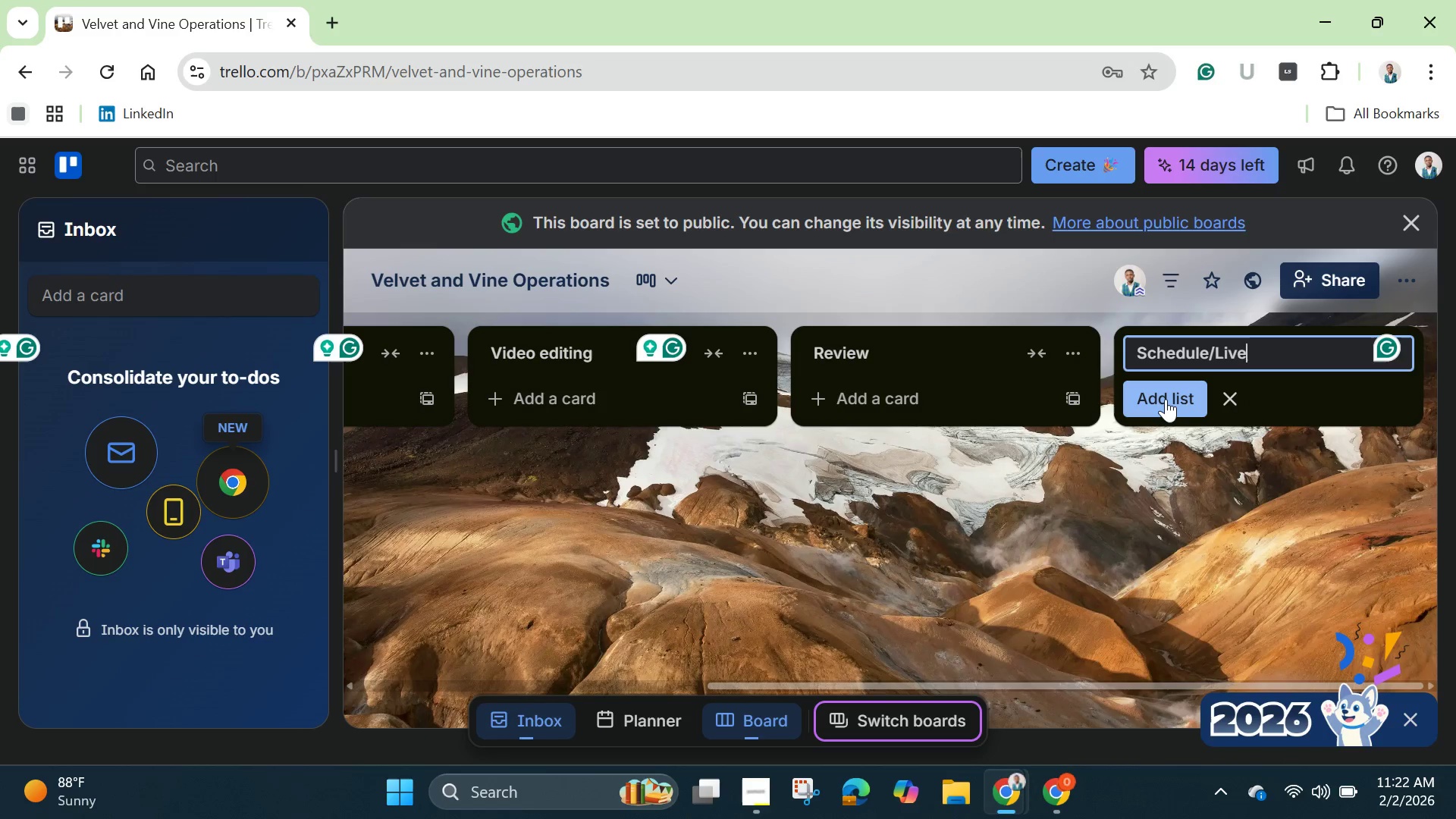 
left_click([1166, 399])
 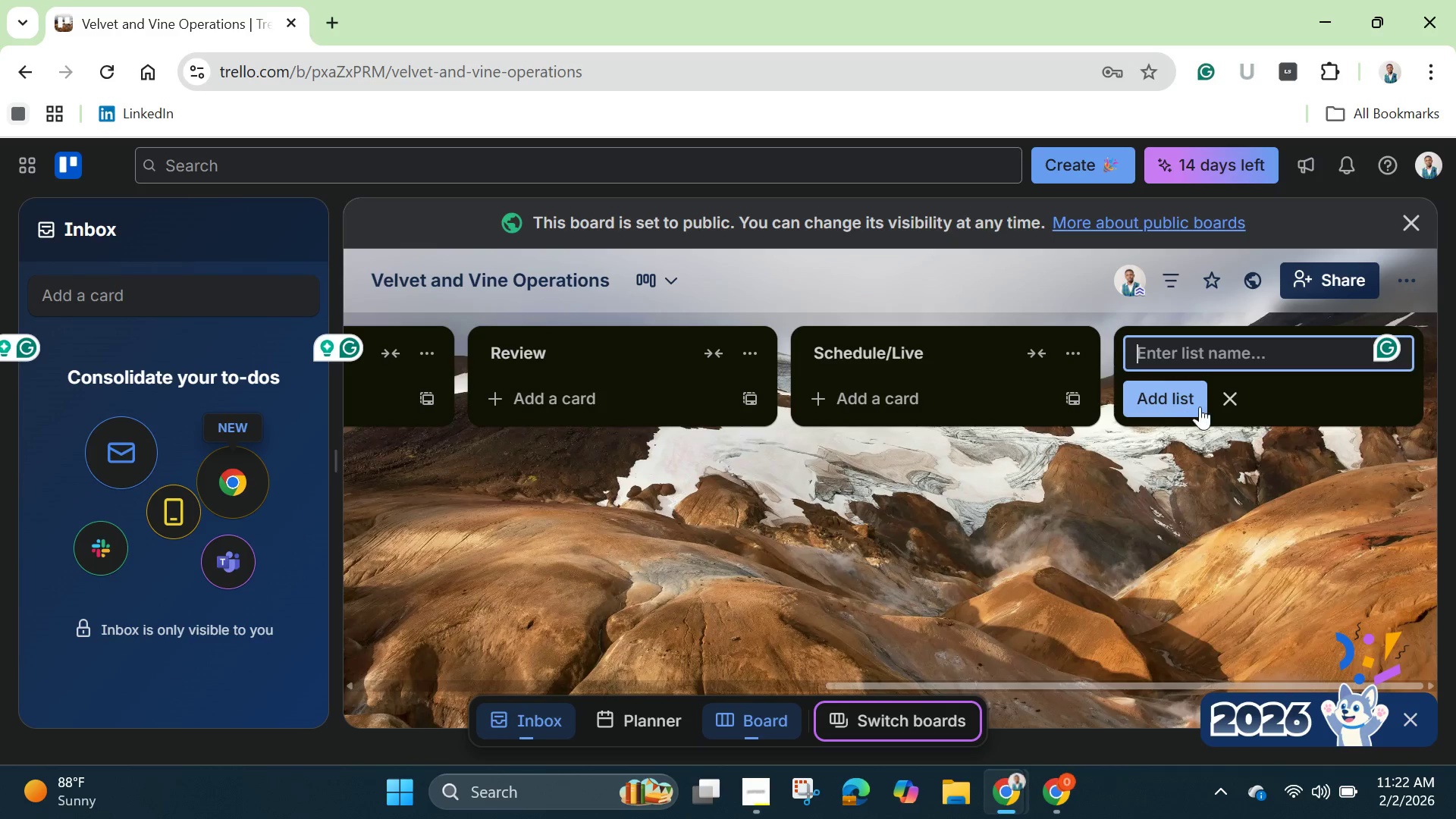 
left_click([1228, 402])
 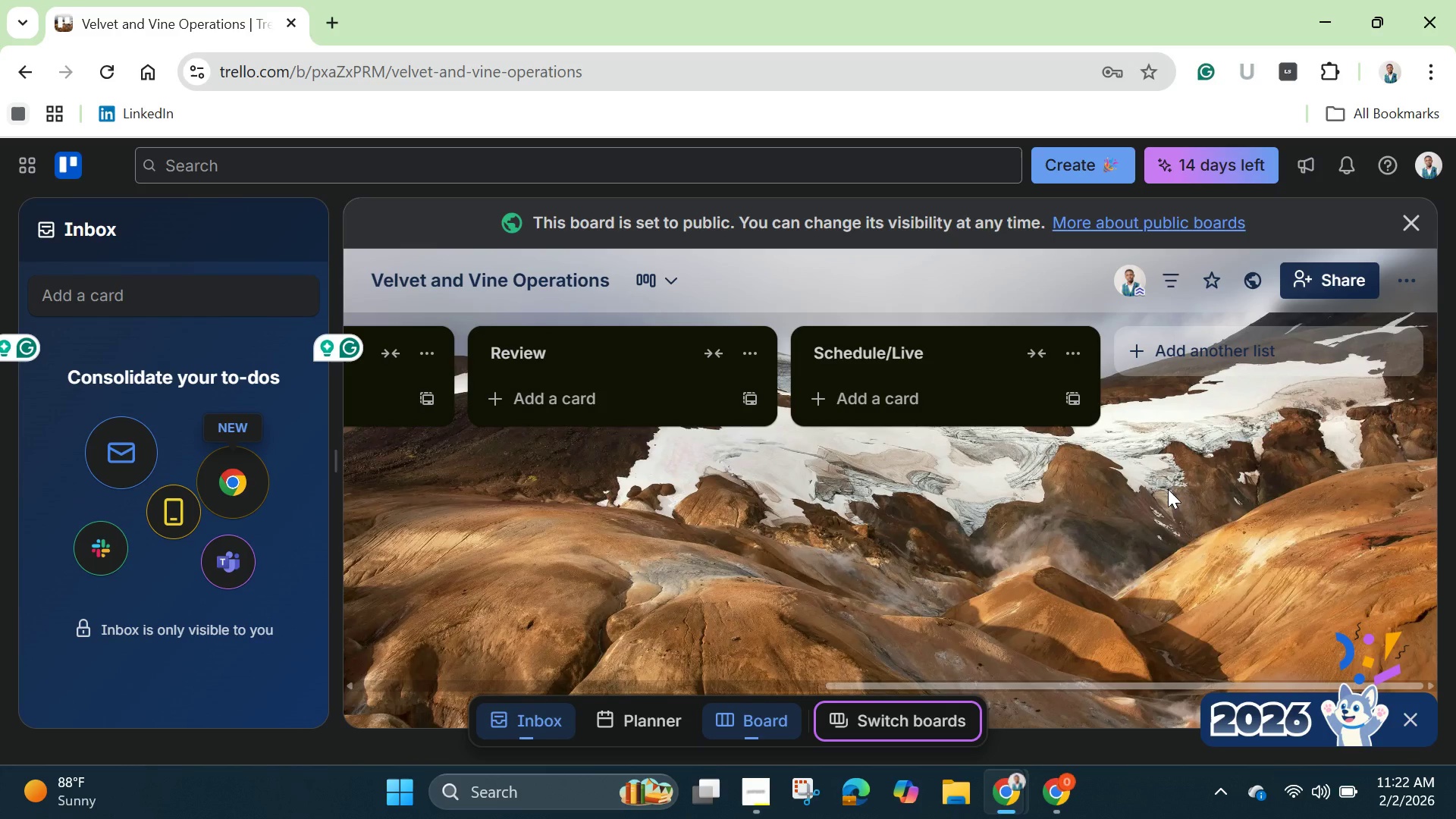 
wait(12.41)
 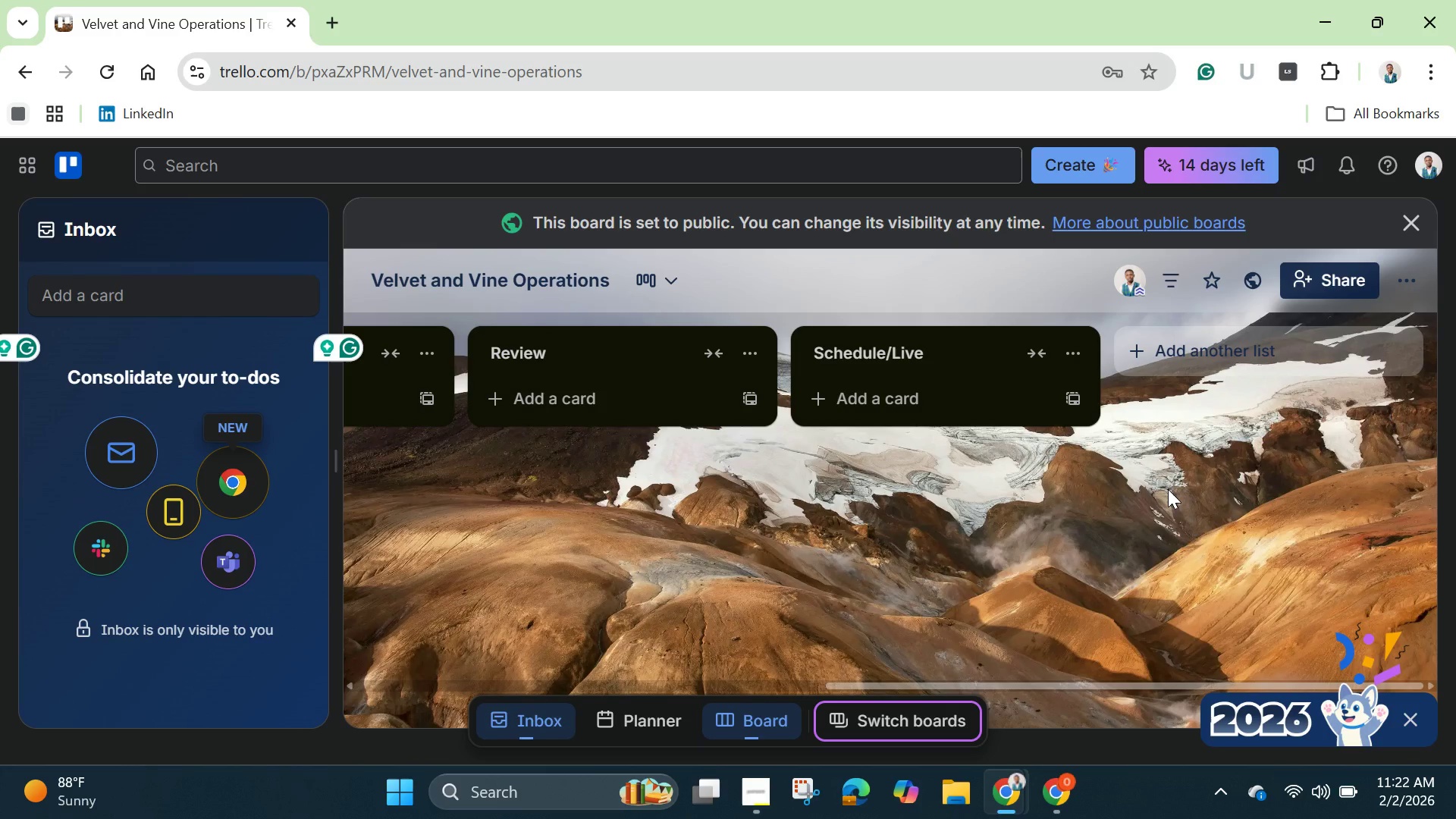 
left_click([1408, 282])
 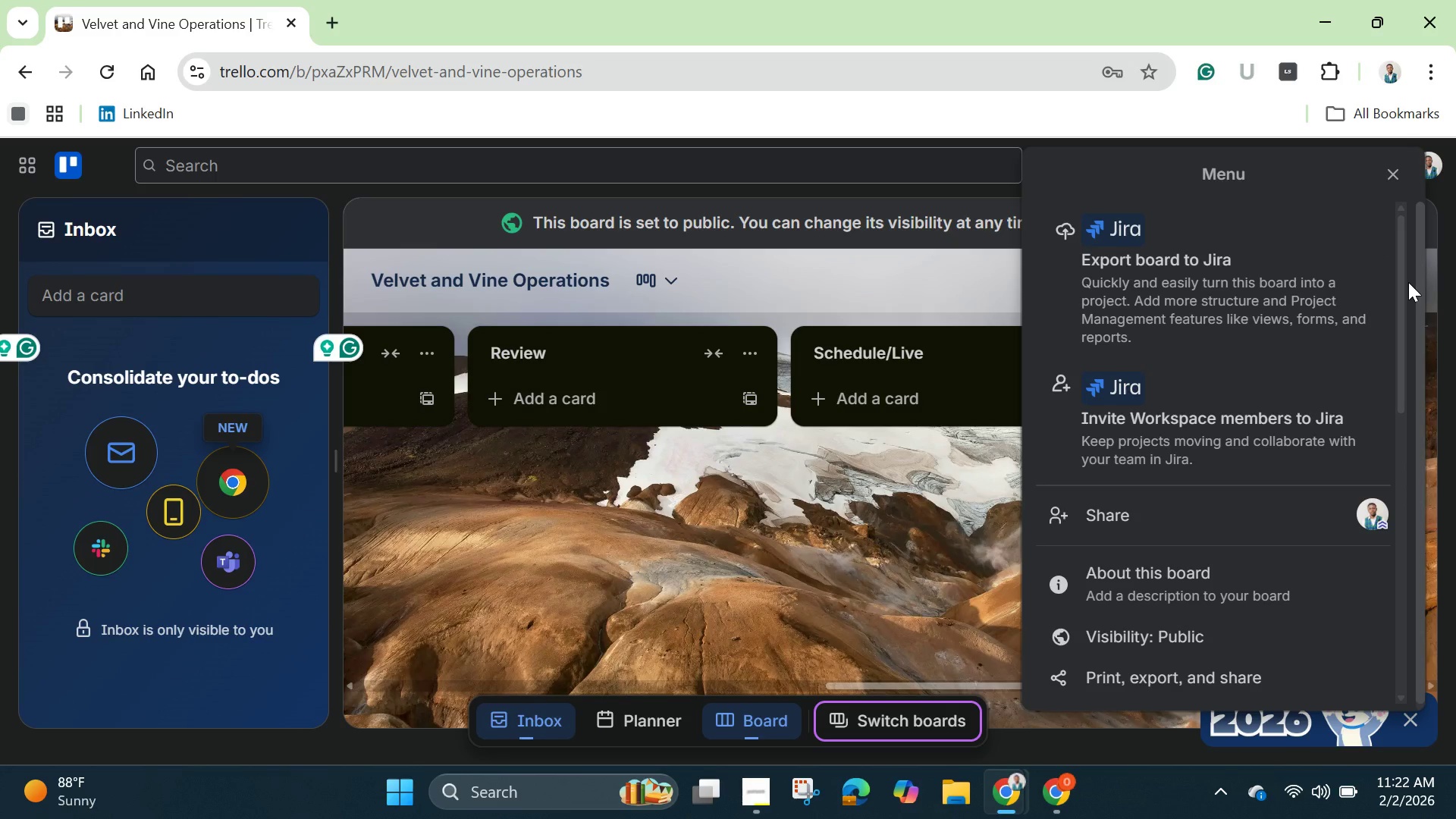 
wait(18.23)
 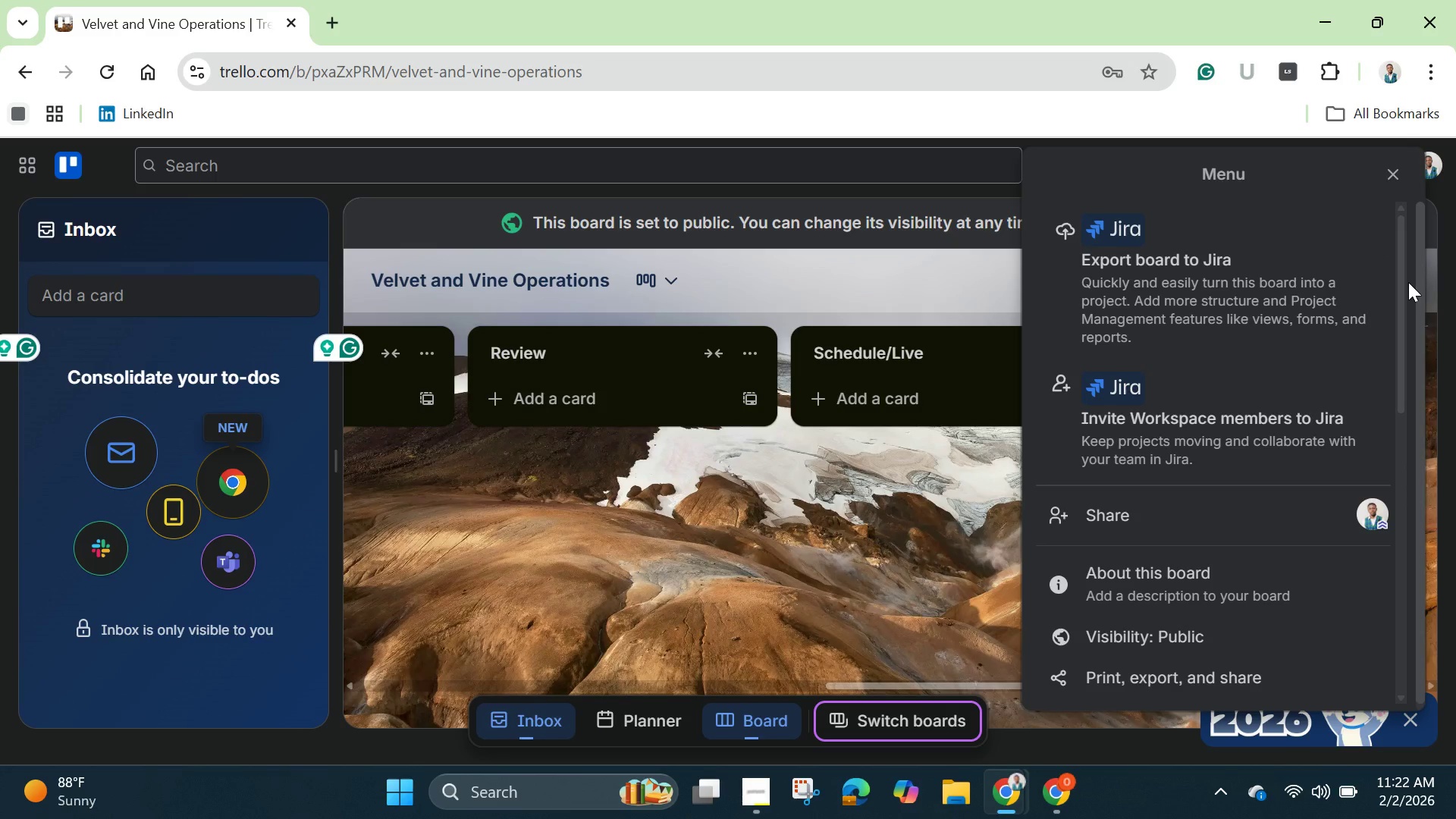 
scroll: coordinate [1330, 357], scroll_direction: down, amount: 4.0
 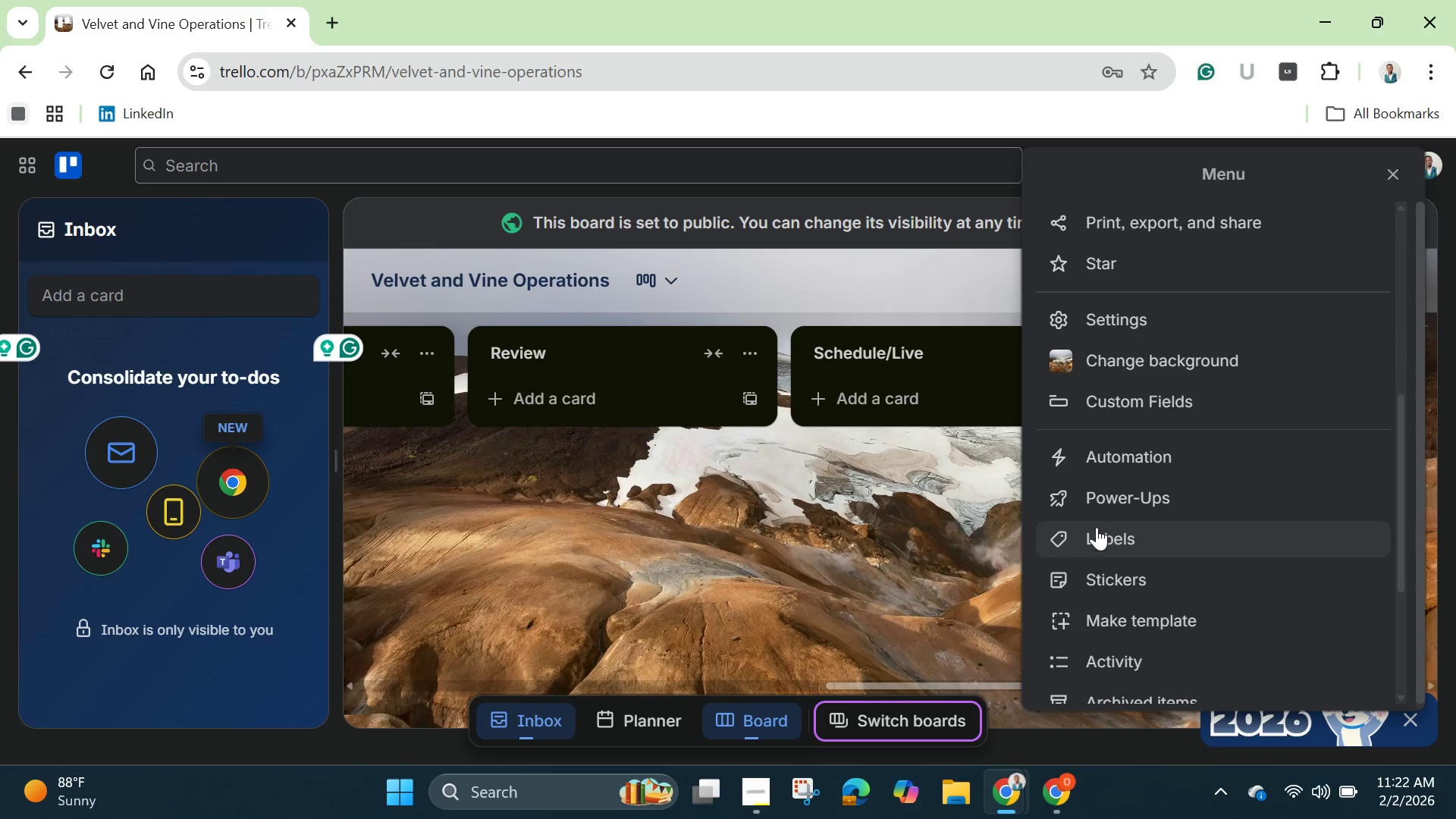 
left_click([1100, 525])
 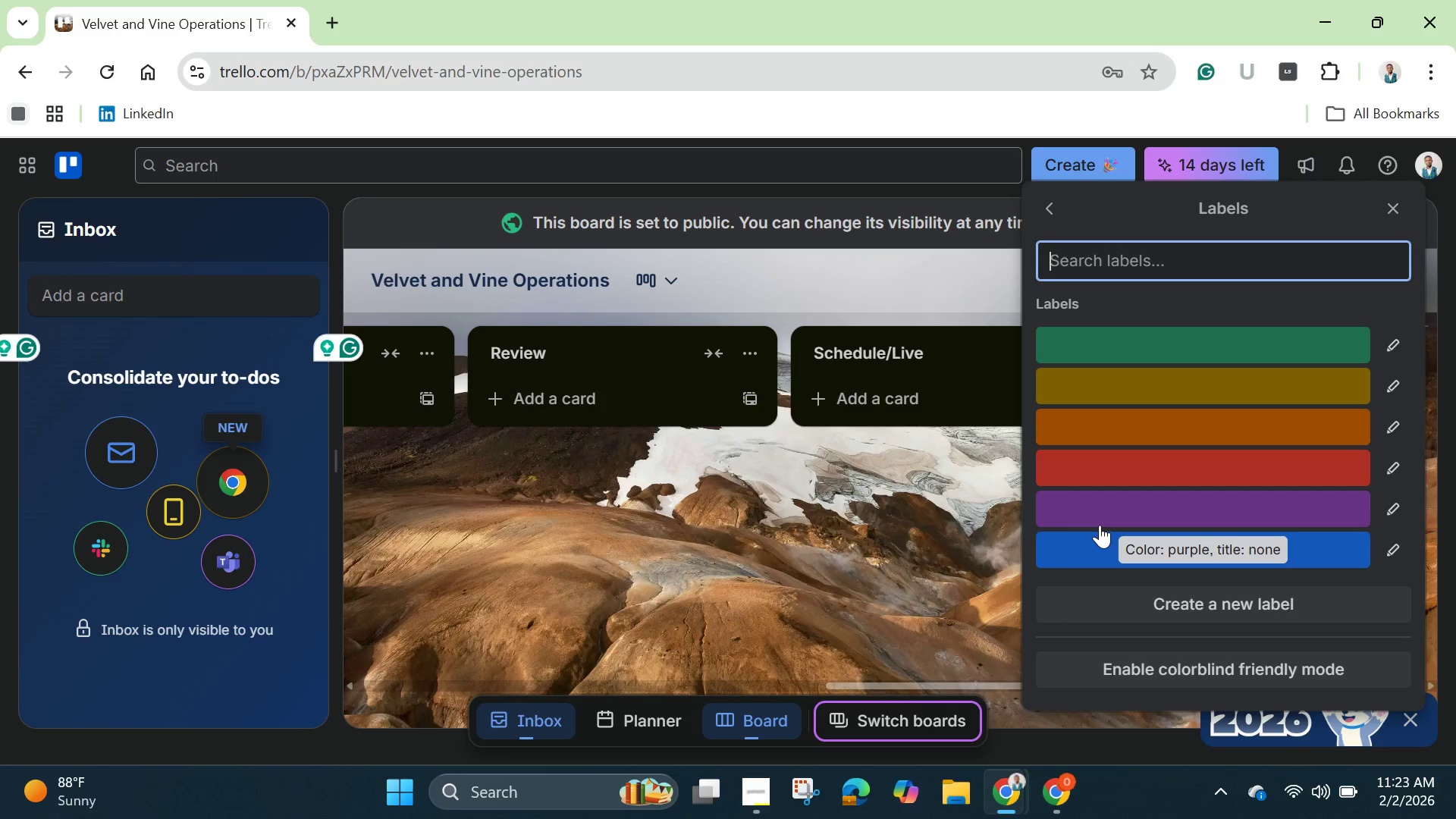 
wait(12.84)
 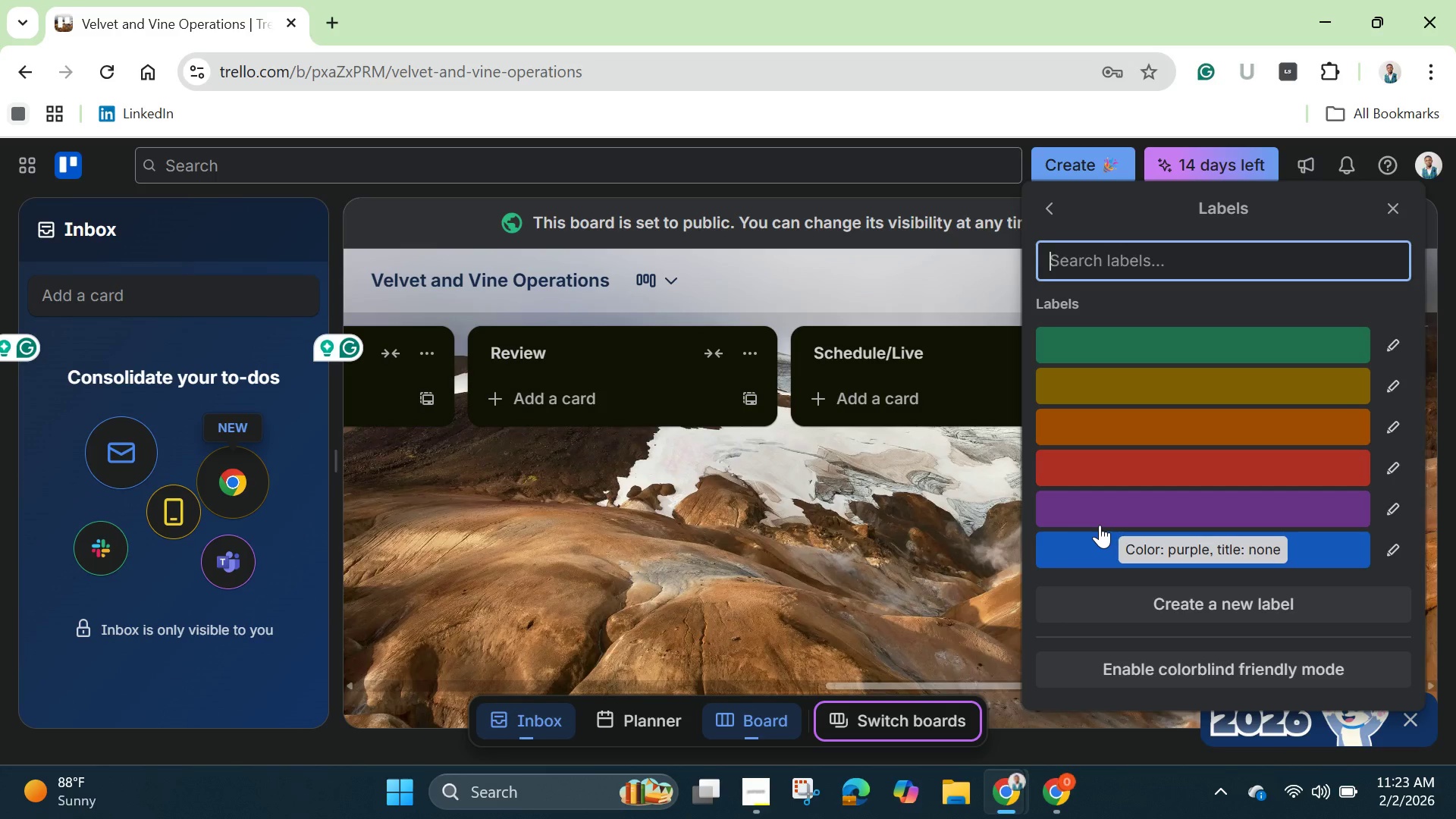 
left_click([1389, 467])
 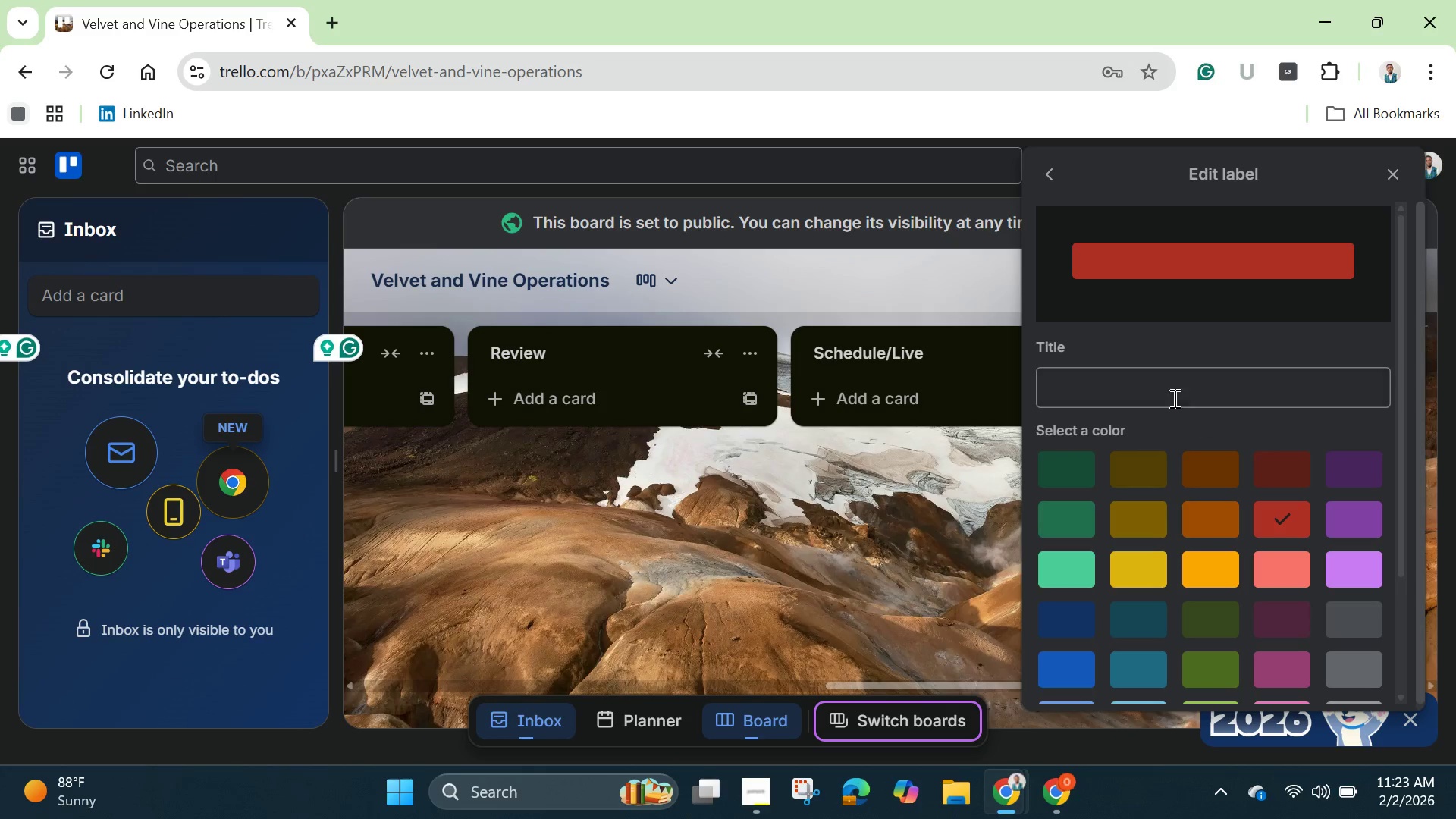 
left_click([1164, 388])
 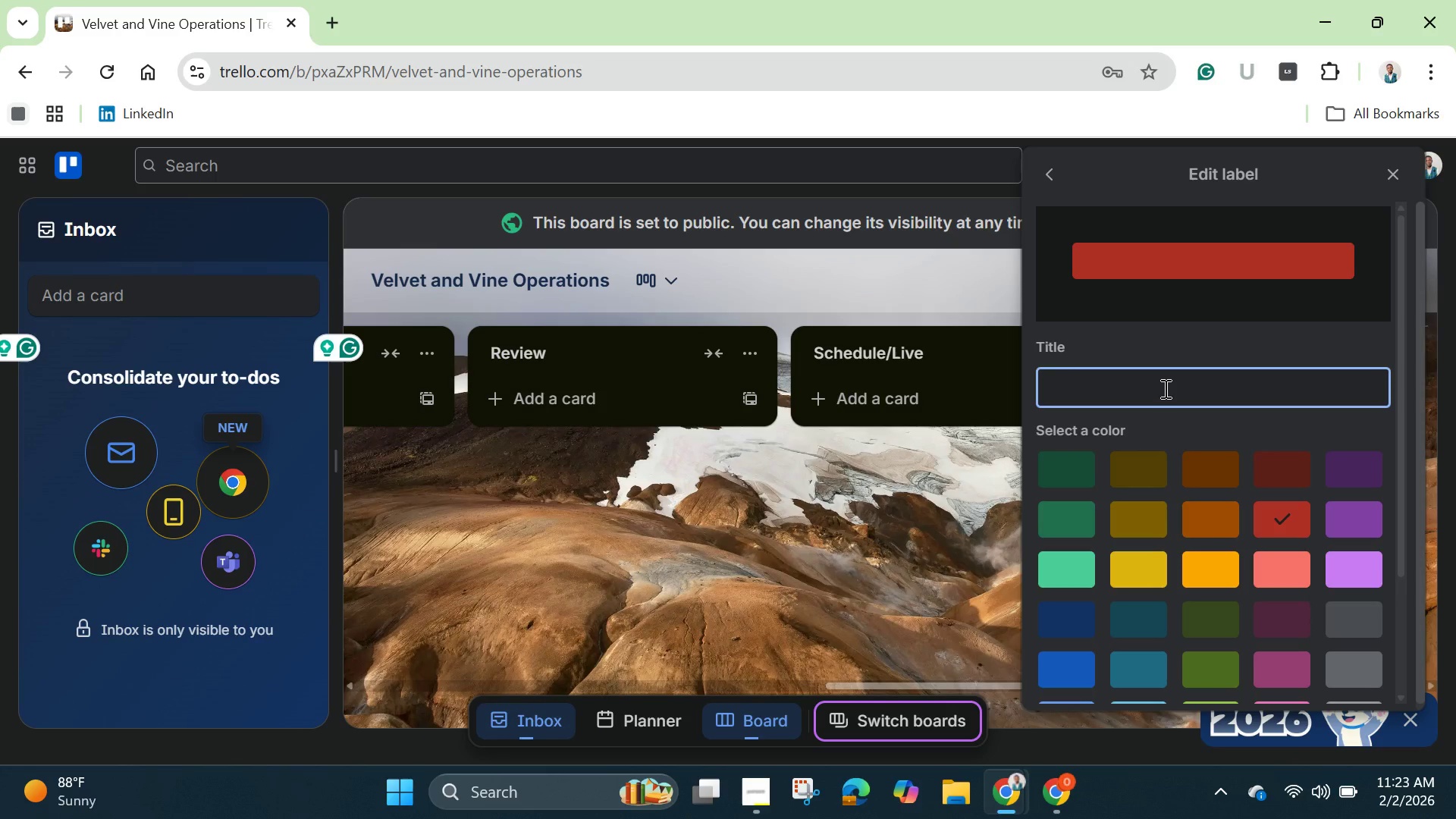 
type(High Prr)
key(Backspace)
type(iority)
 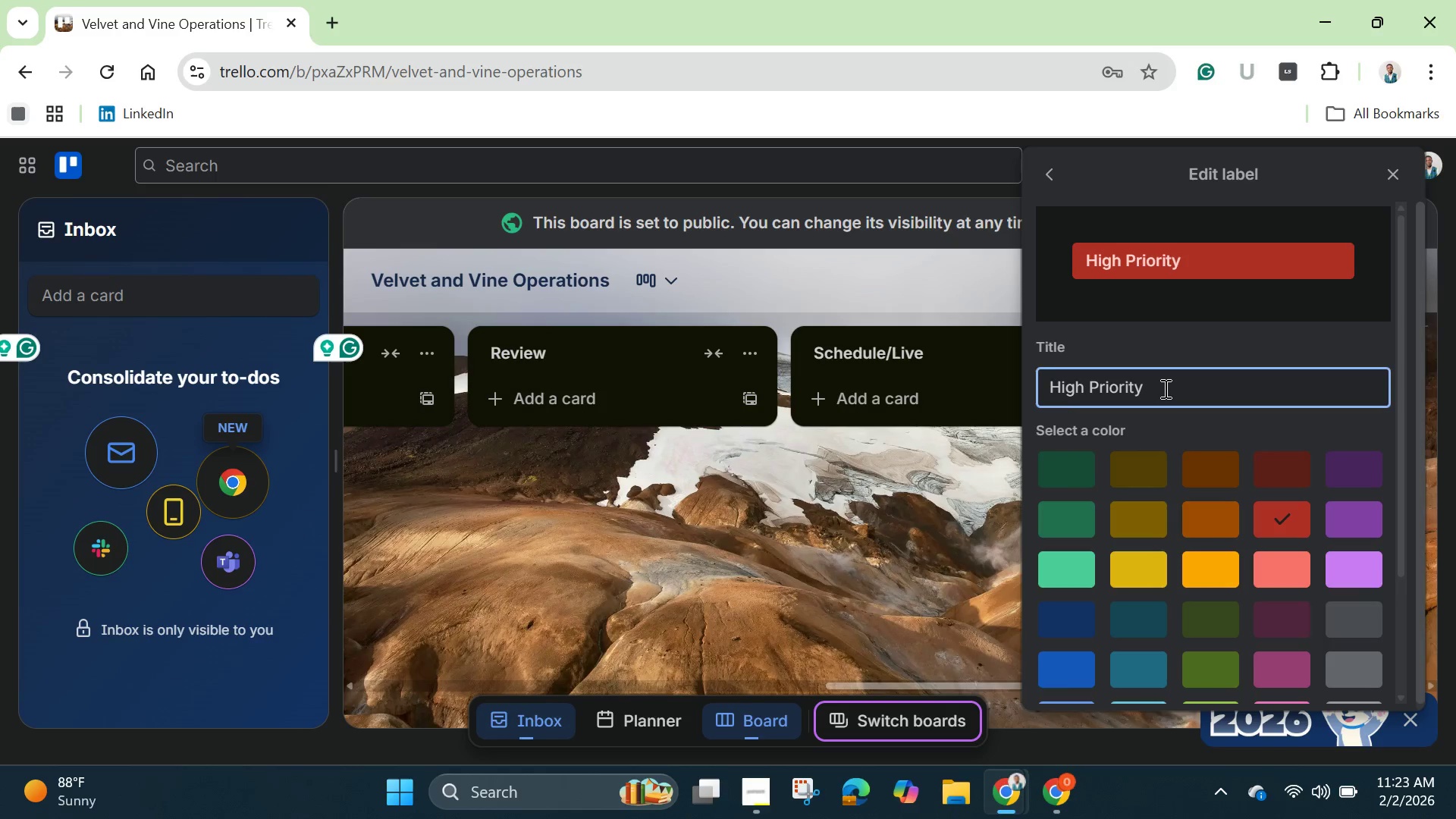 
scroll: coordinate [1349, 364], scroll_direction: down, amount: 1.0
 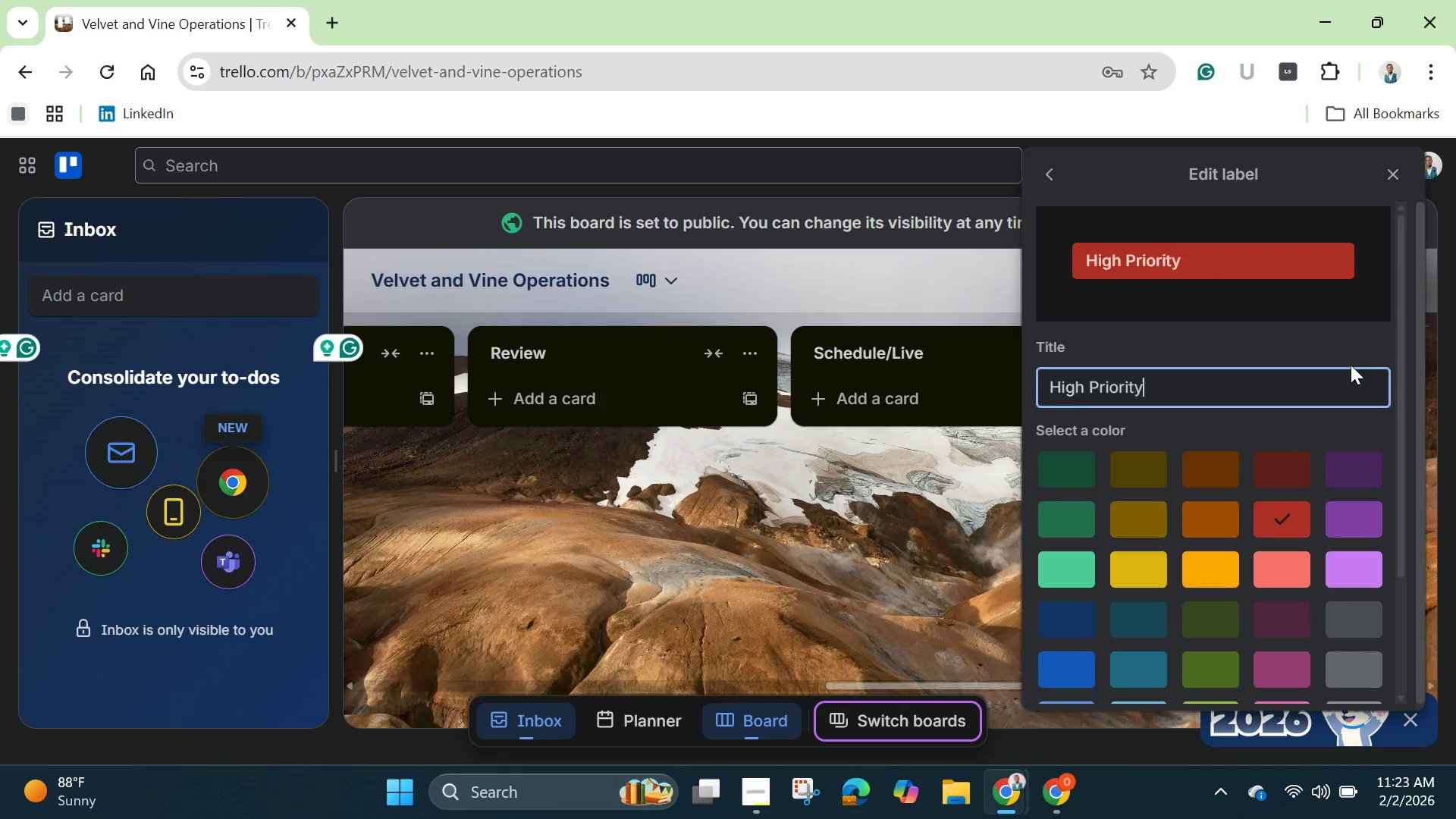 
scroll: coordinate [1351, 365], scroll_direction: none, amount: 0.0
 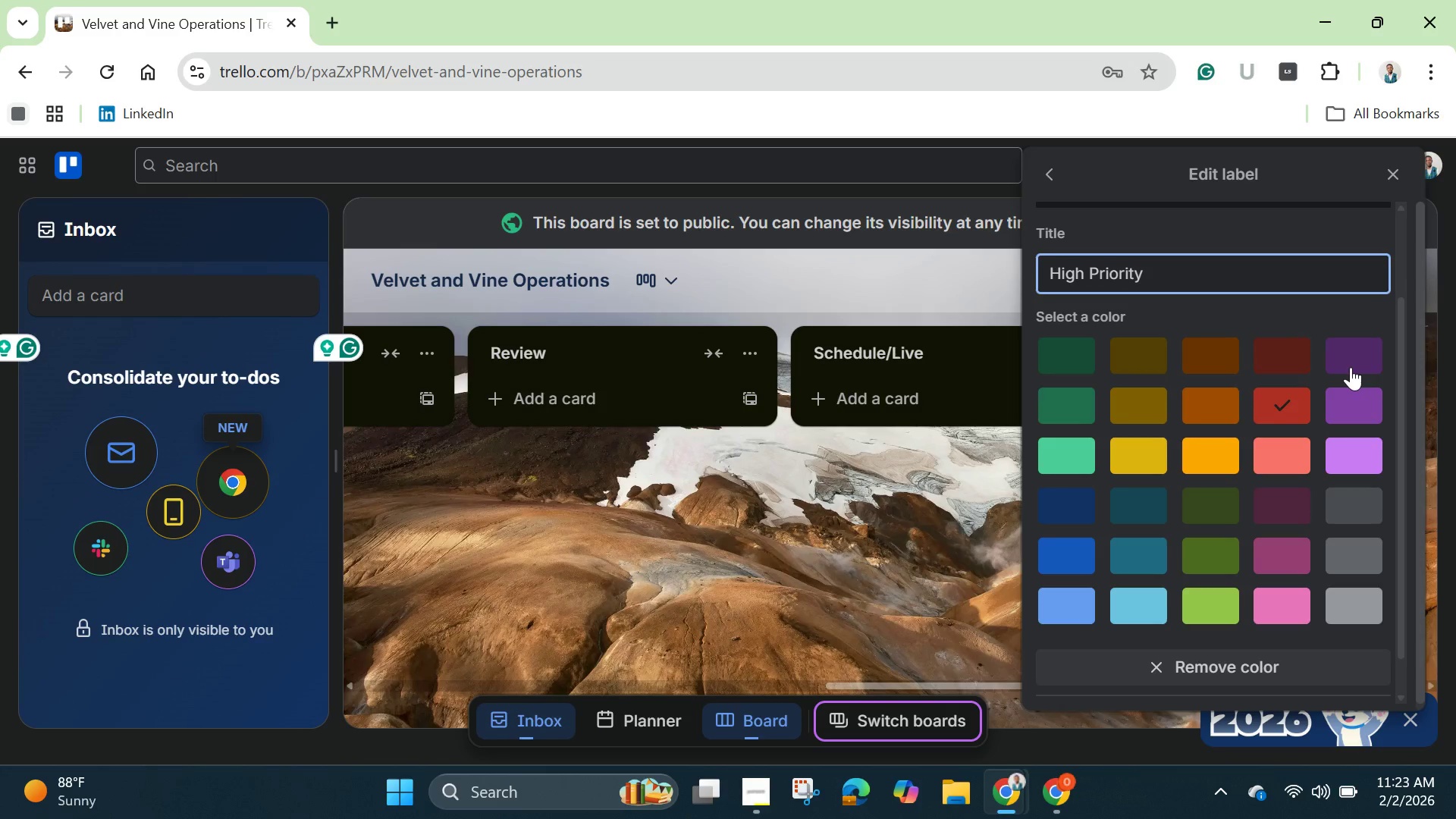 
scroll: coordinate [1351, 367], scroll_direction: down, amount: 1.0
 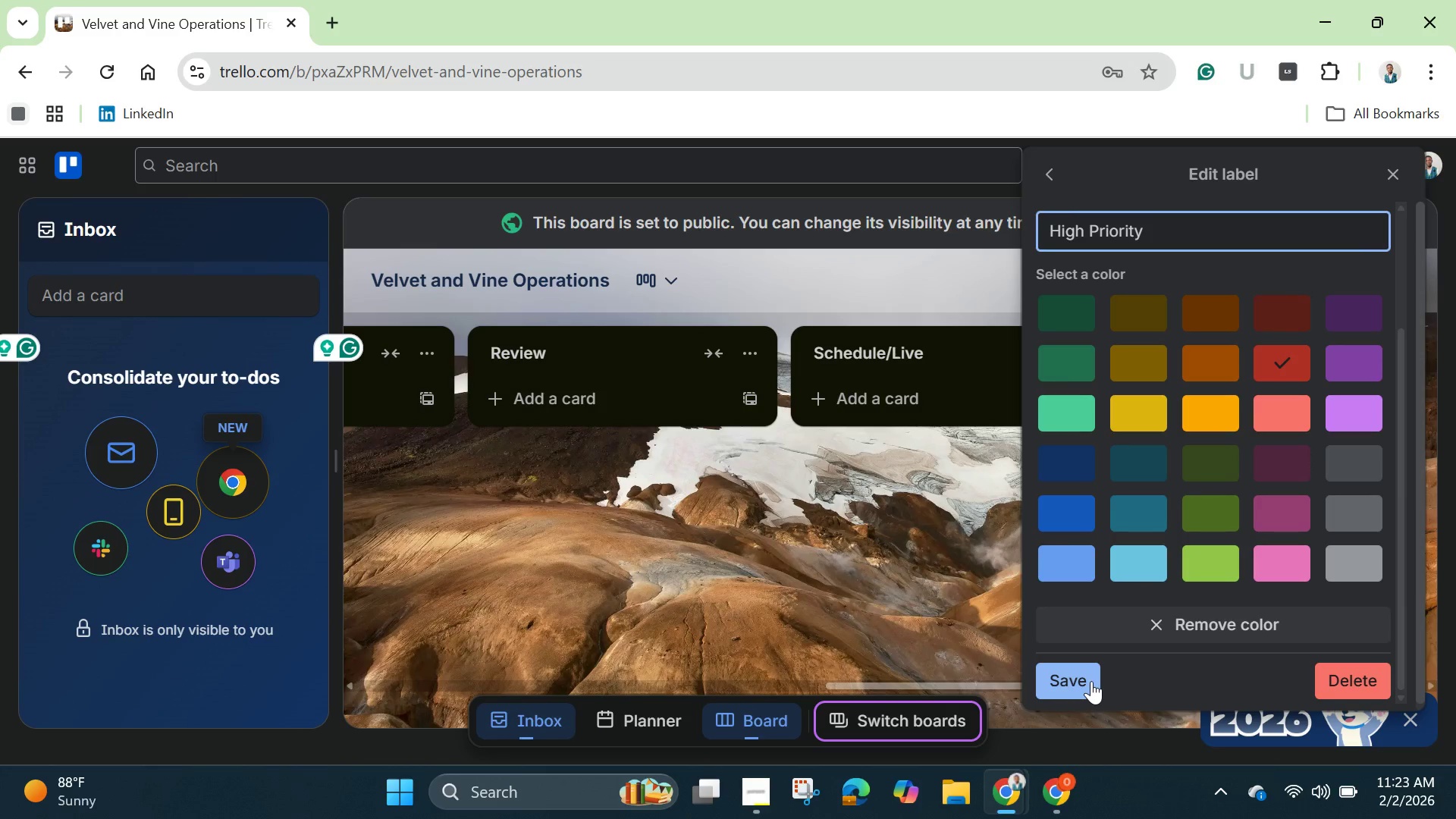 
left_click([1056, 675])
 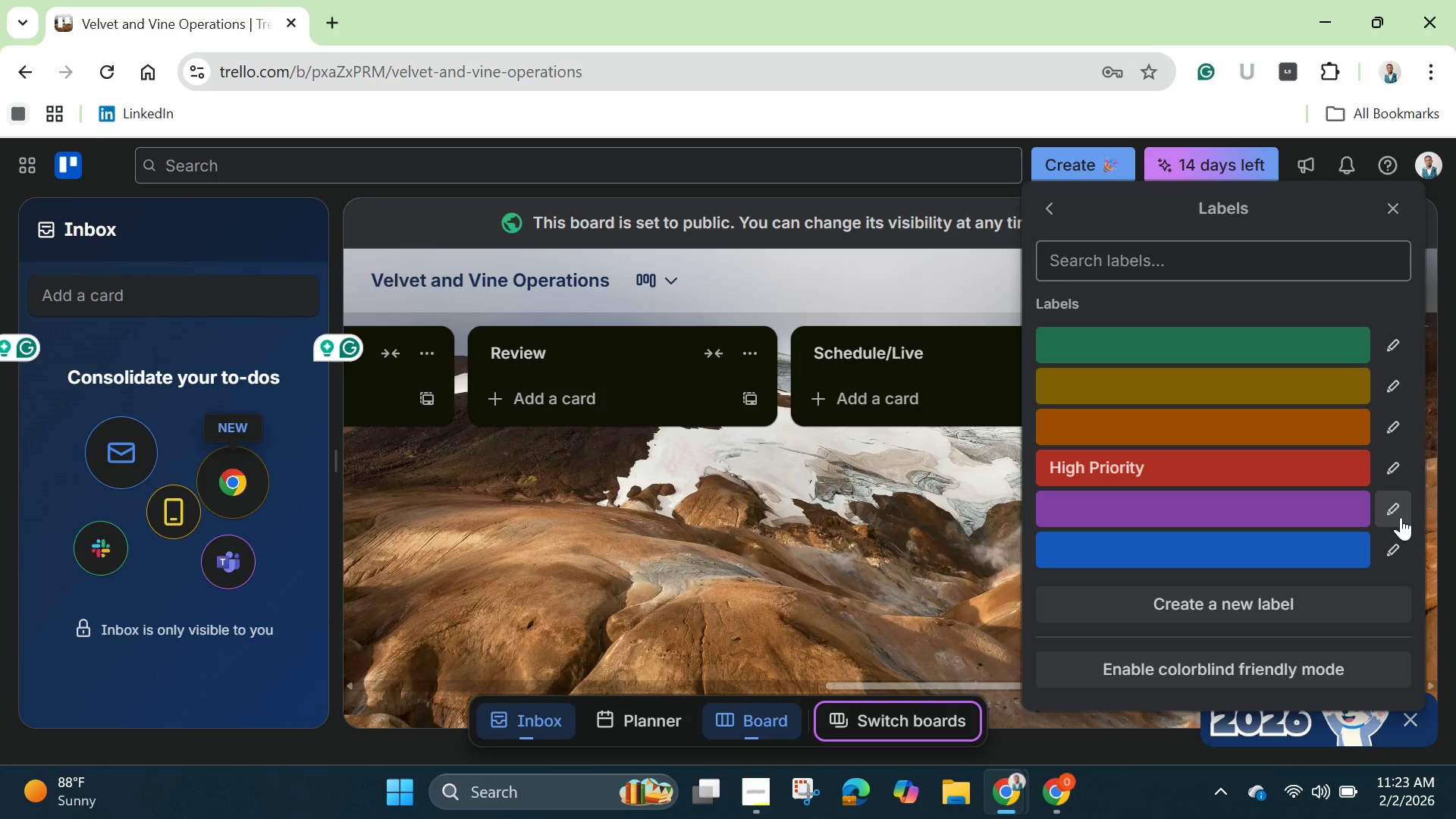 
wait(13.66)
 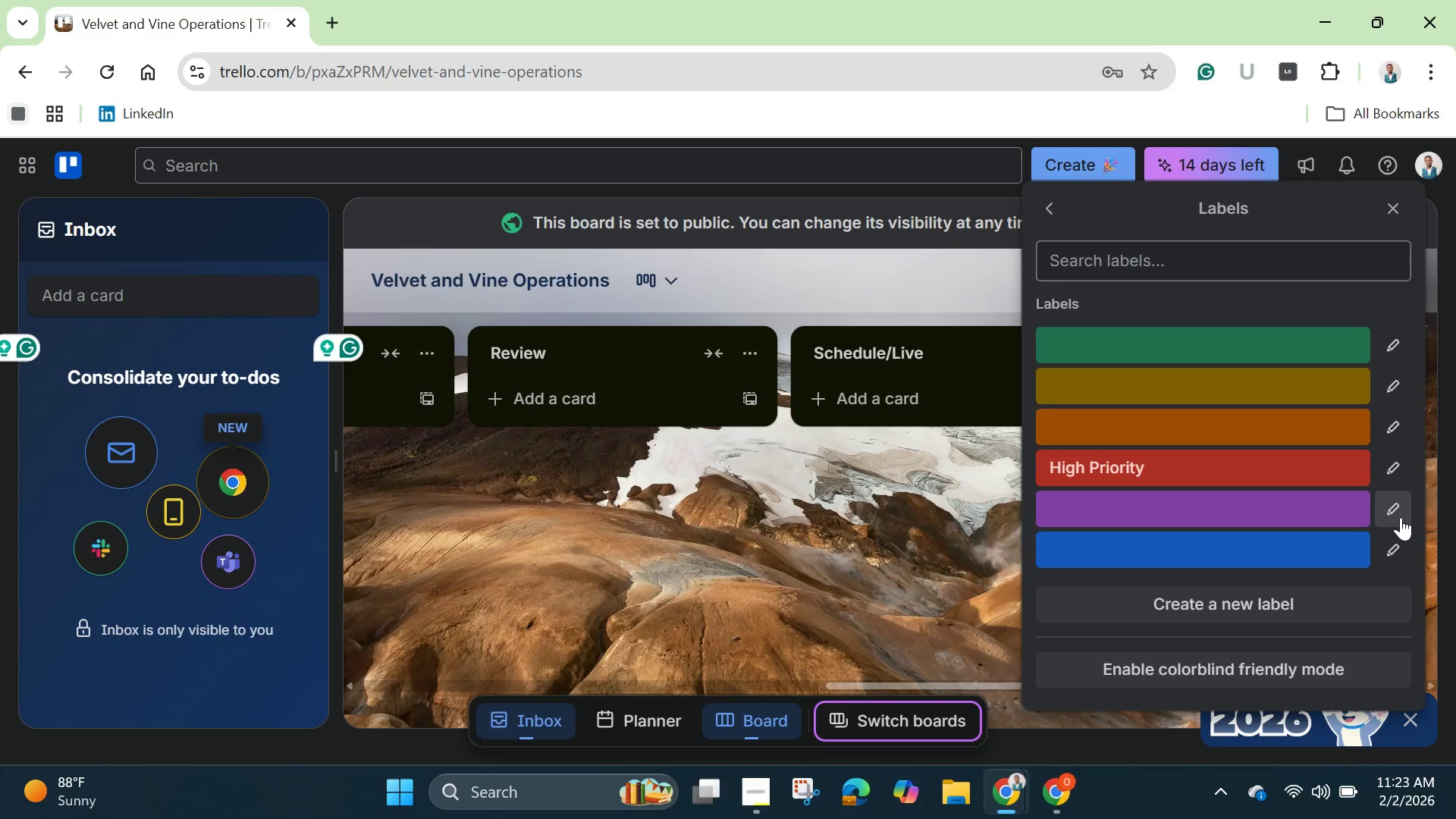 
left_click([1393, 510])
 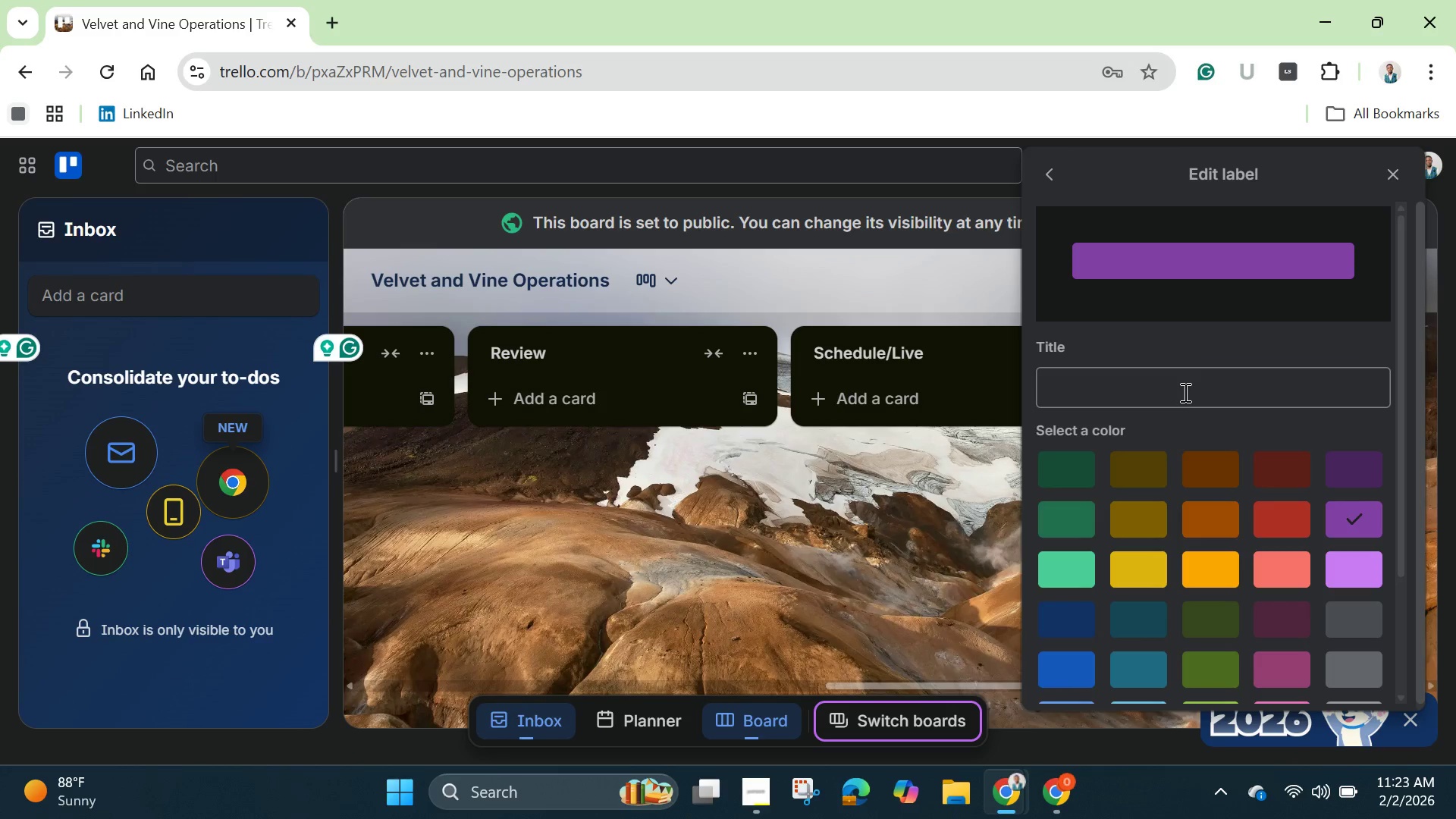 
left_click([1184, 392])
 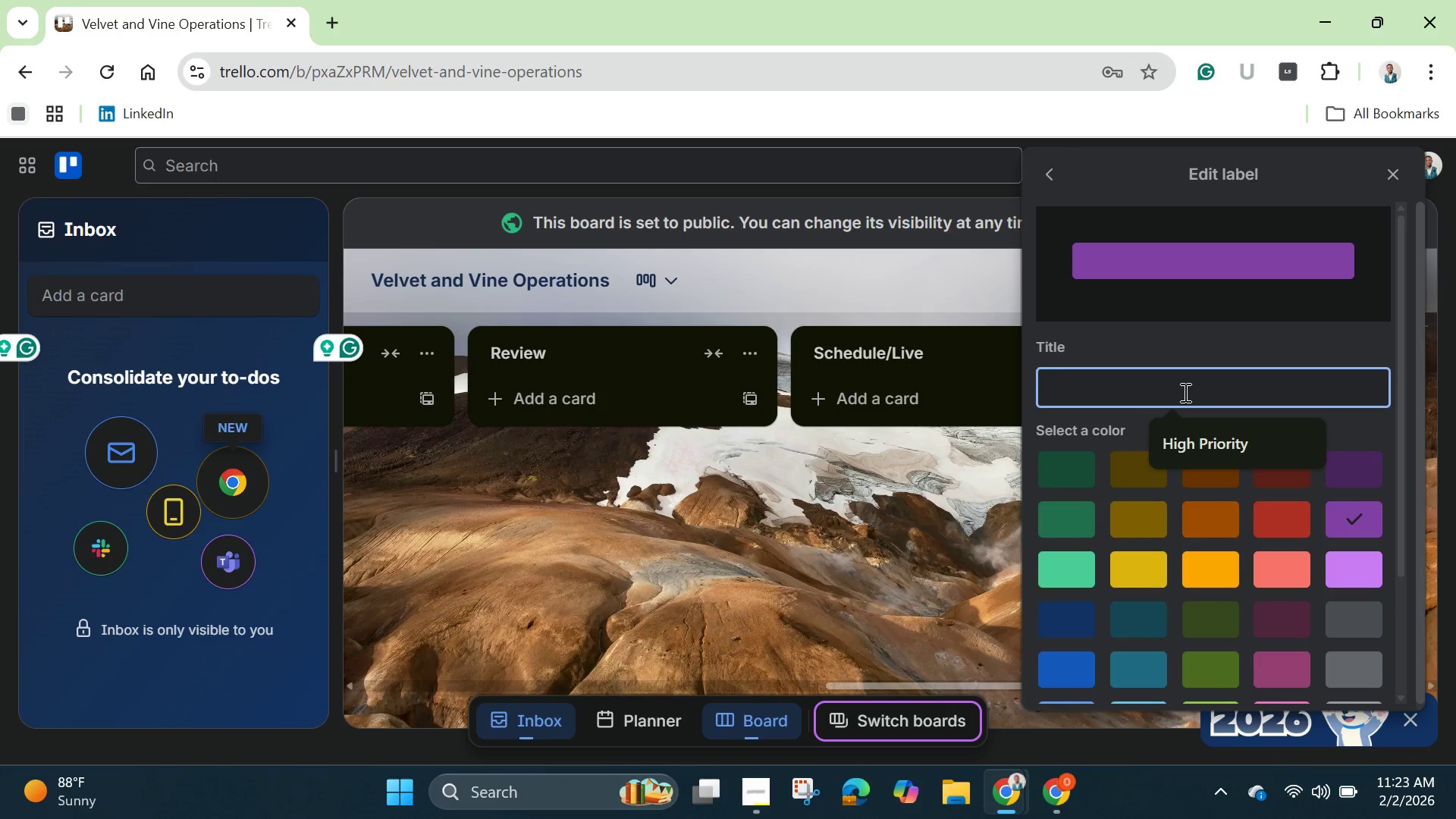 
type(Instagram Reels)
 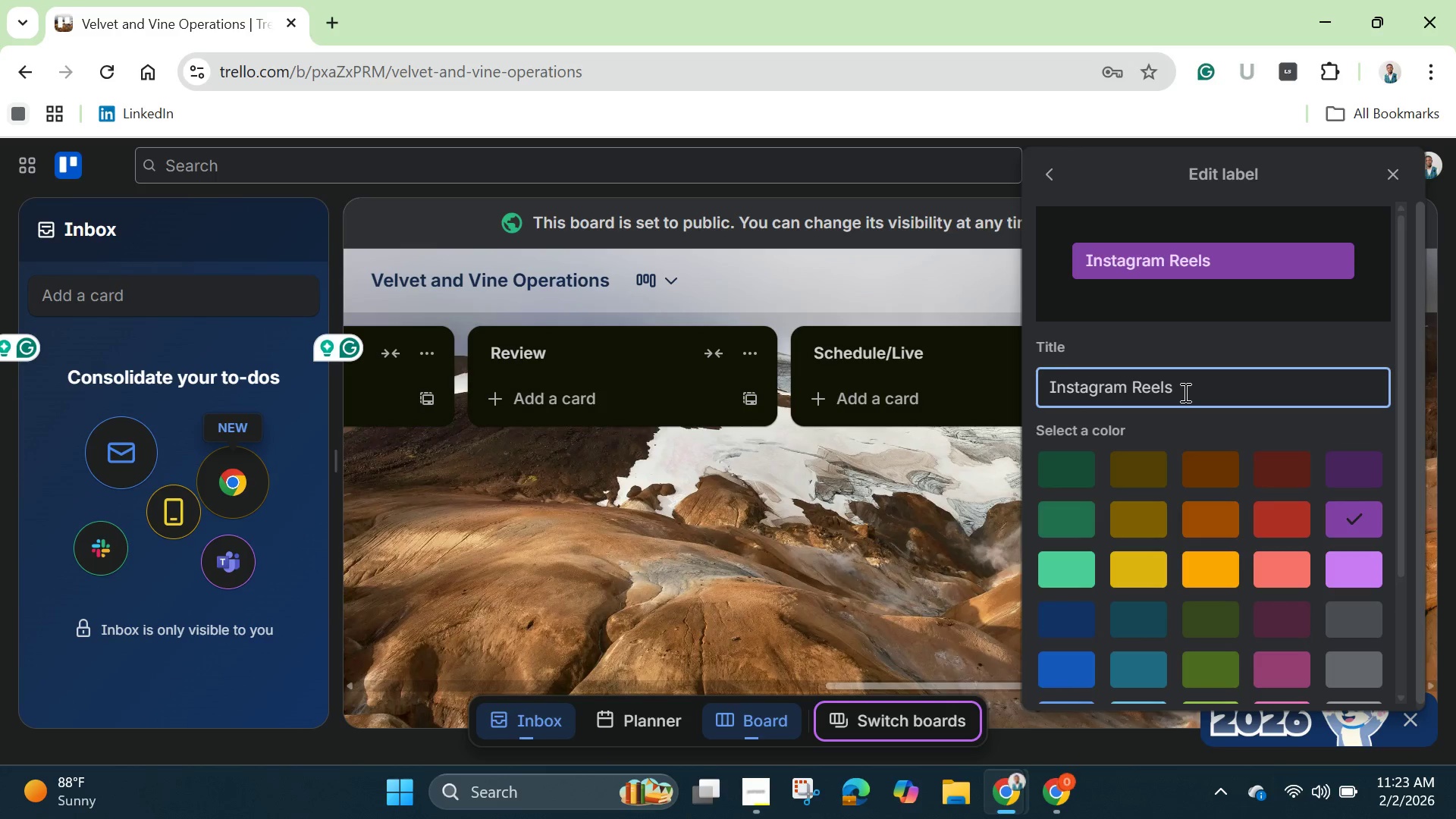 
scroll: coordinate [1184, 392], scroll_direction: down, amount: 2.0
 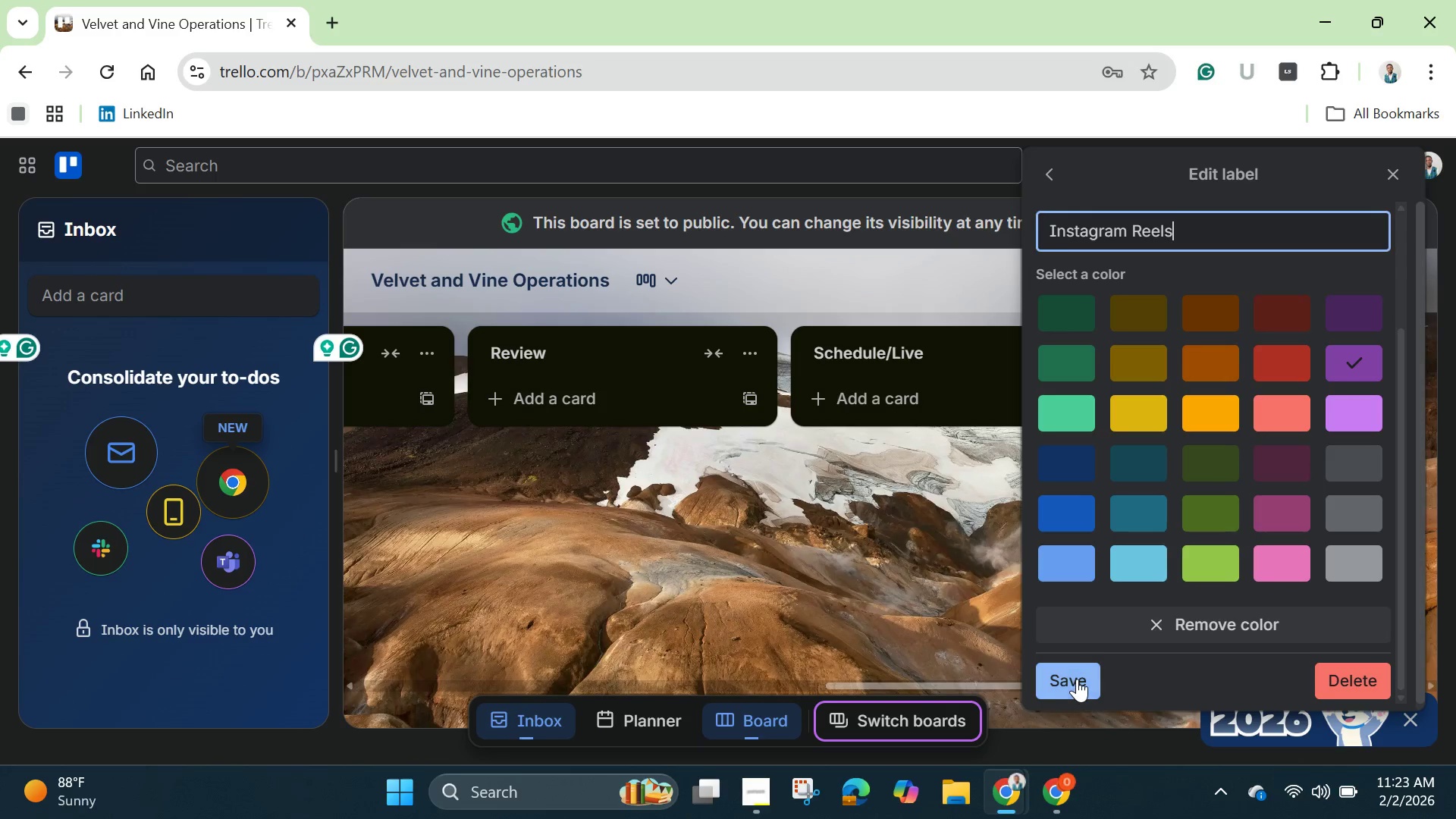 
left_click([1078, 679])
 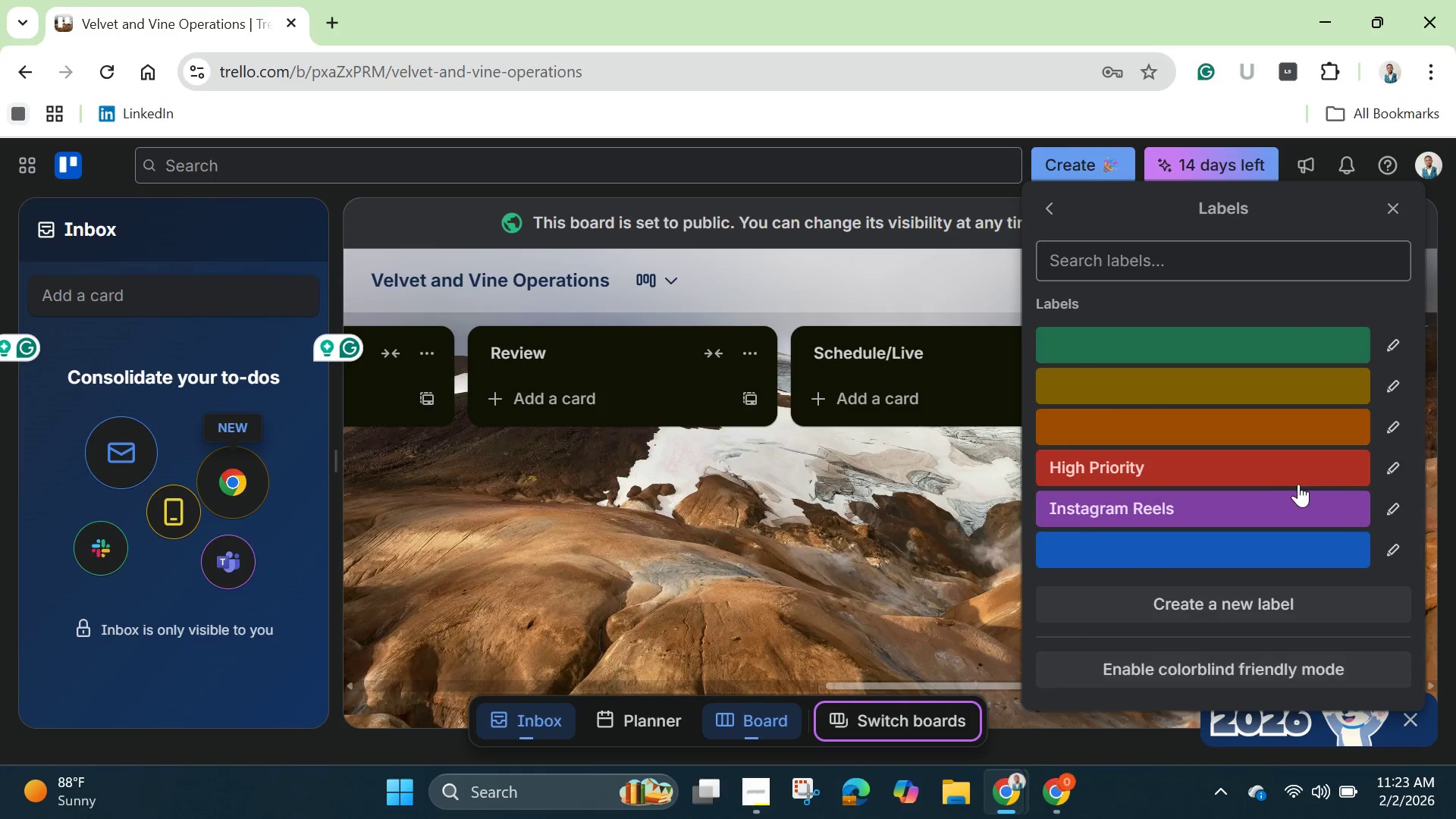 
mouse_move([1322, 482])
 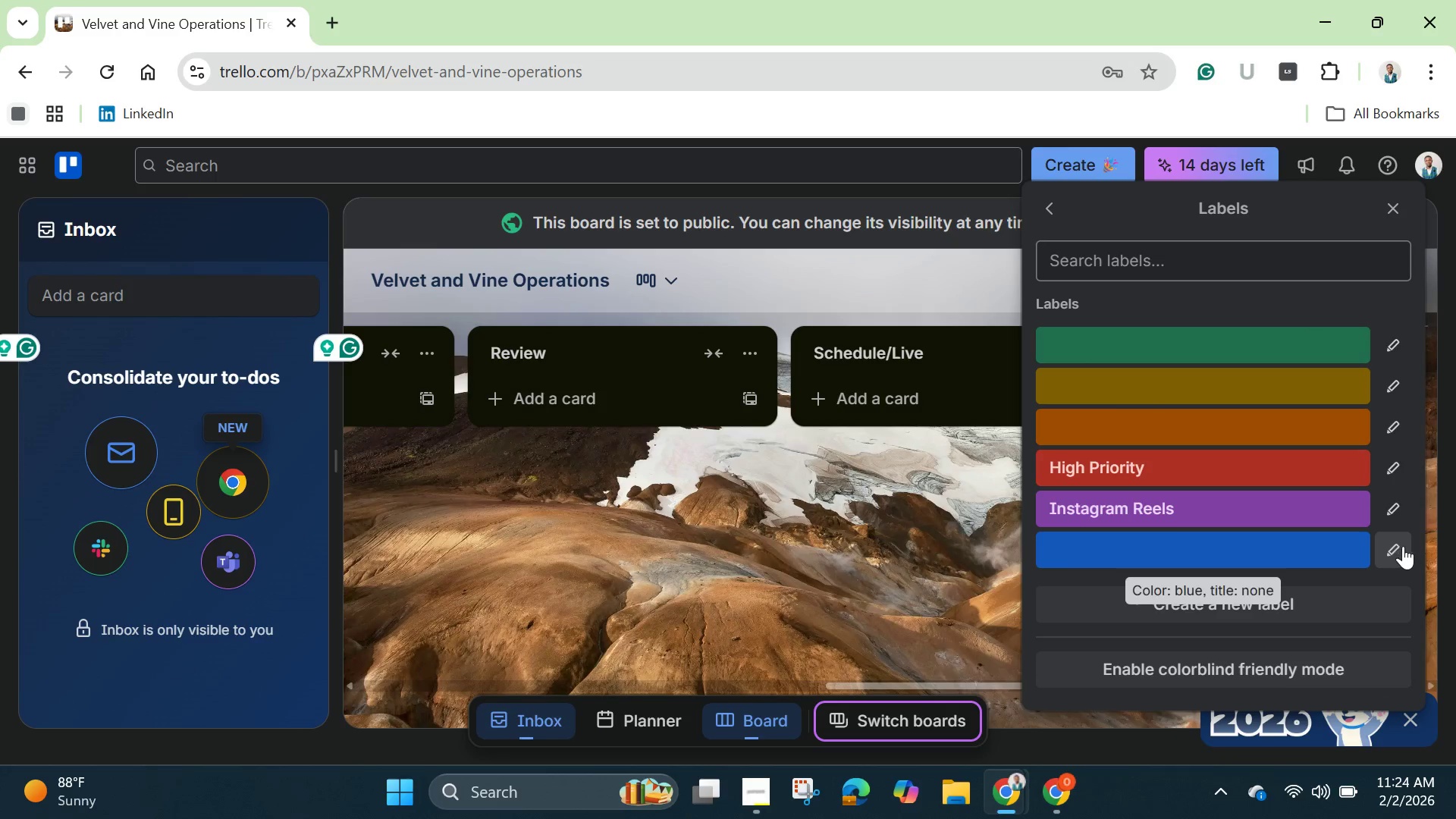 
left_click([1396, 550])
 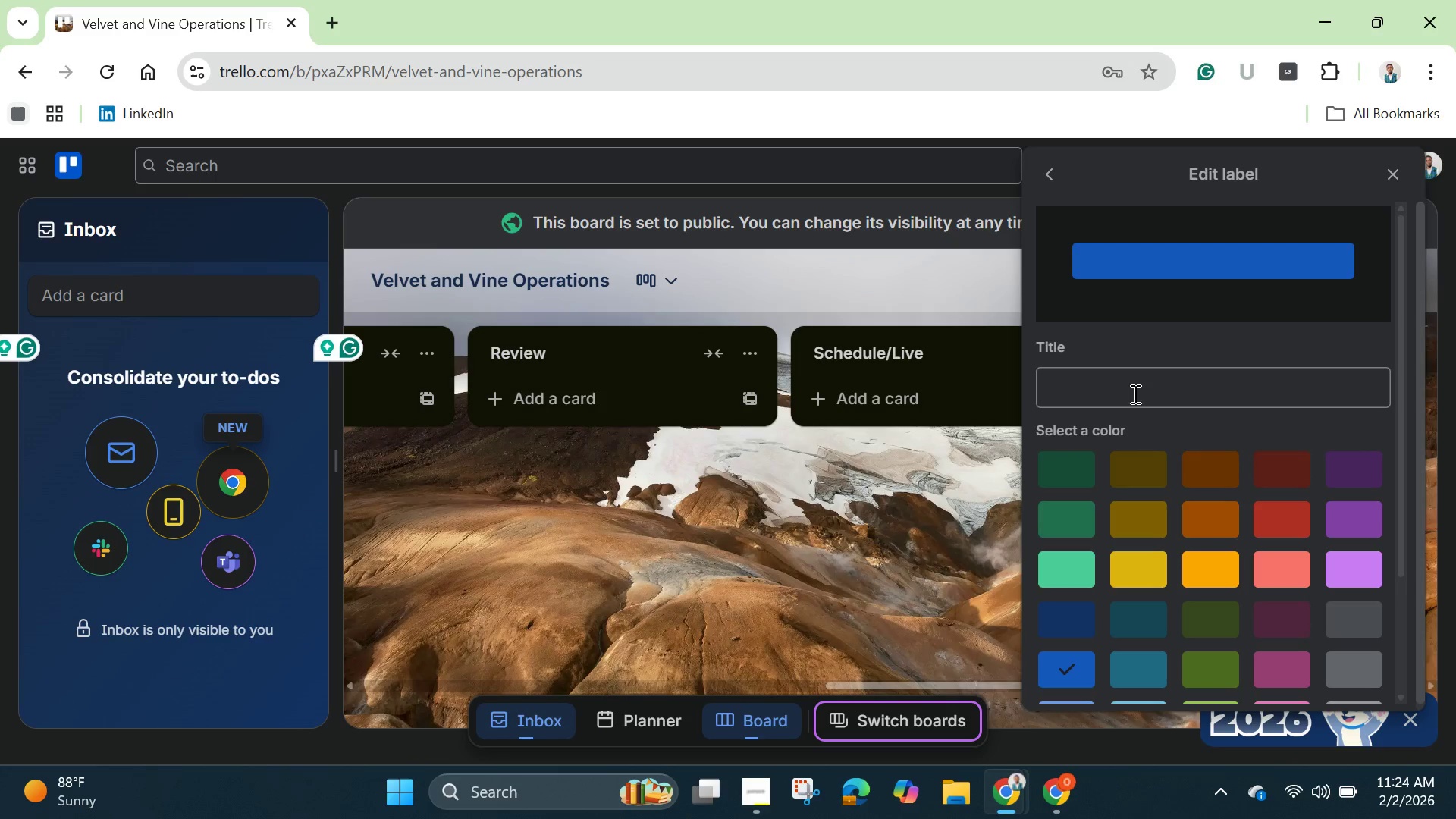 
type(Linkedln )
 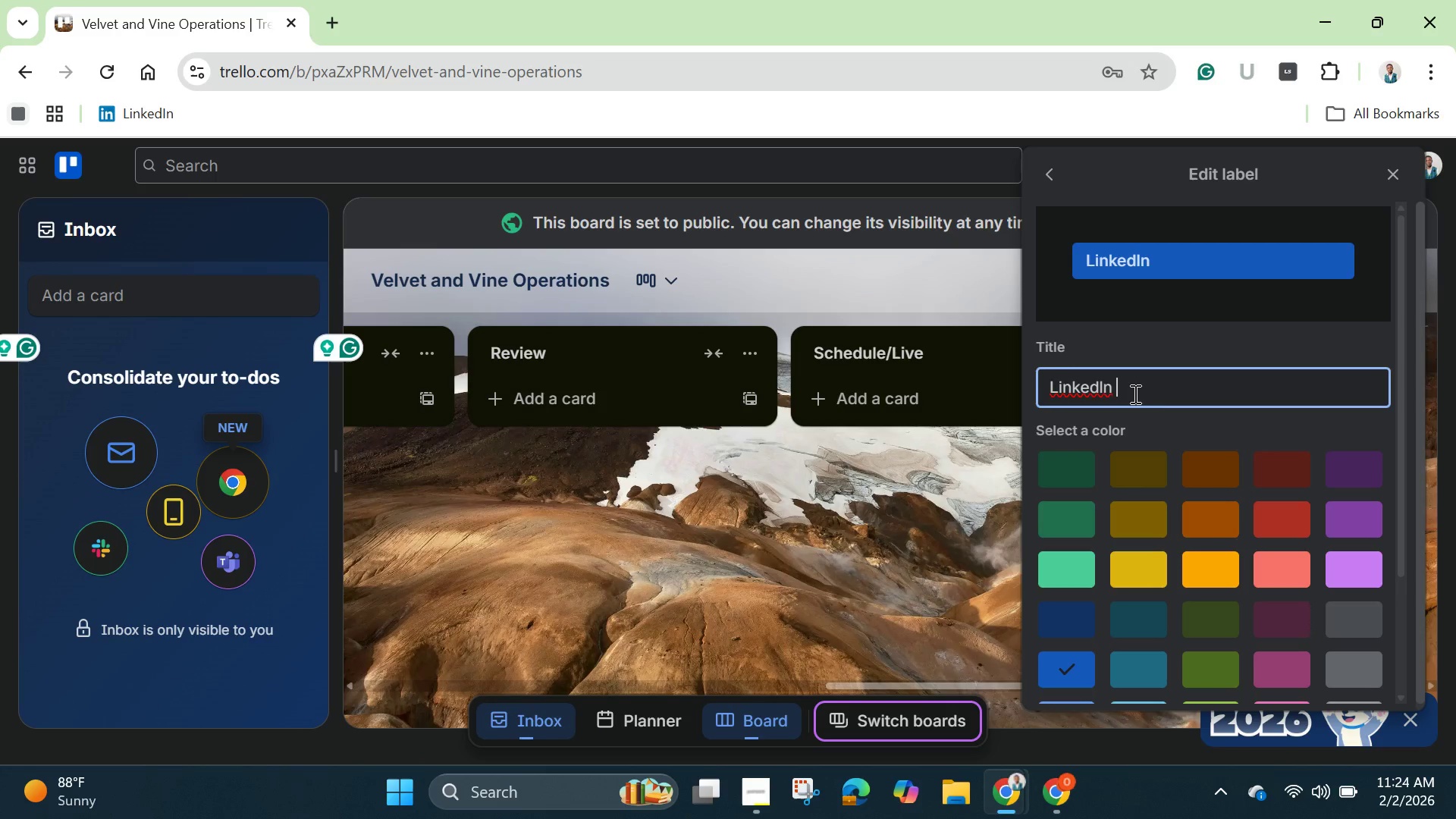 
key(Shift+8)
 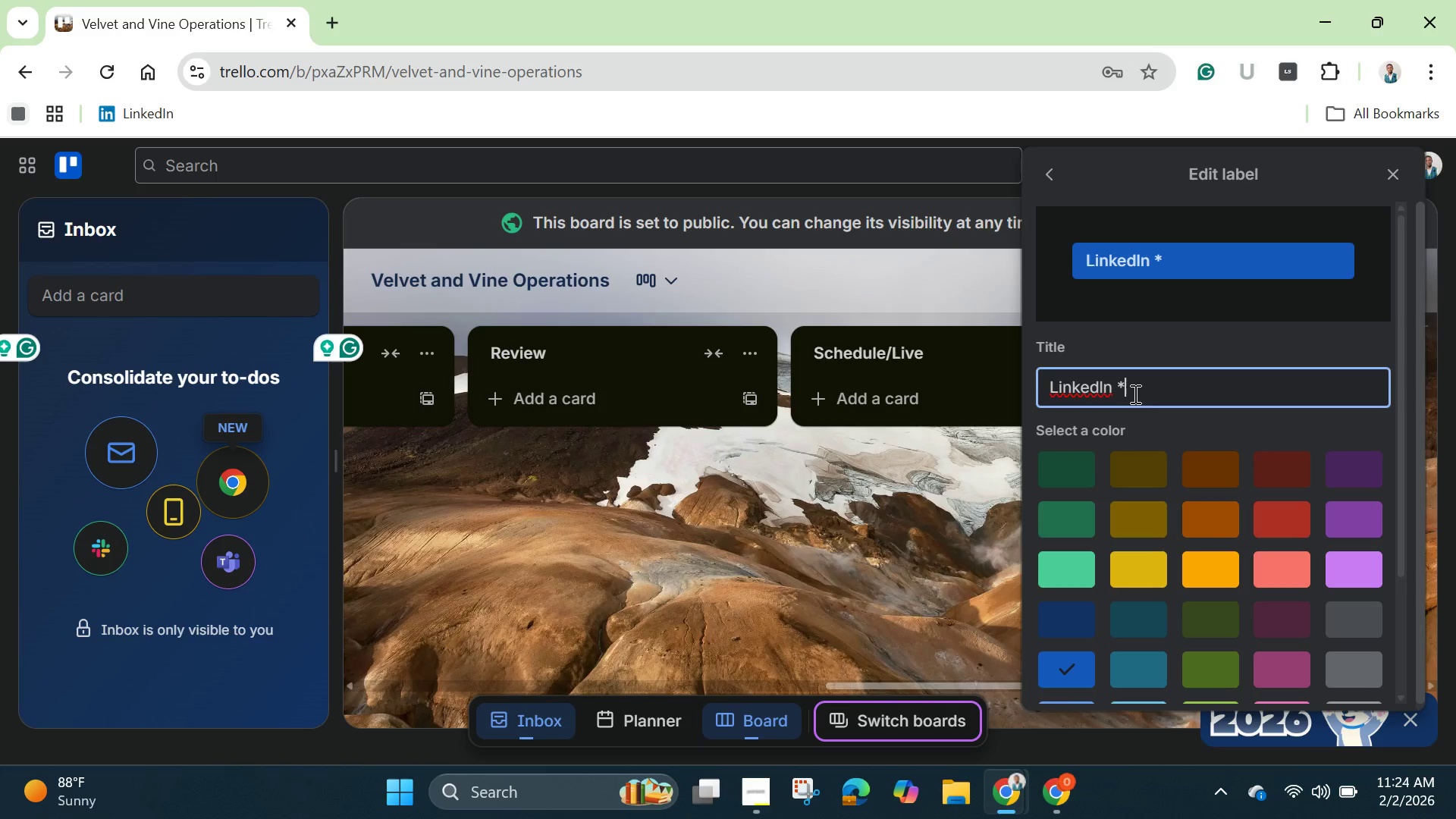 
key(Backspace)
 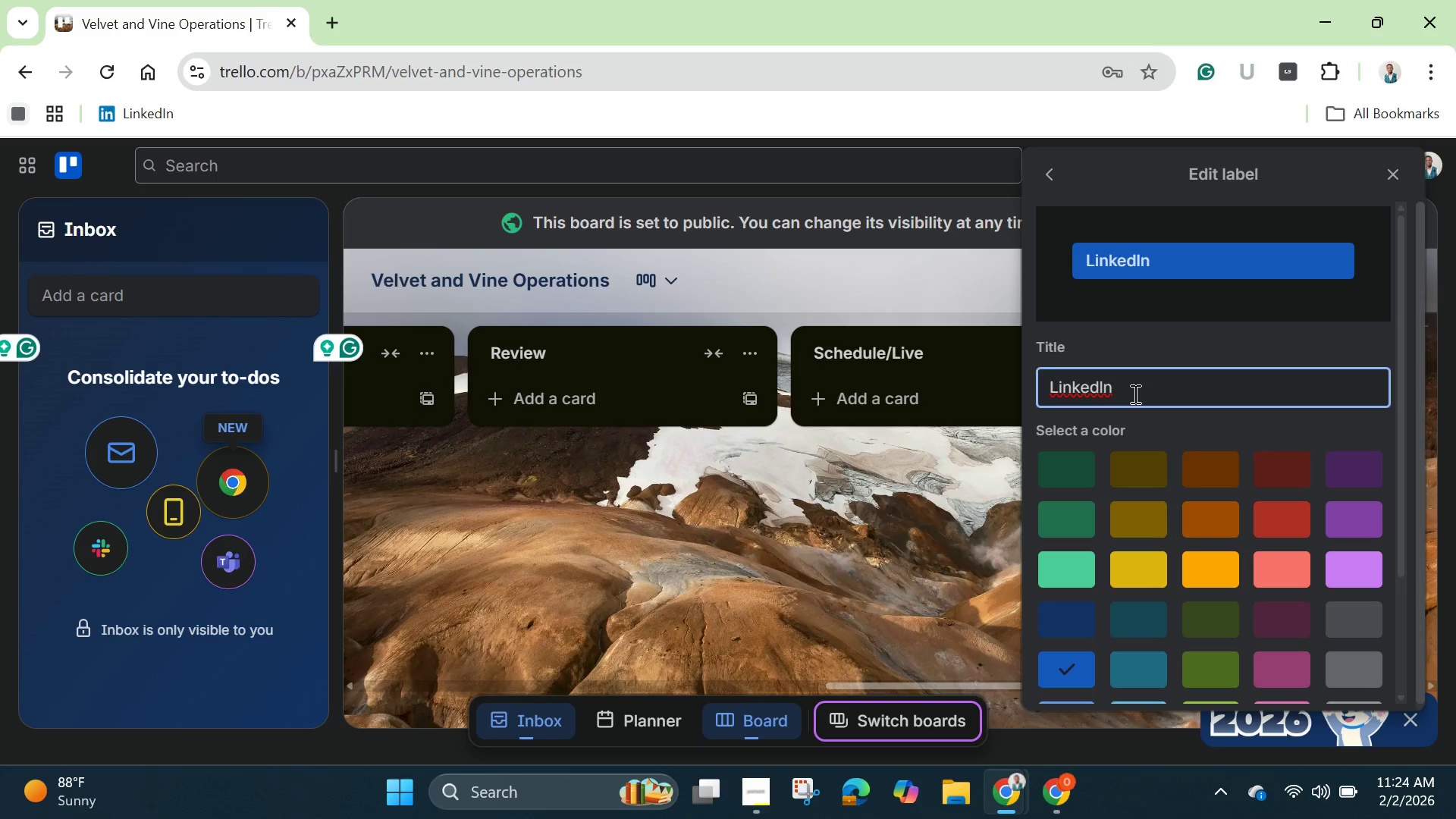 
key(Backspace)
 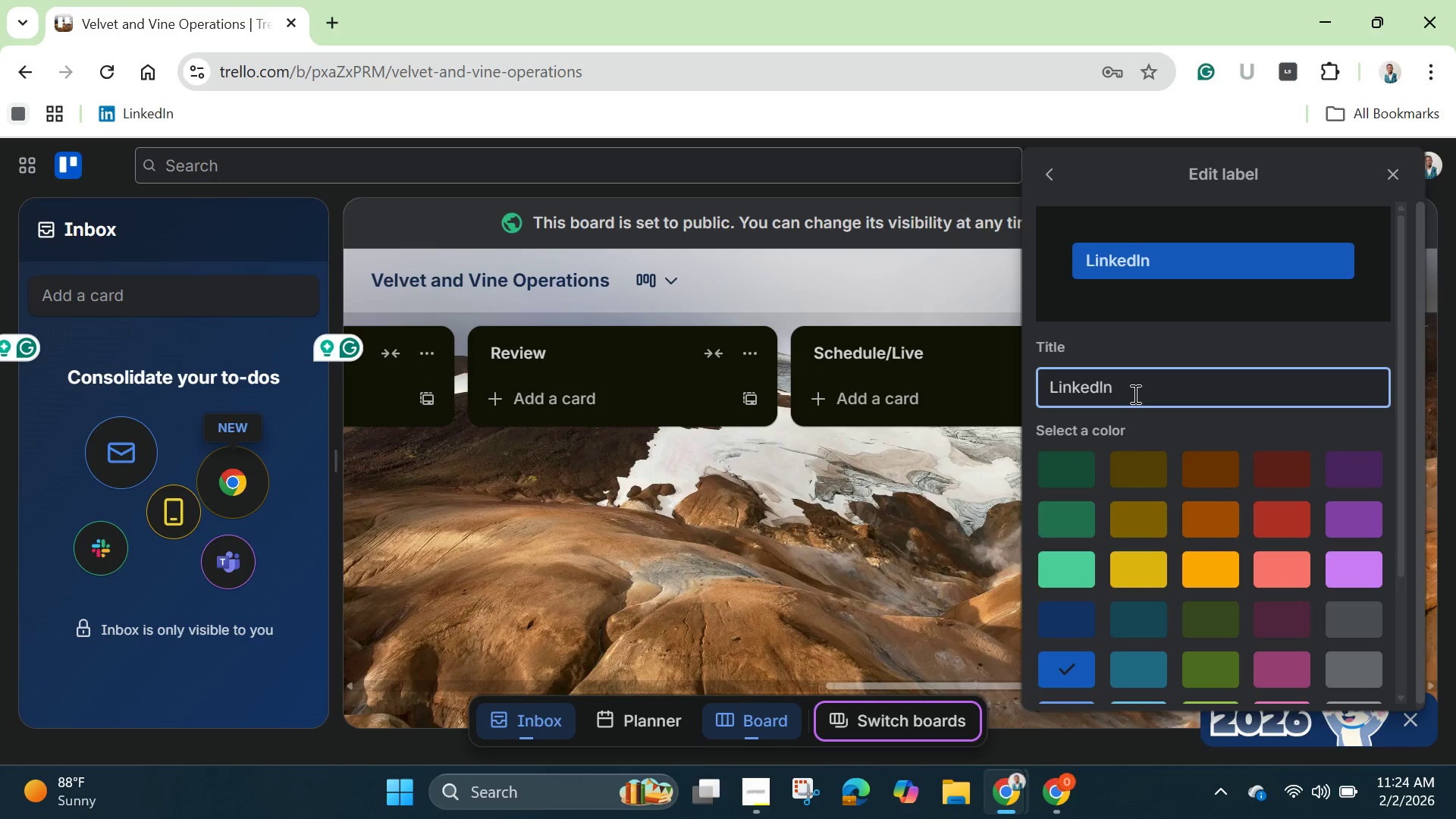 
key(Space)
 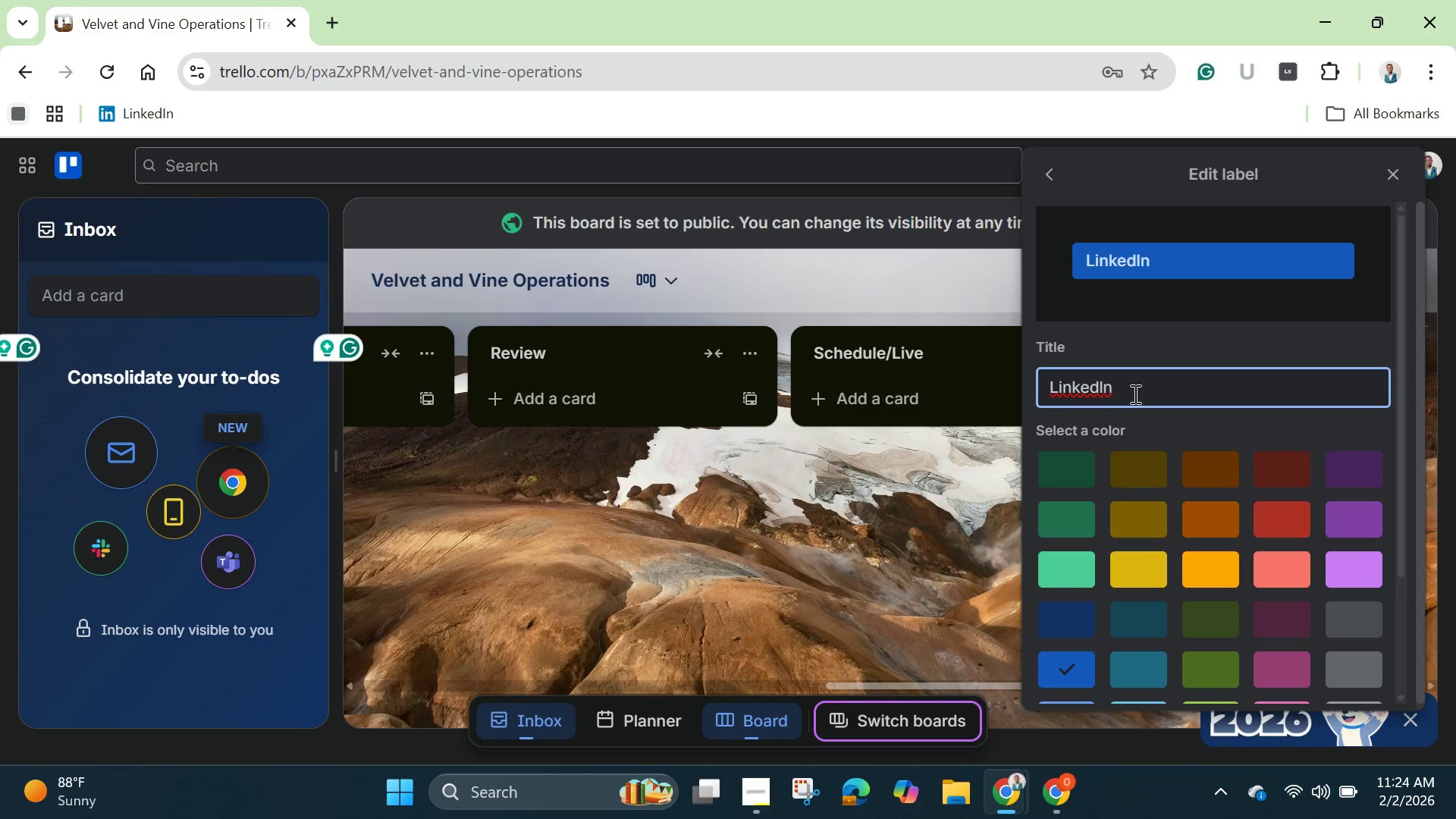 
wait(5.05)
 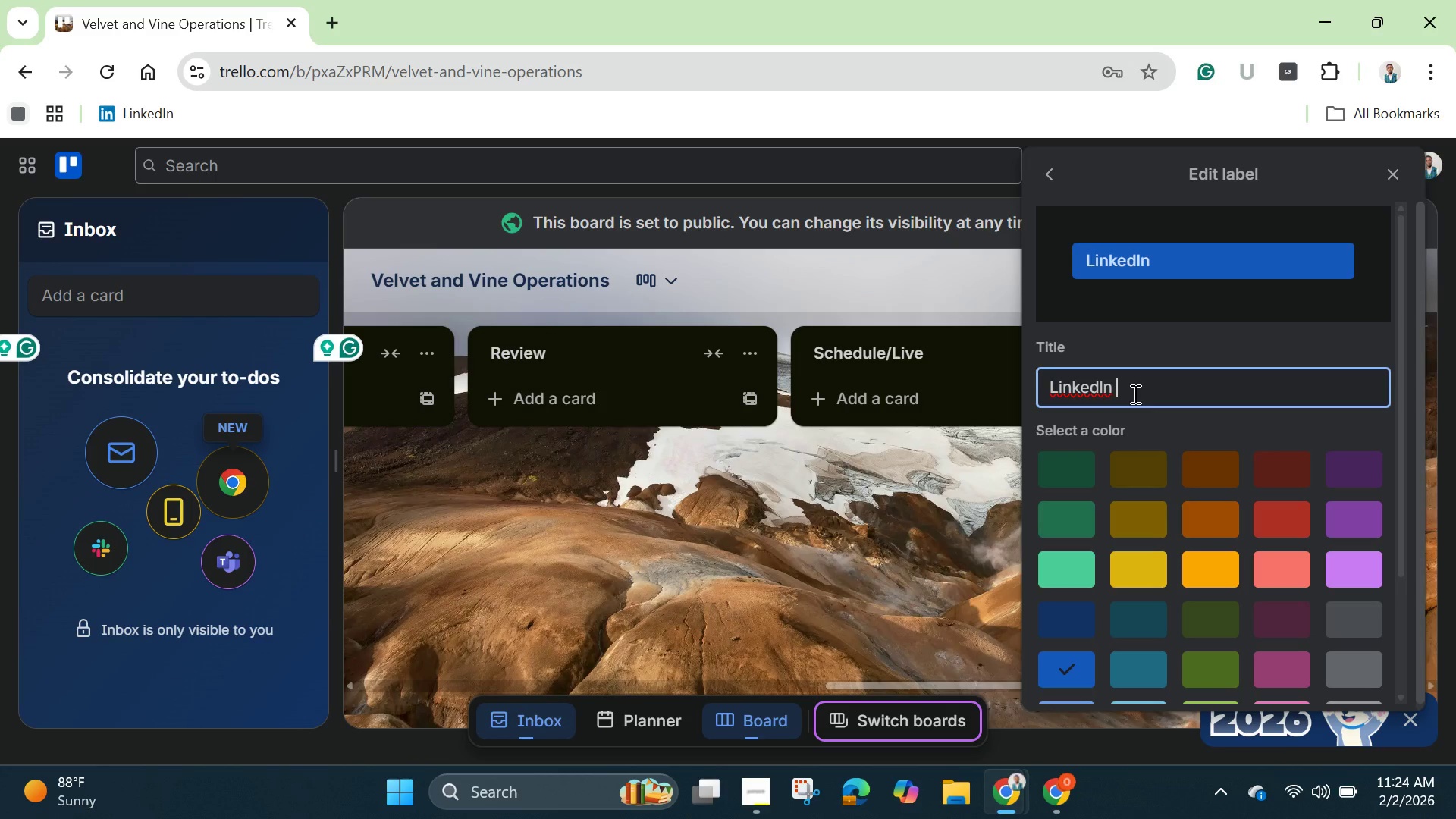 
type((Education()
key(Backspace)
type(_)
key(Backspace)
type())
 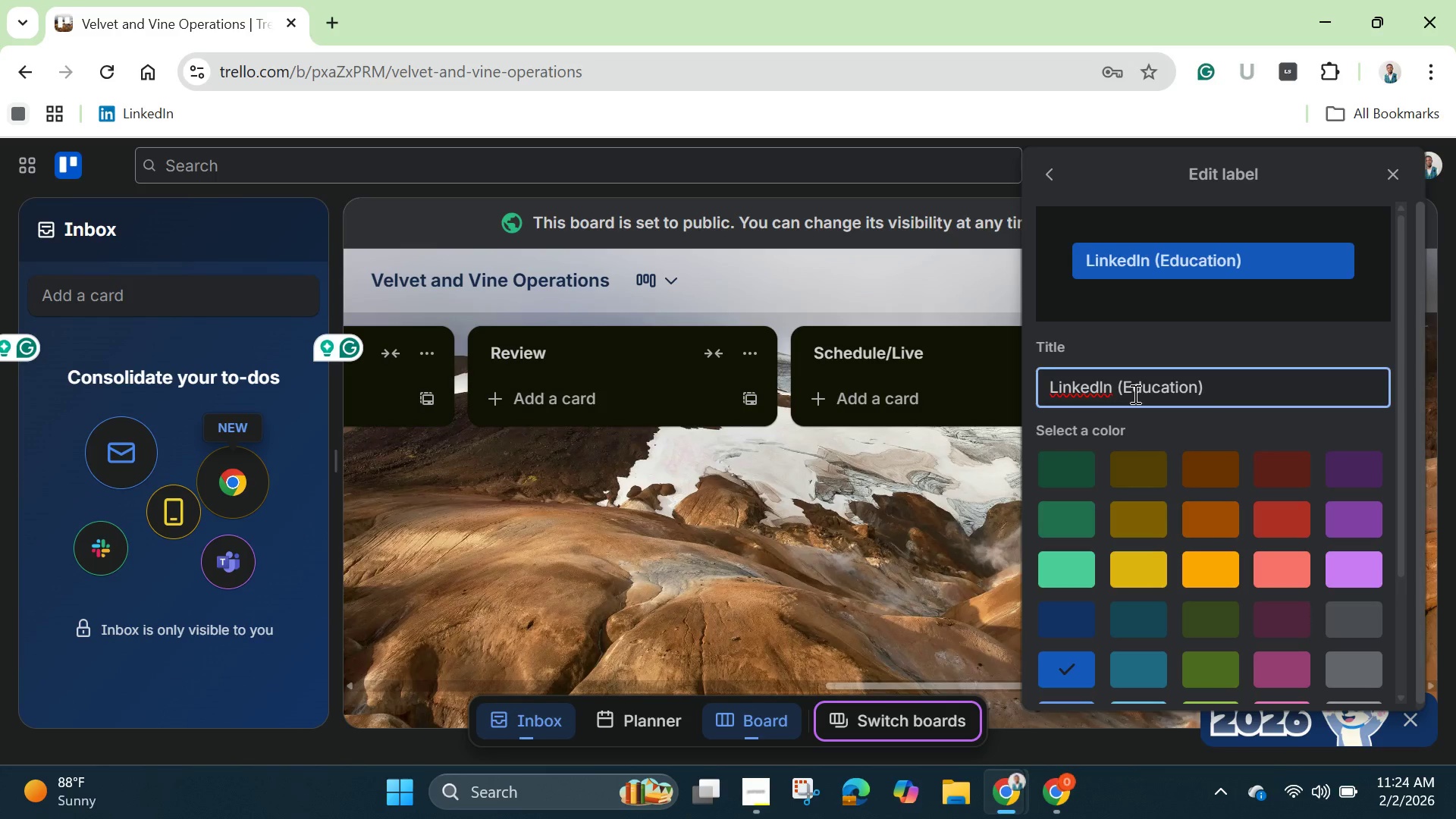 
scroll: coordinate [1152, 413], scroll_direction: down, amount: 4.0
 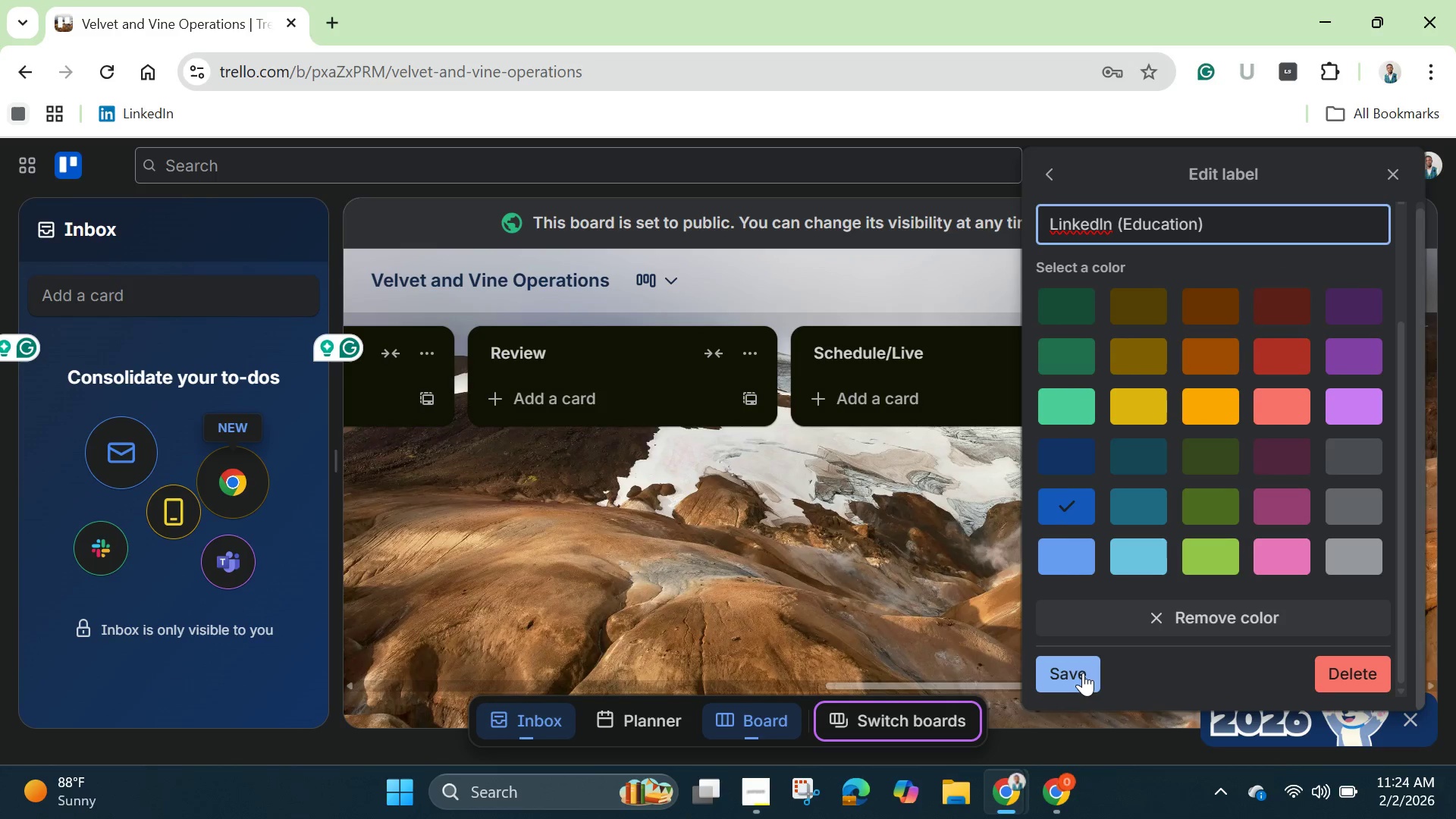 
left_click([1077, 670])
 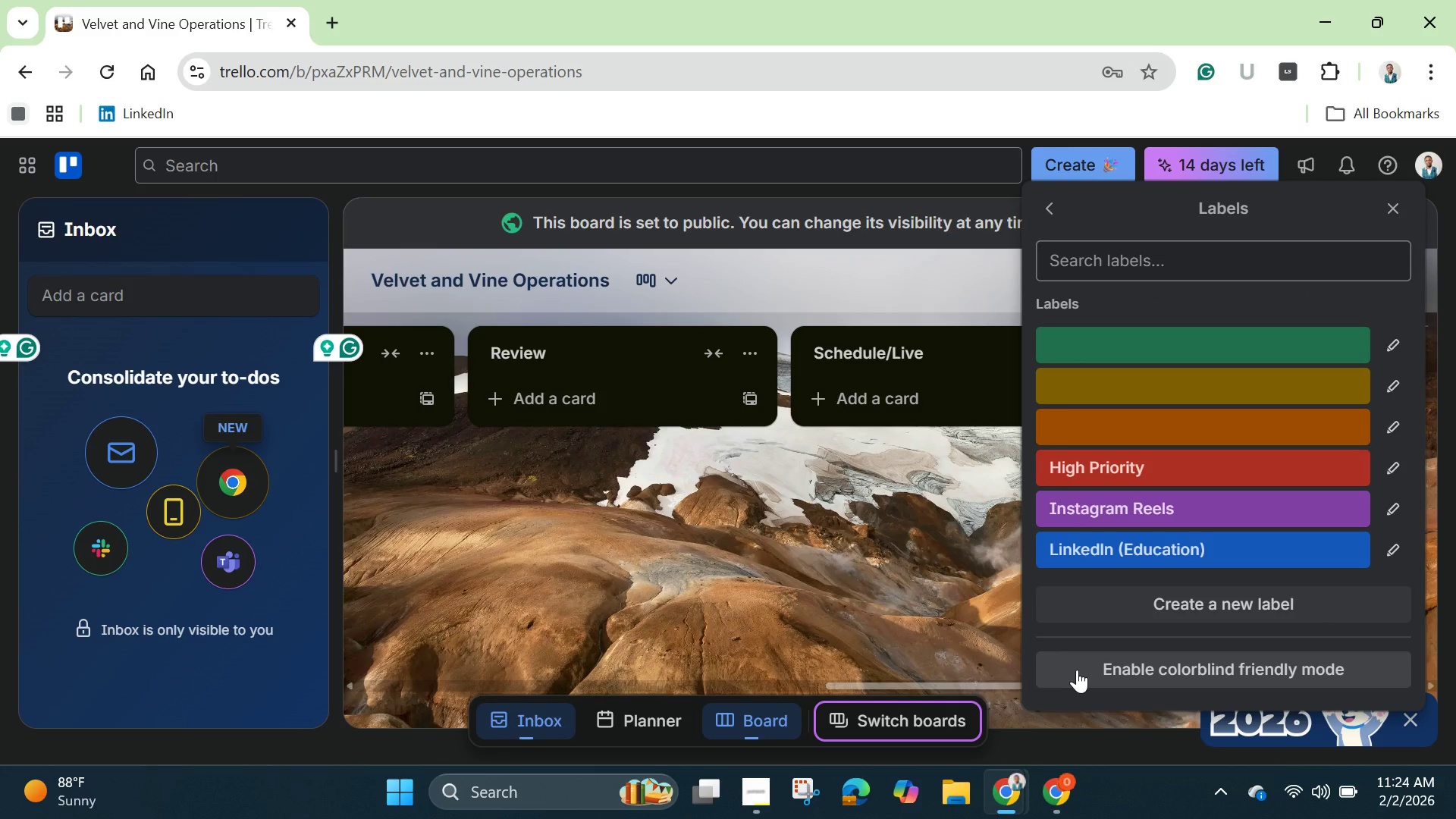 
scroll: coordinate [1254, 394], scroll_direction: up, amount: 8.0
 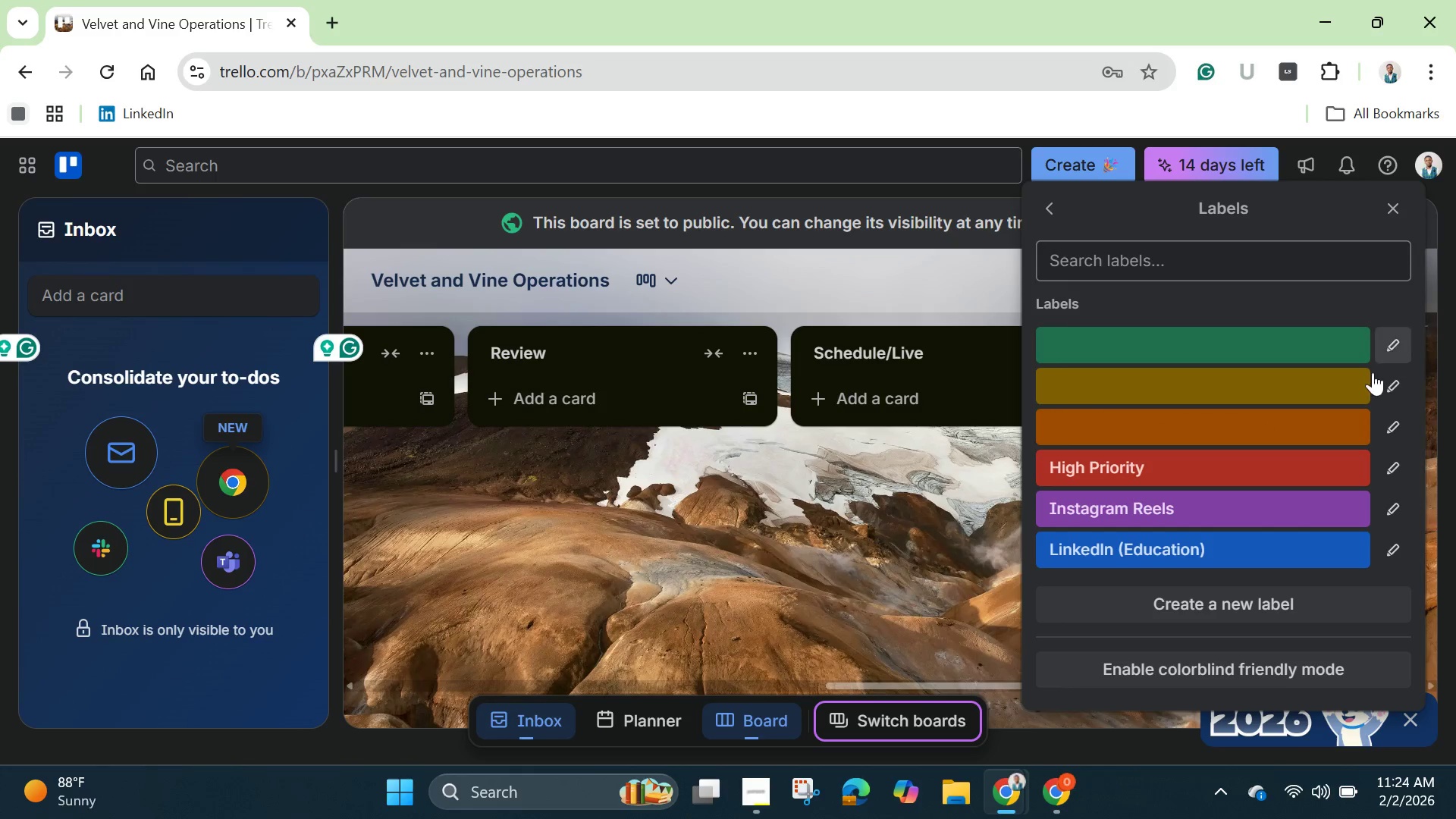 
scroll: coordinate [1352, 419], scroll_direction: down, amount: 4.0
 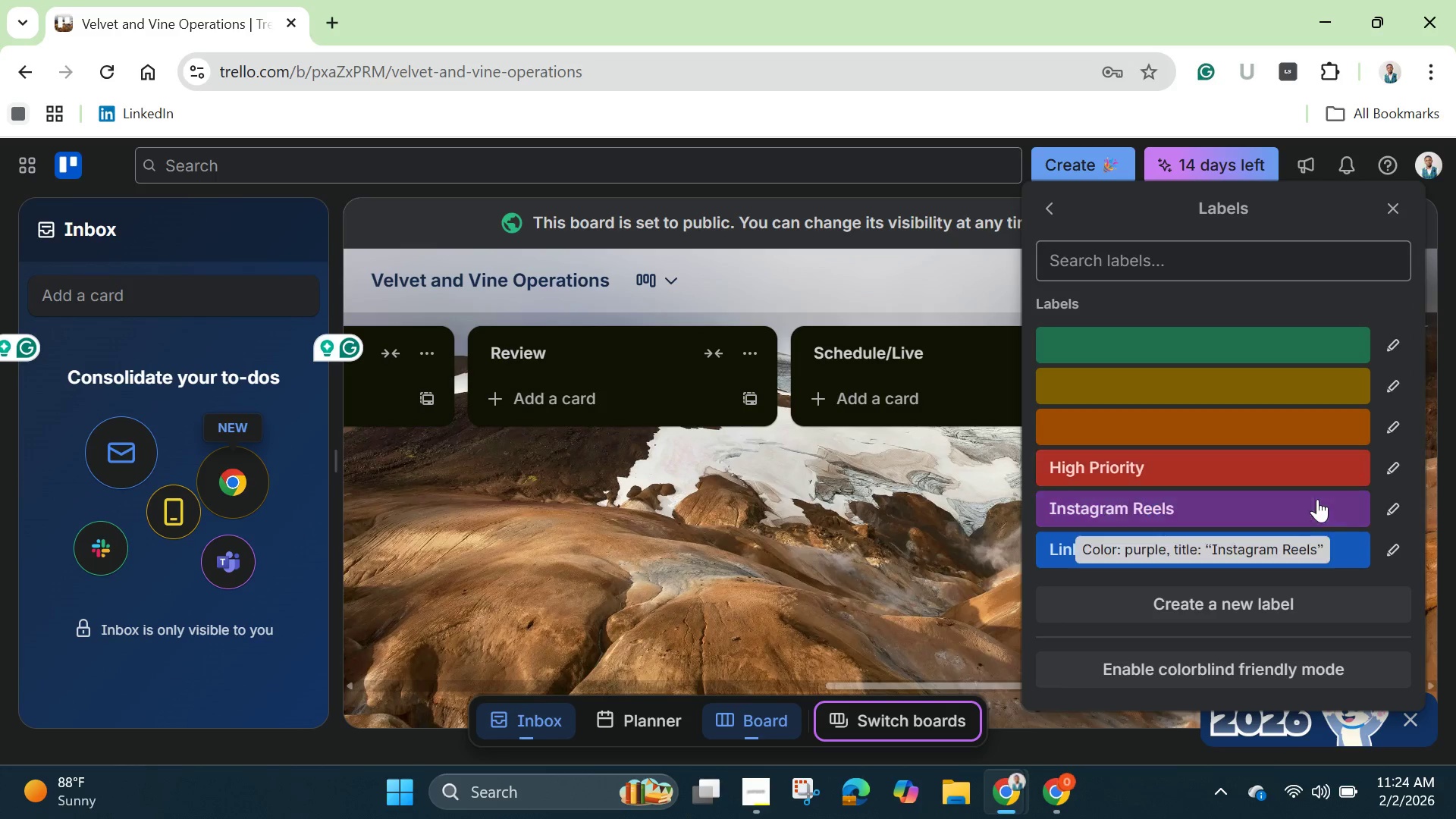 
left_click([1397, 510])
 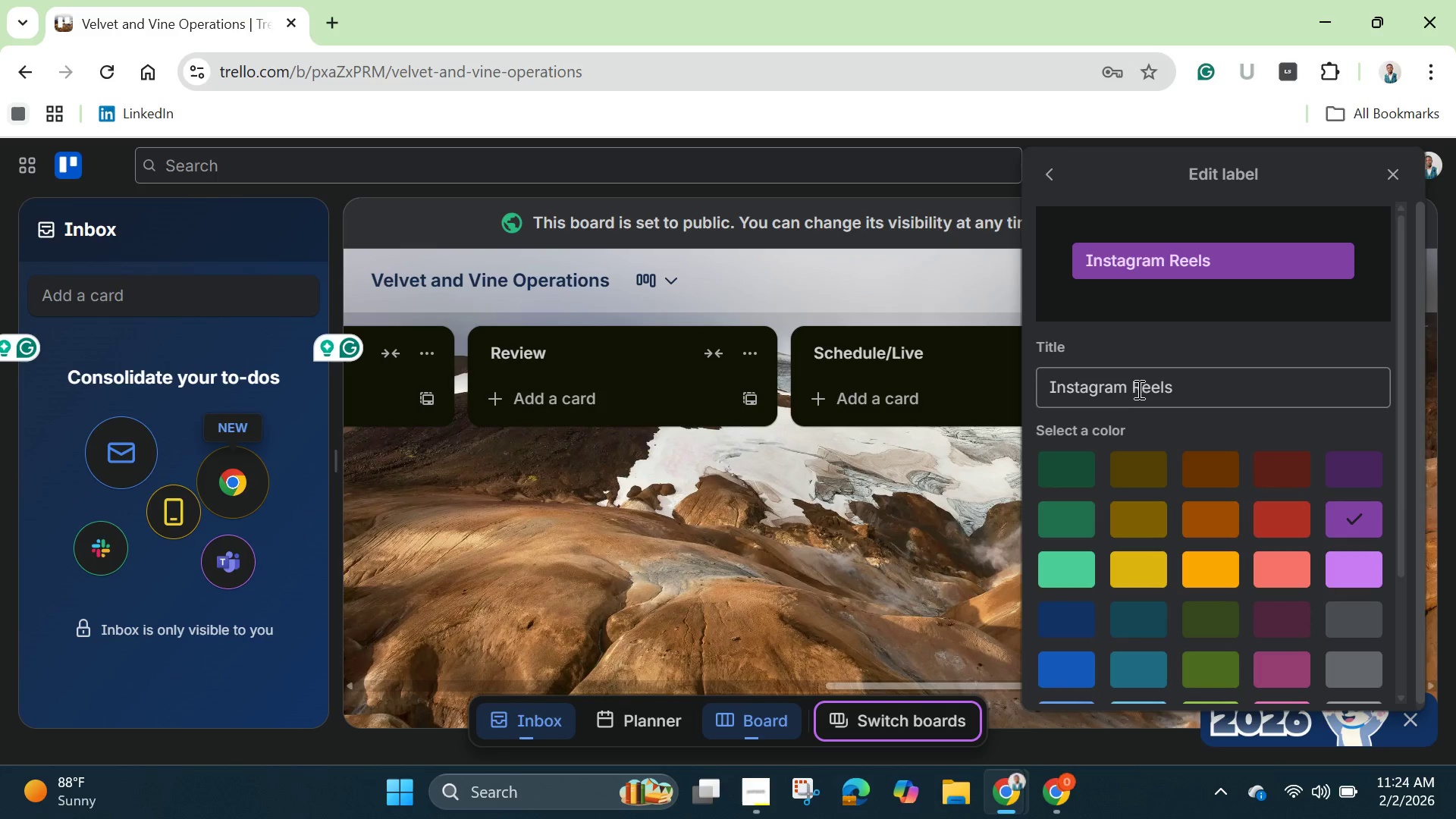 
left_click([1136, 388])
 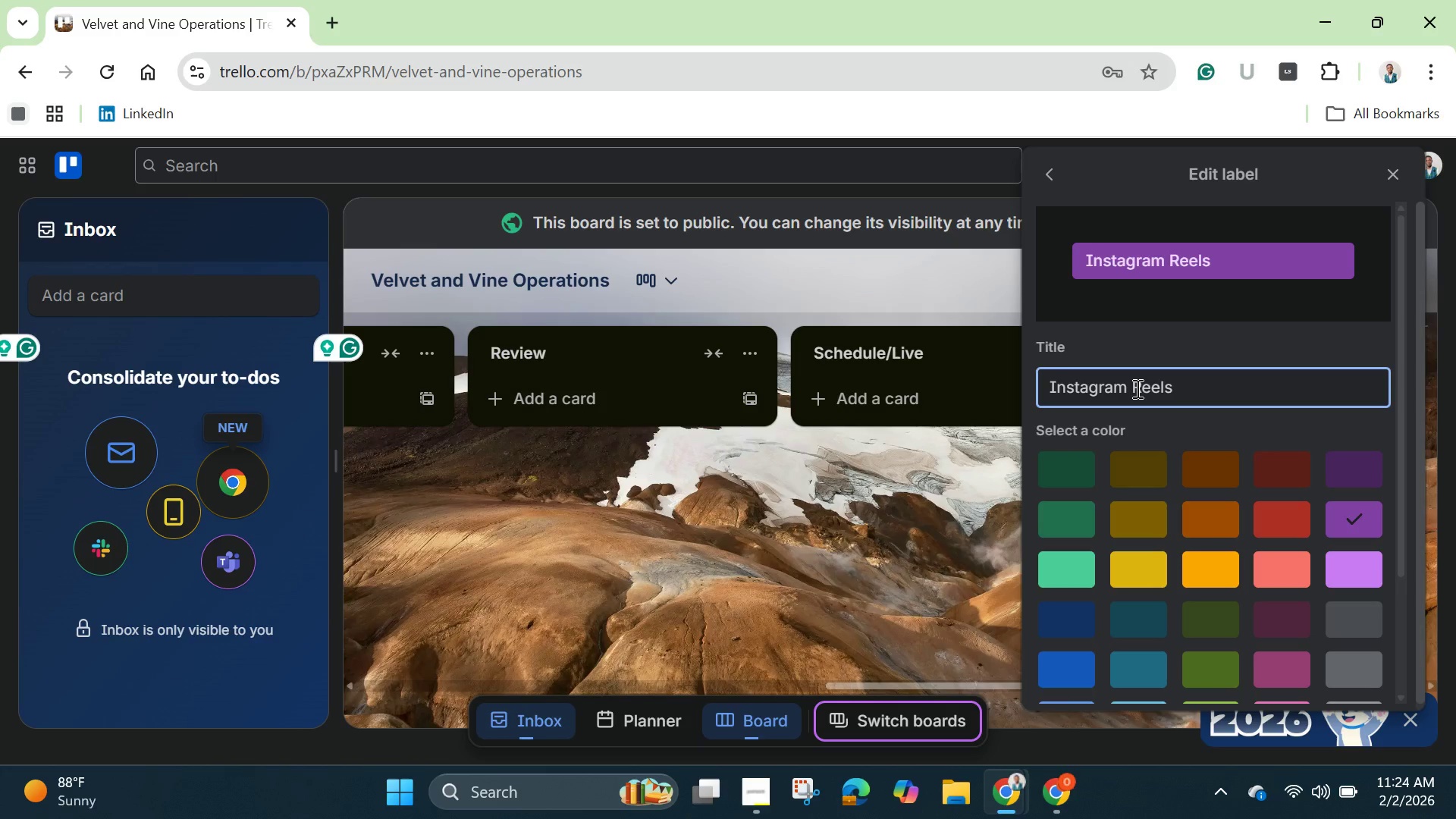 
type(*)
key(Backspace)
type(())
key(Backspace)
 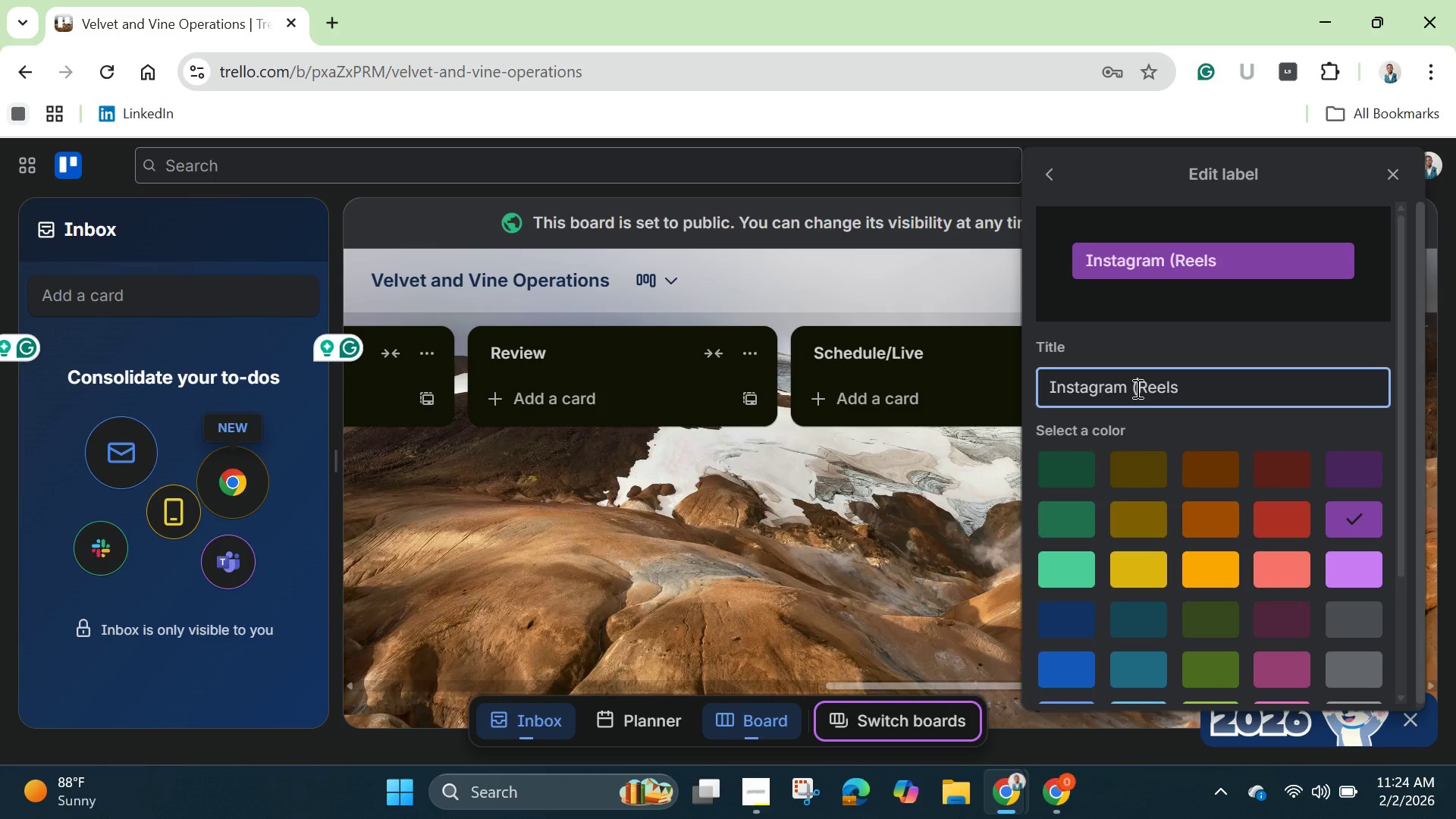 
left_click([1184, 391])
 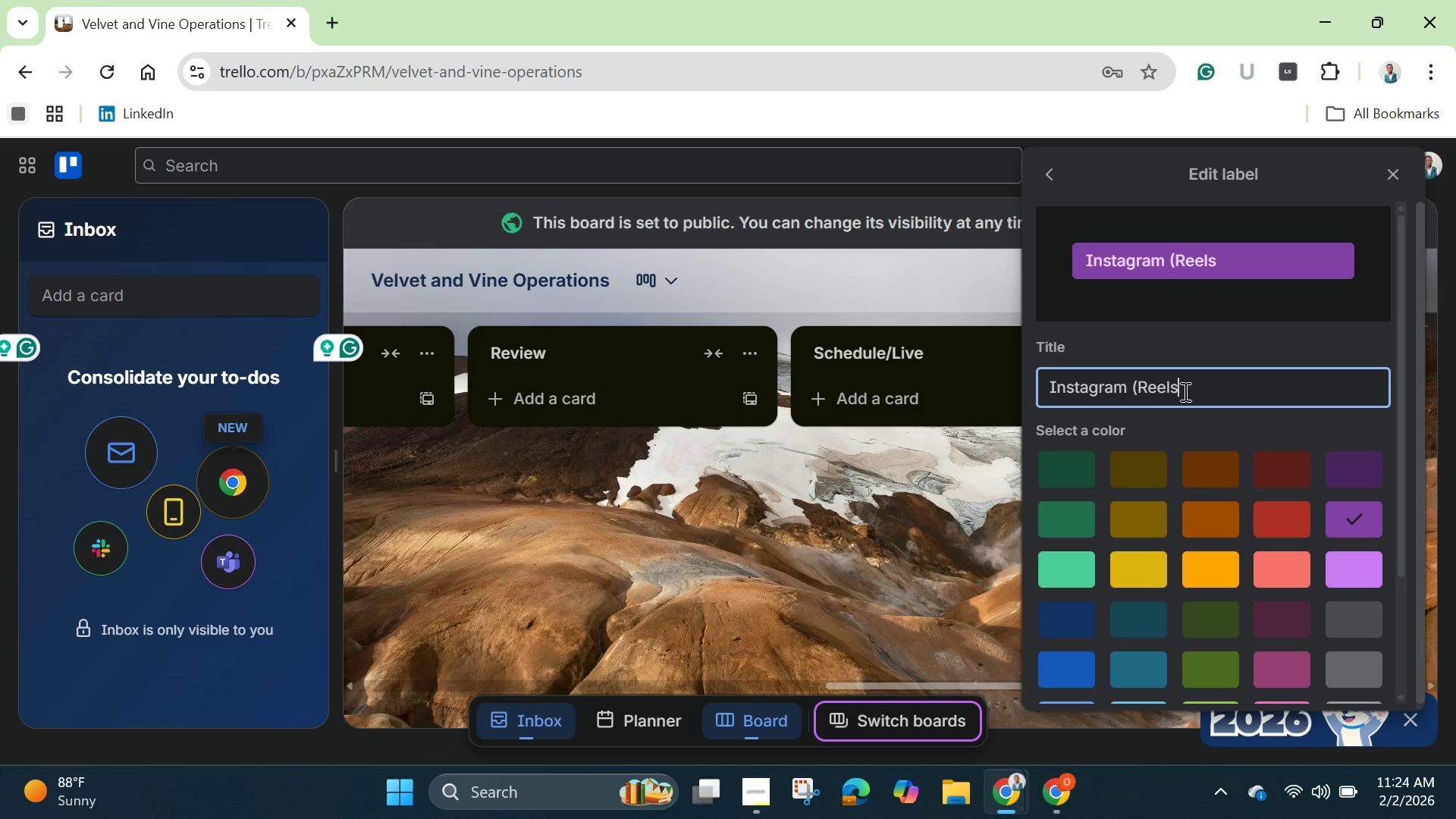 
key(Shift+0)
 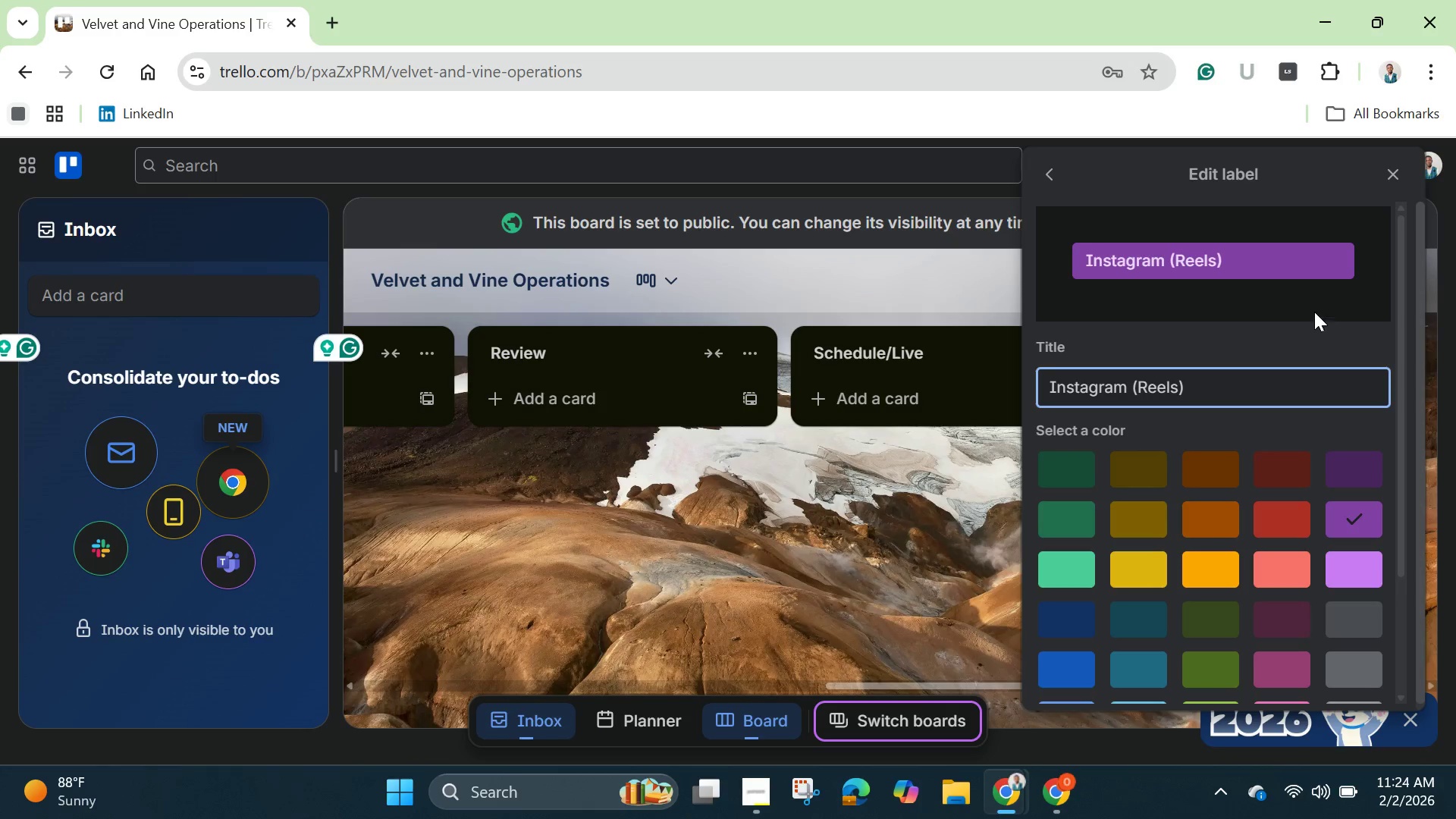 
scroll: coordinate [1243, 588], scroll_direction: down, amount: 8.0
 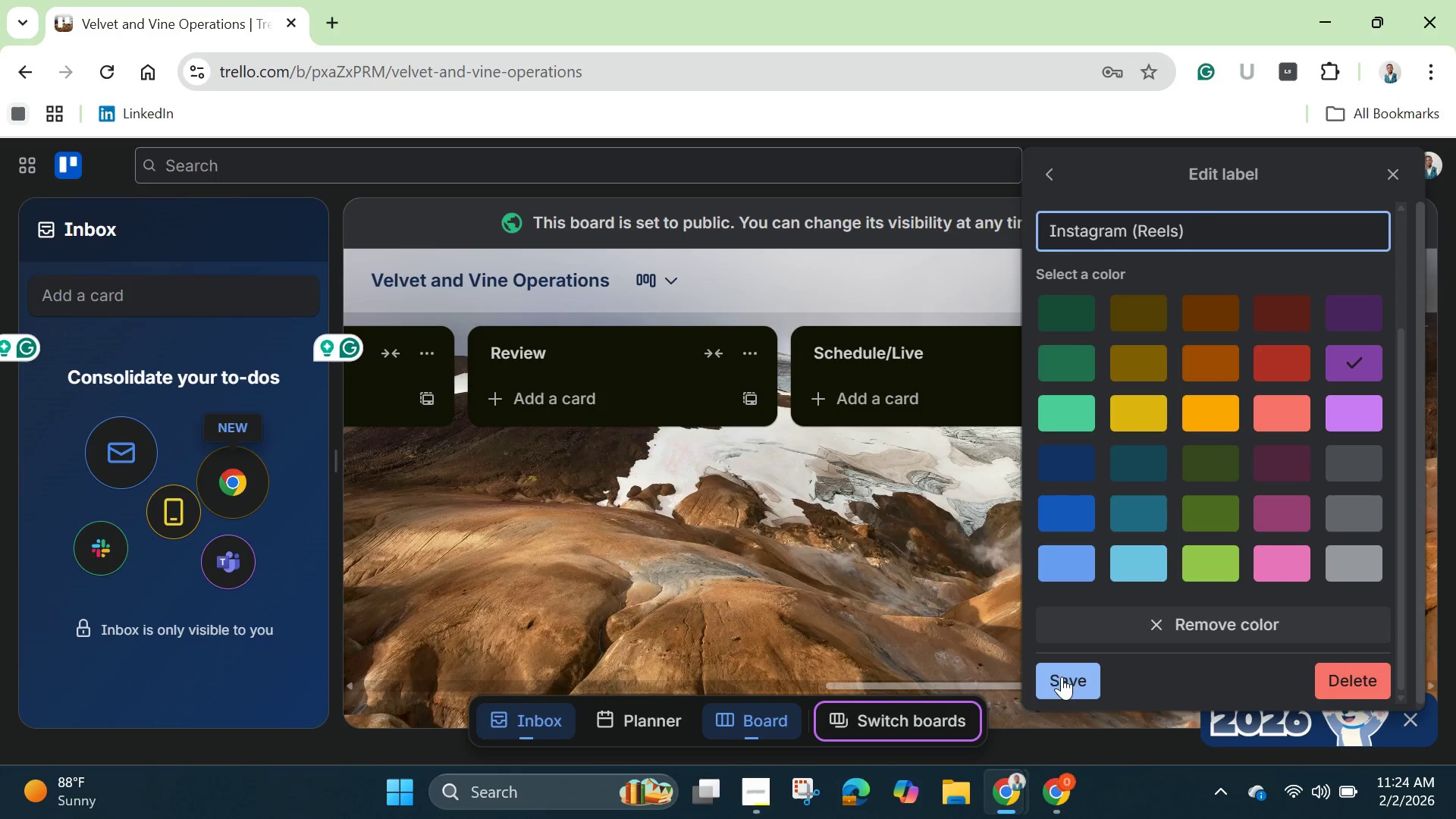 
left_click([1065, 679])
 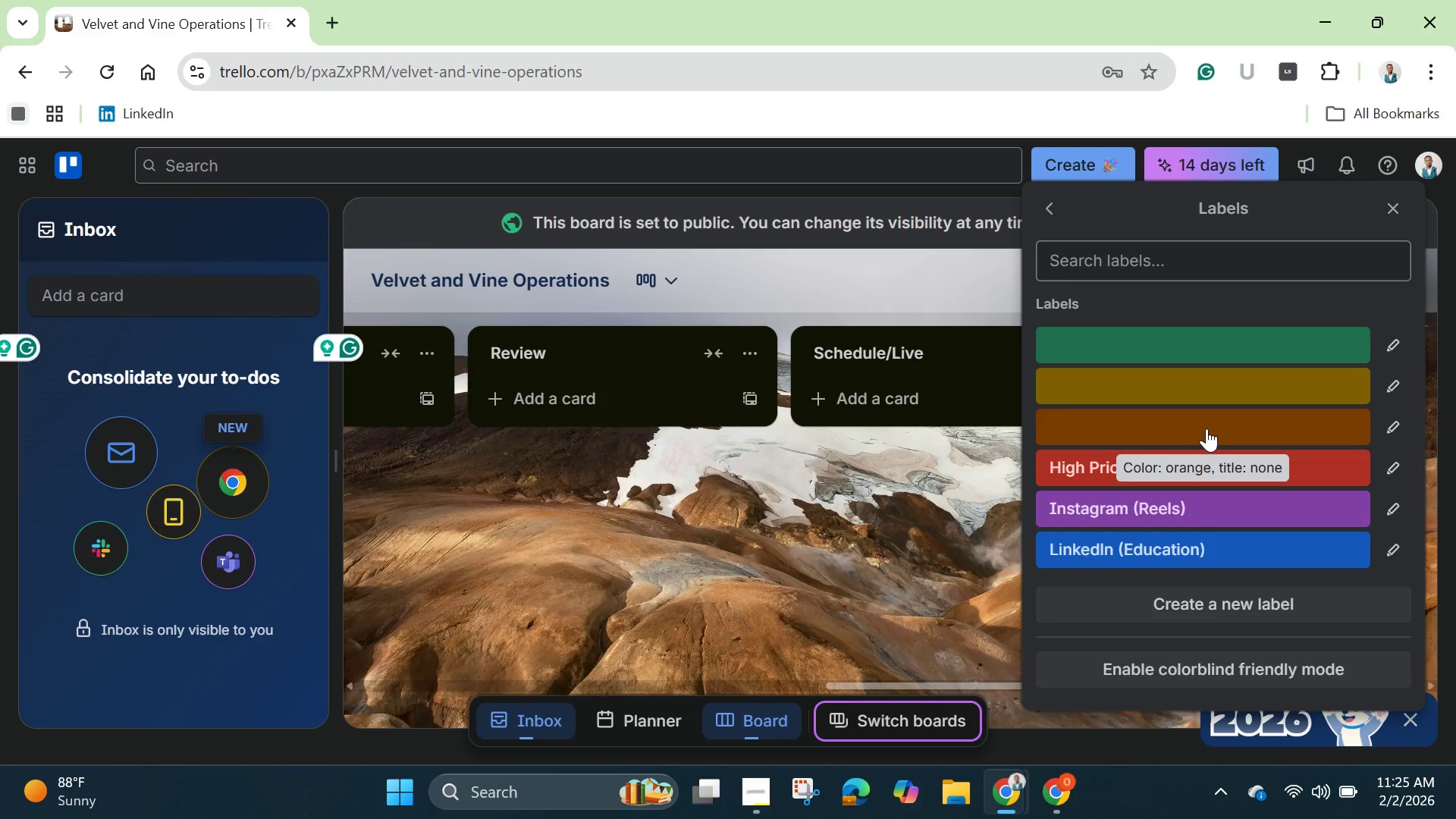 
wait(7.08)
 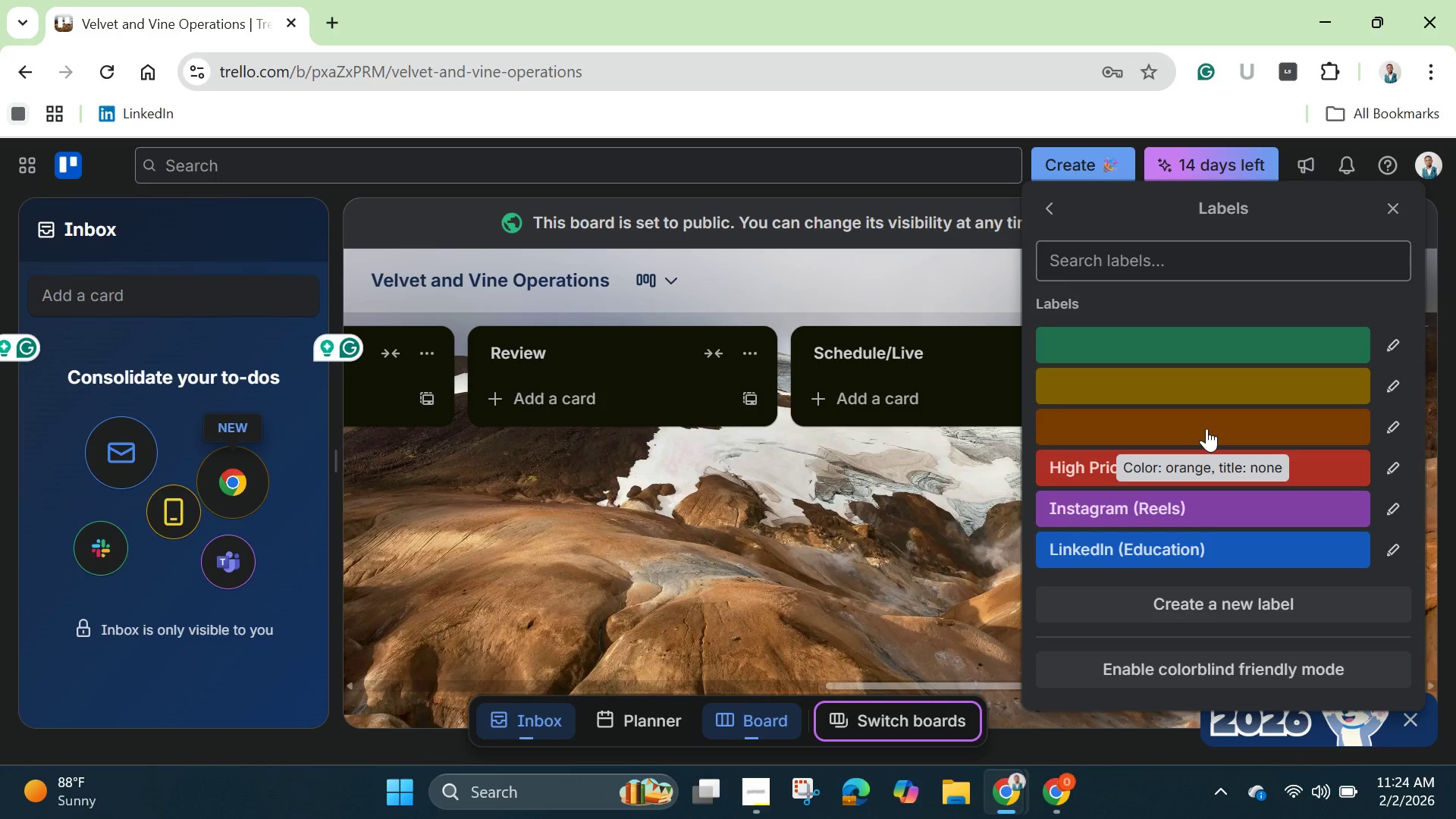 
left_click([1399, 215])
 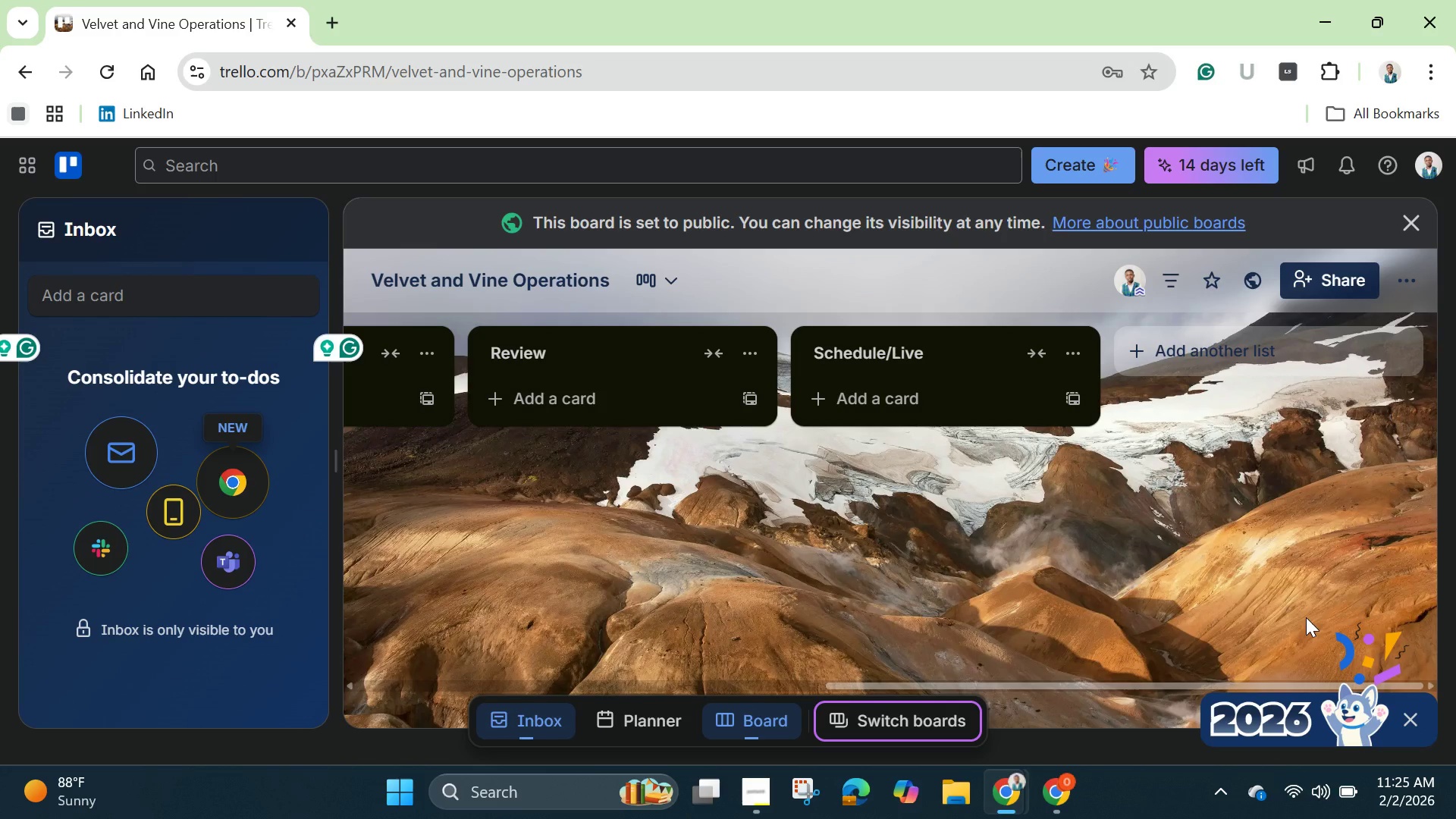 
wait(12.69)
 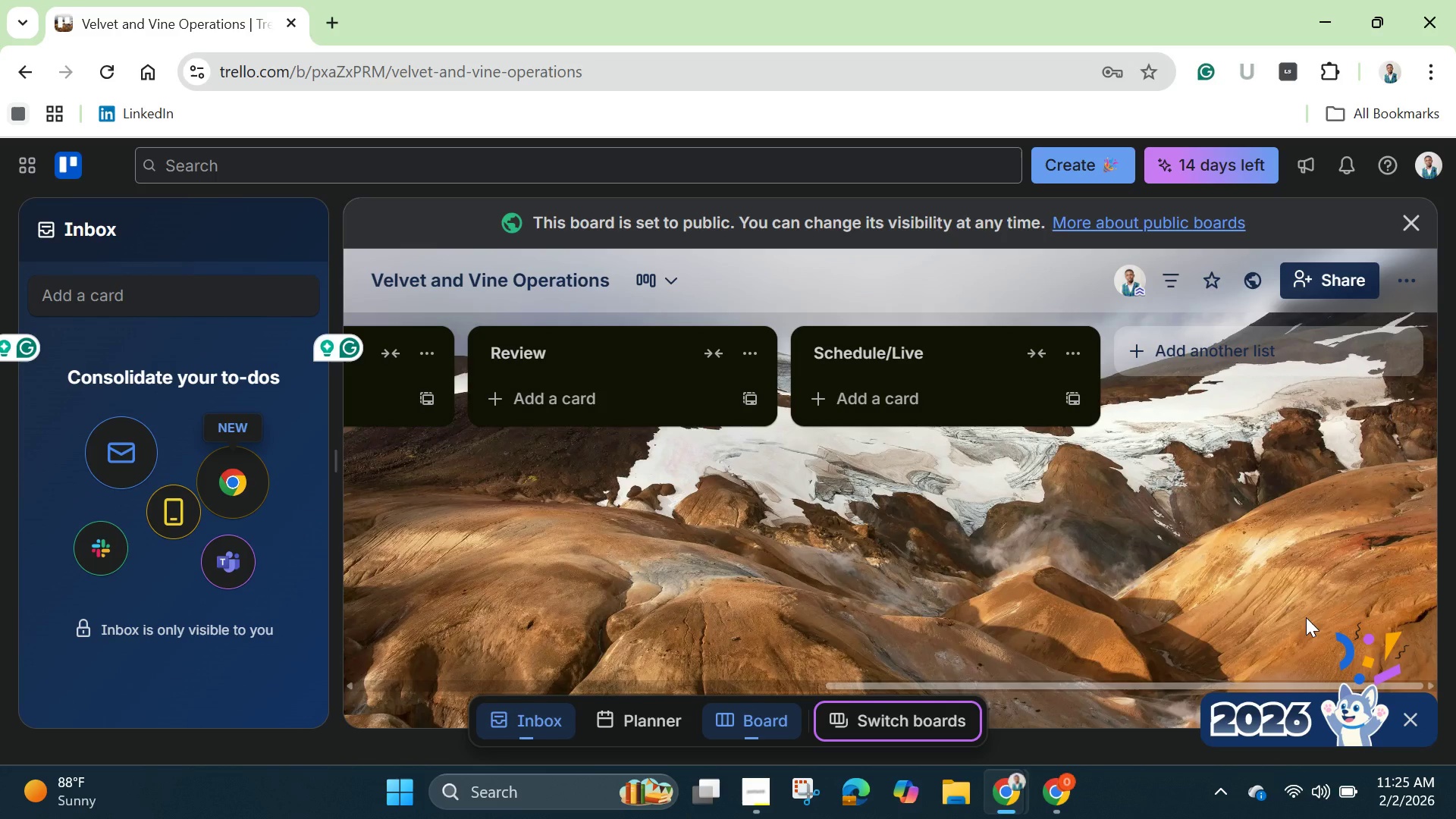 
left_click_drag(start_coordinate=[855, 682], to_coordinate=[294, 715])
 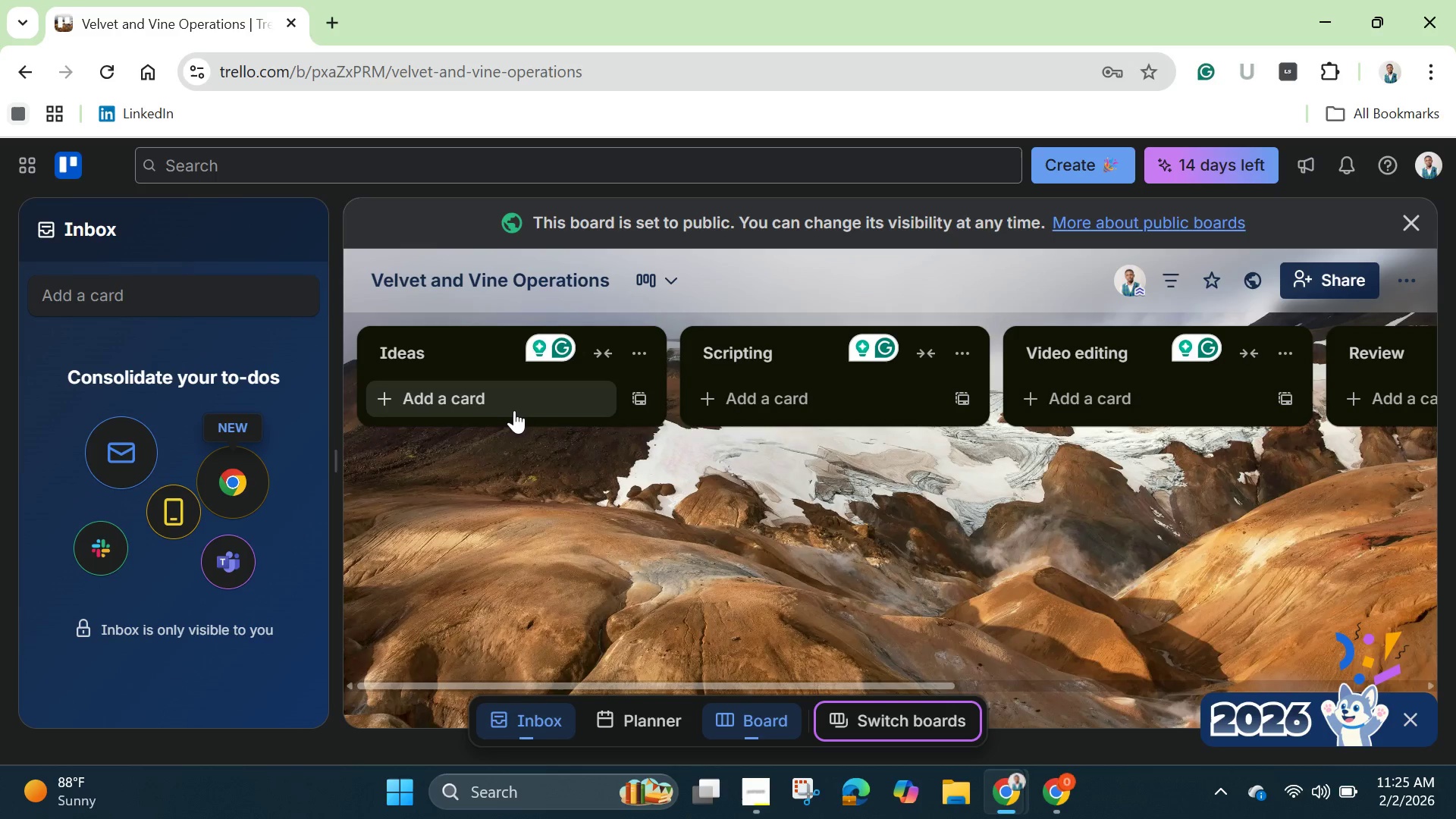 
wait(6.47)
 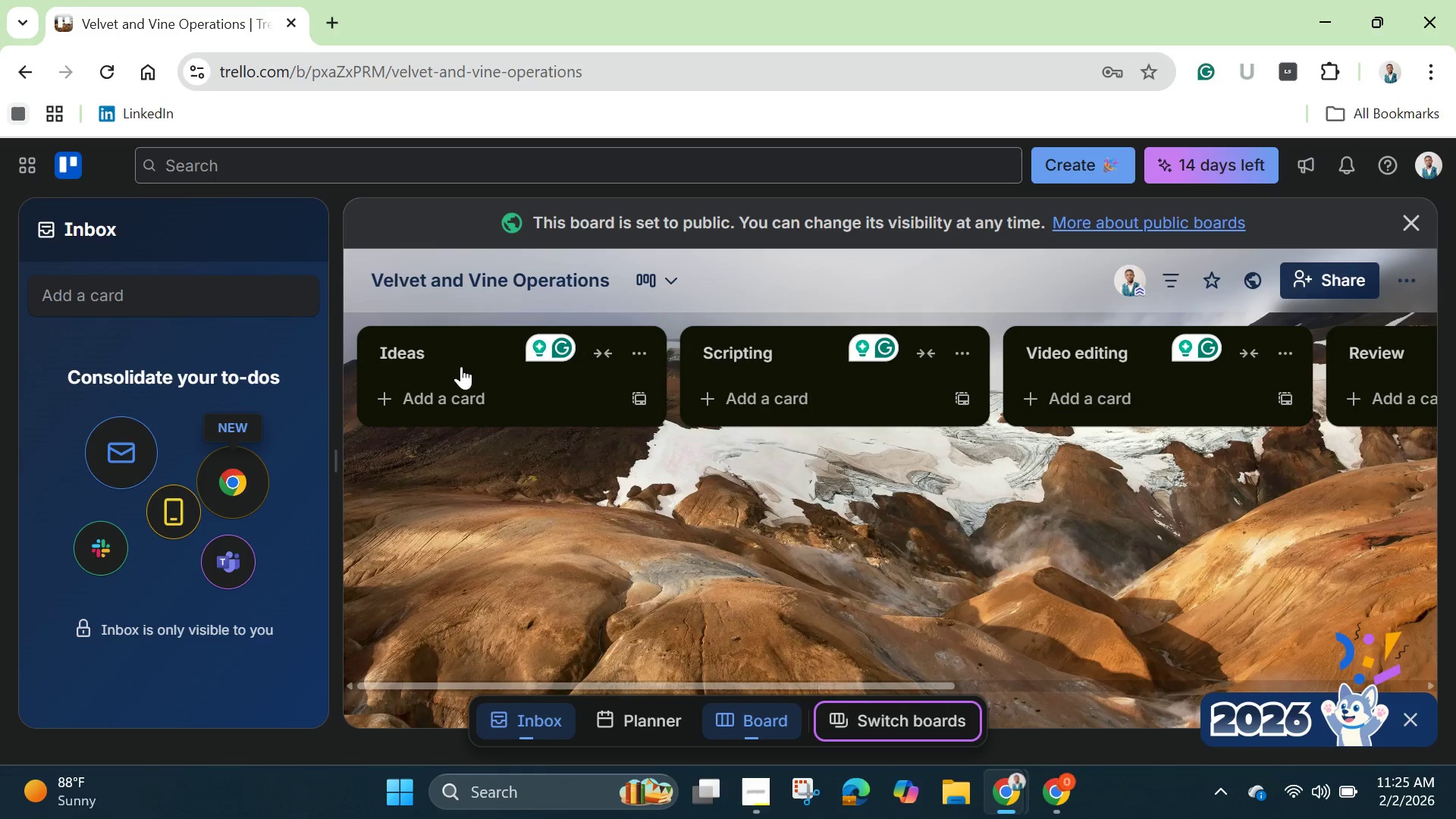 
left_click([494, 399])
 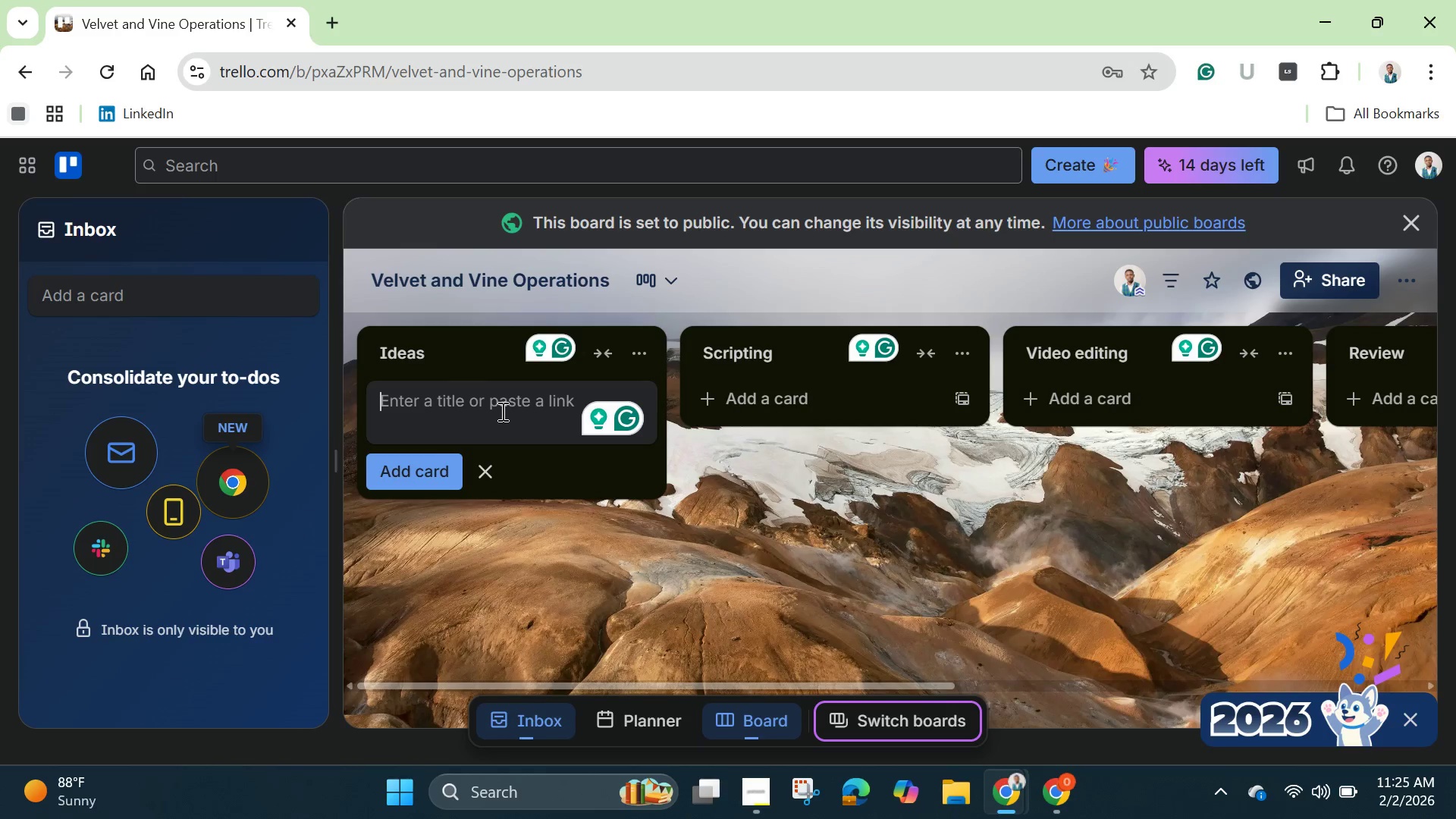 
wait(8.02)
 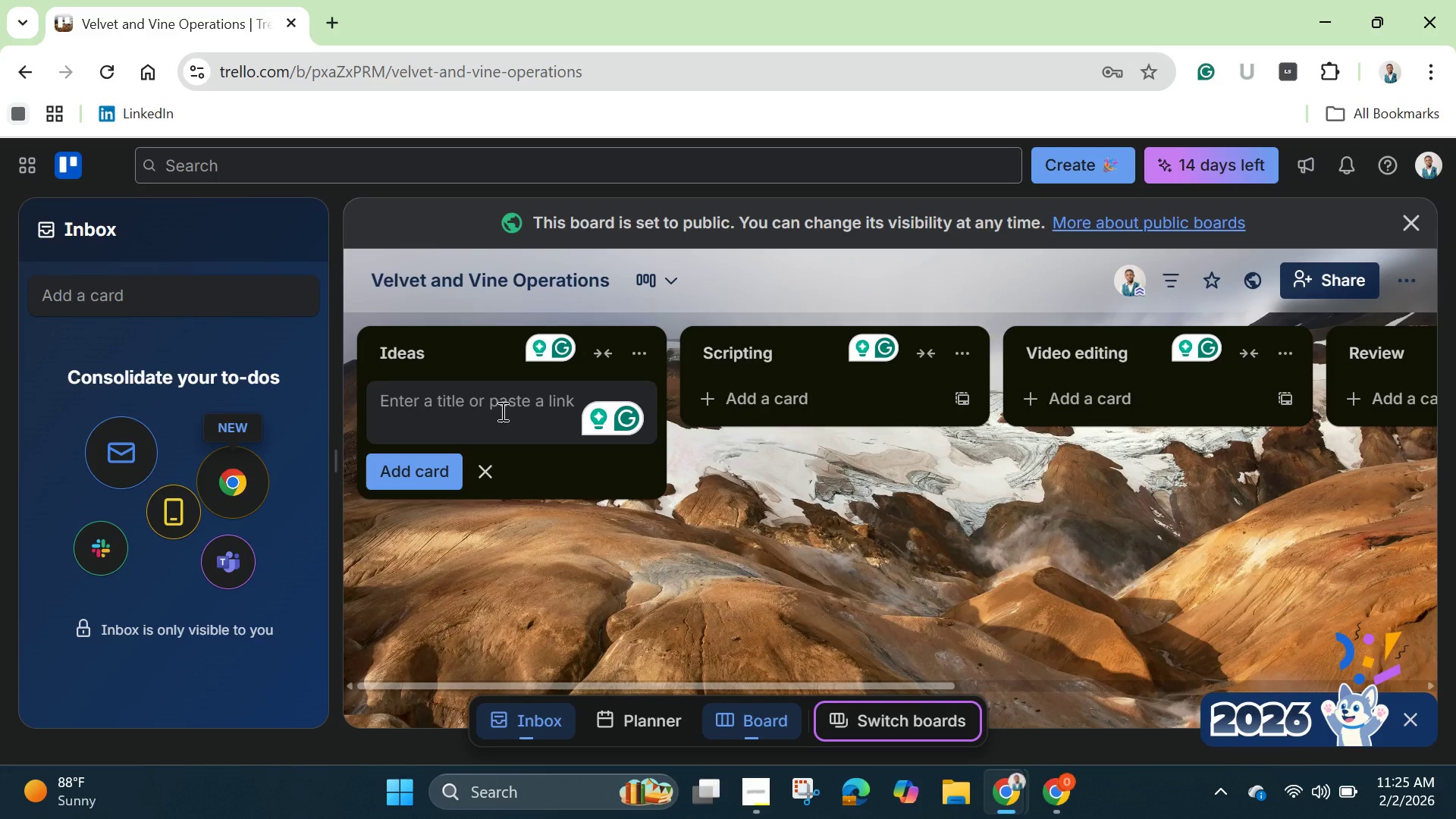 
type(Master Template Card)
 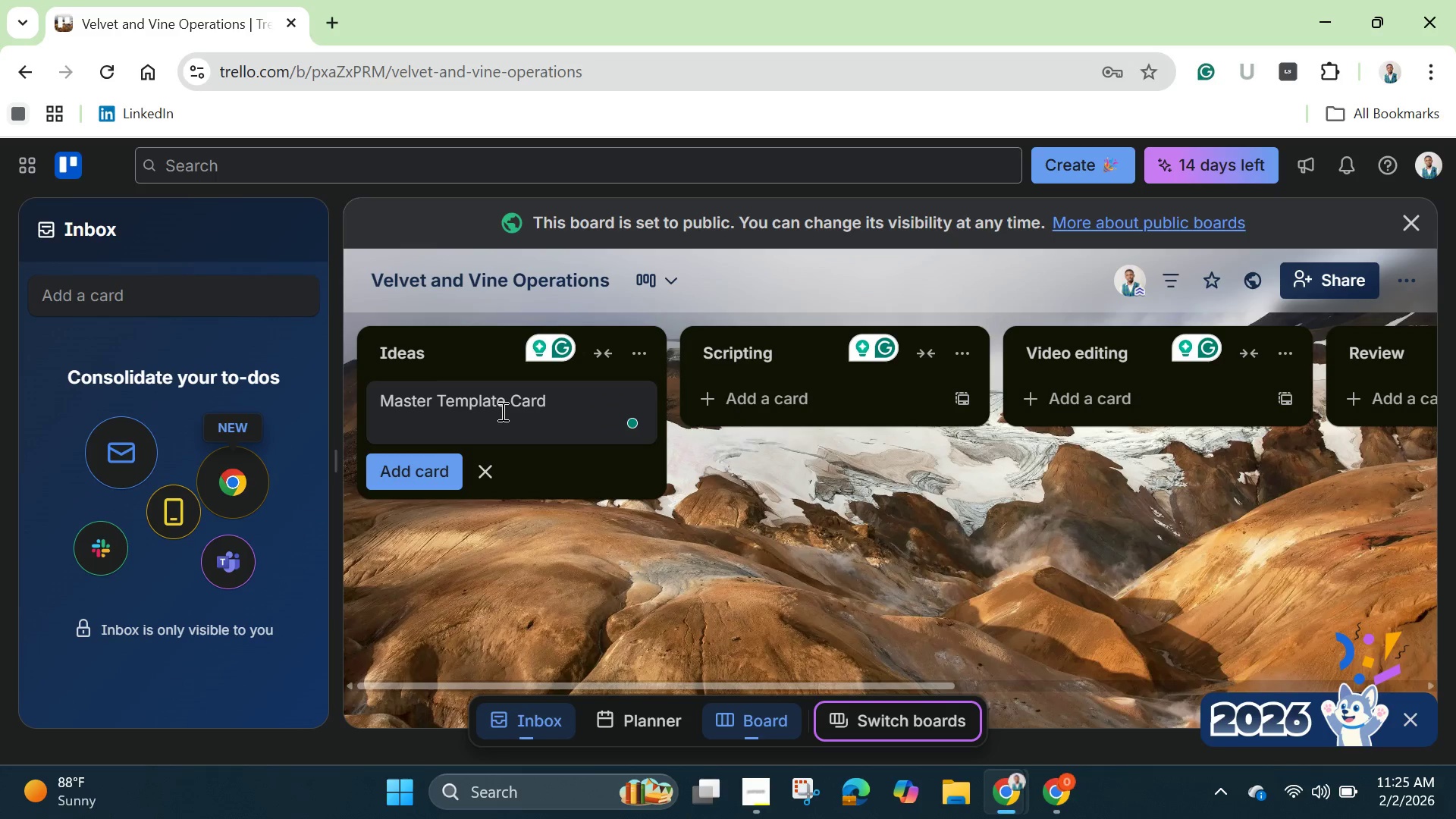 
wait(11.44)
 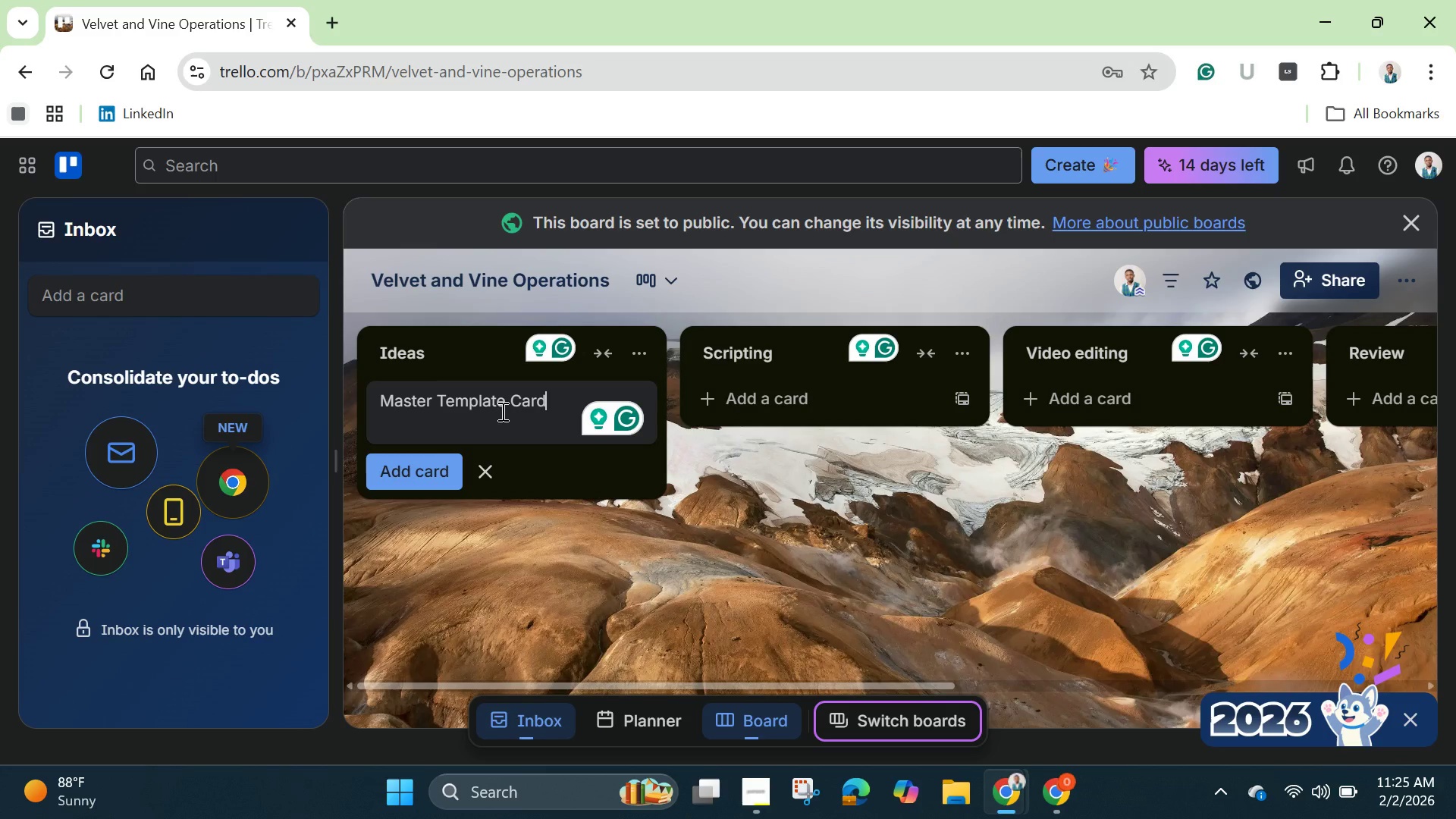 
key(Enter)
 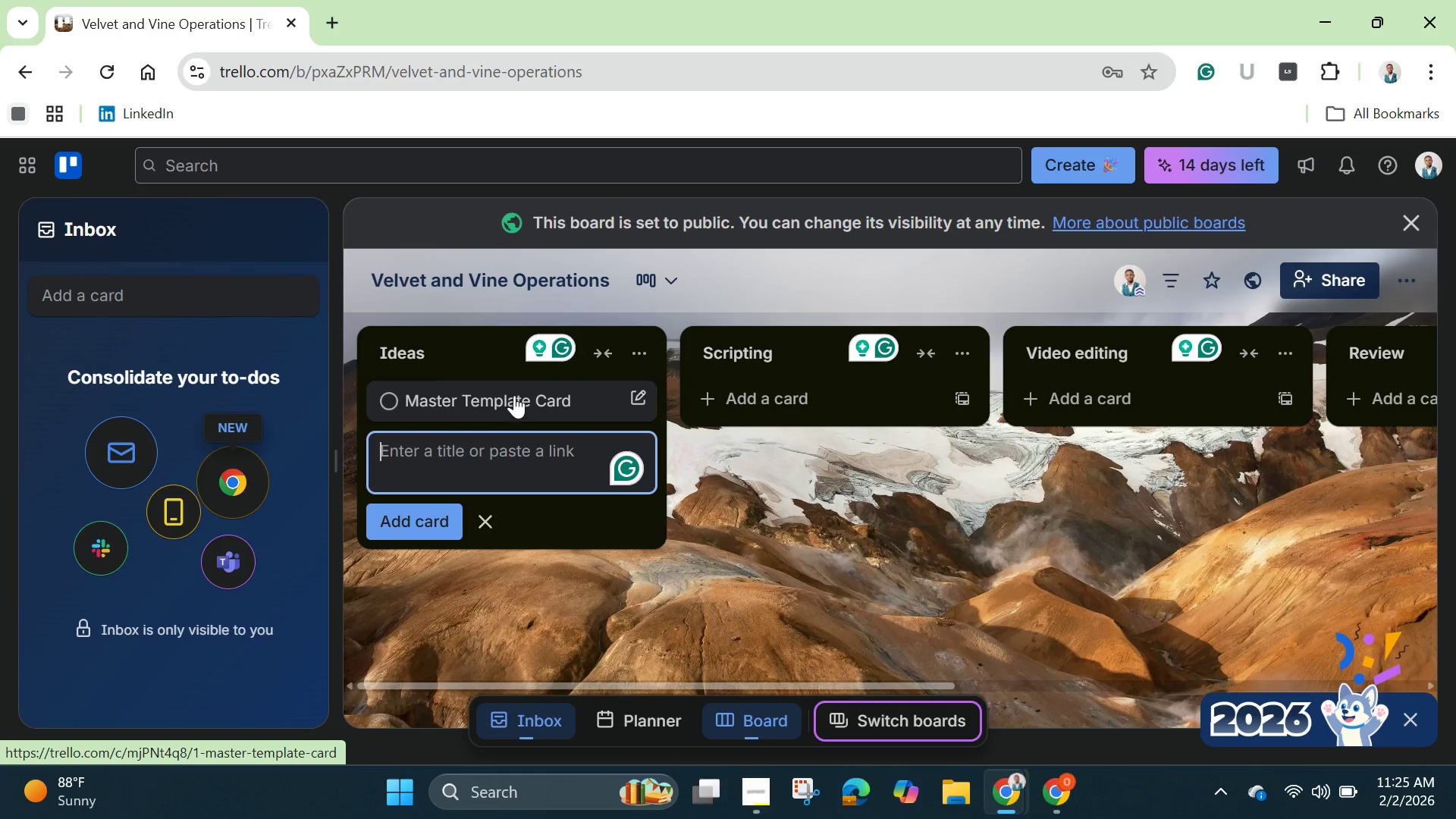 
left_click([519, 397])
 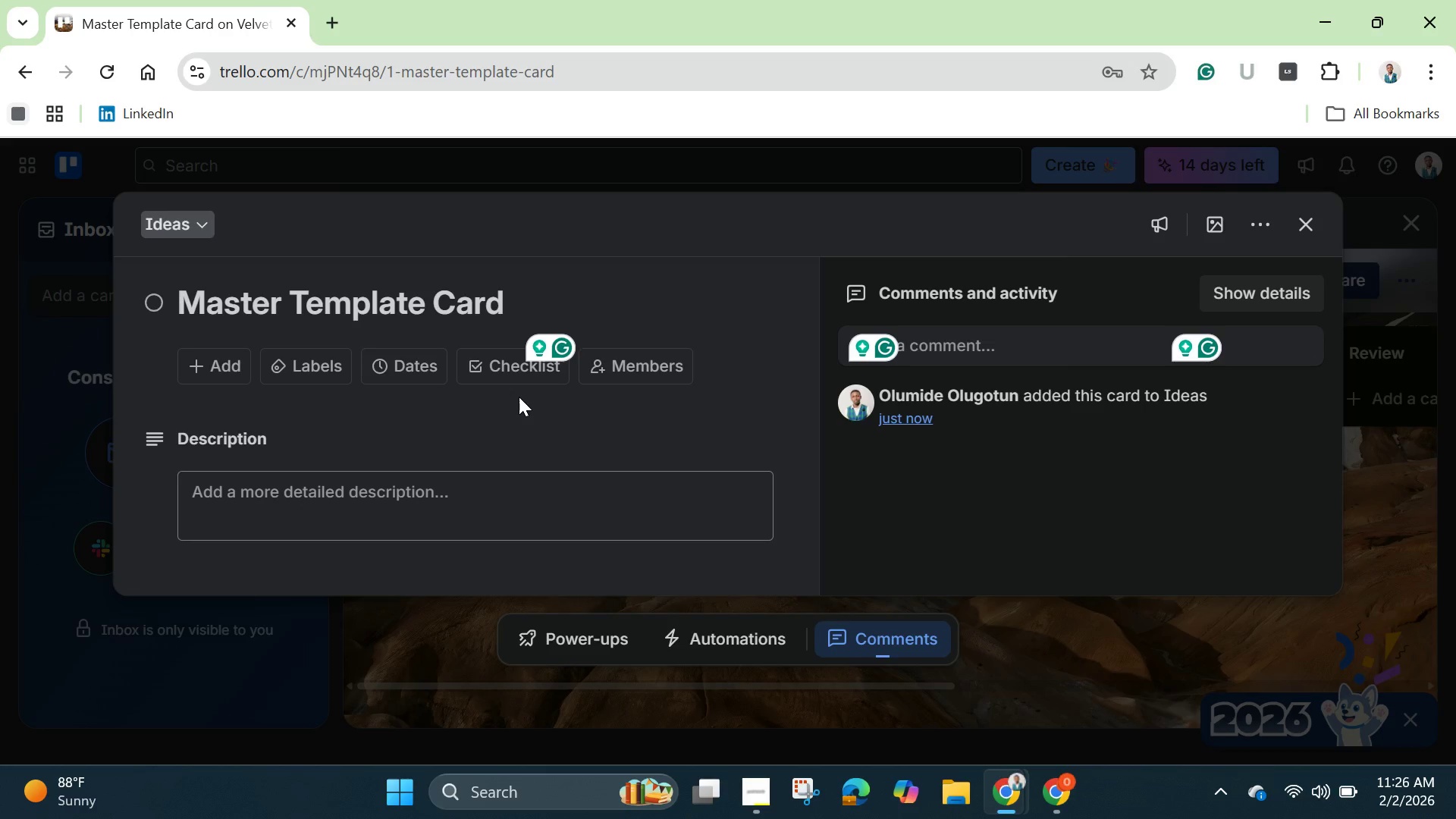 
wait(20.91)
 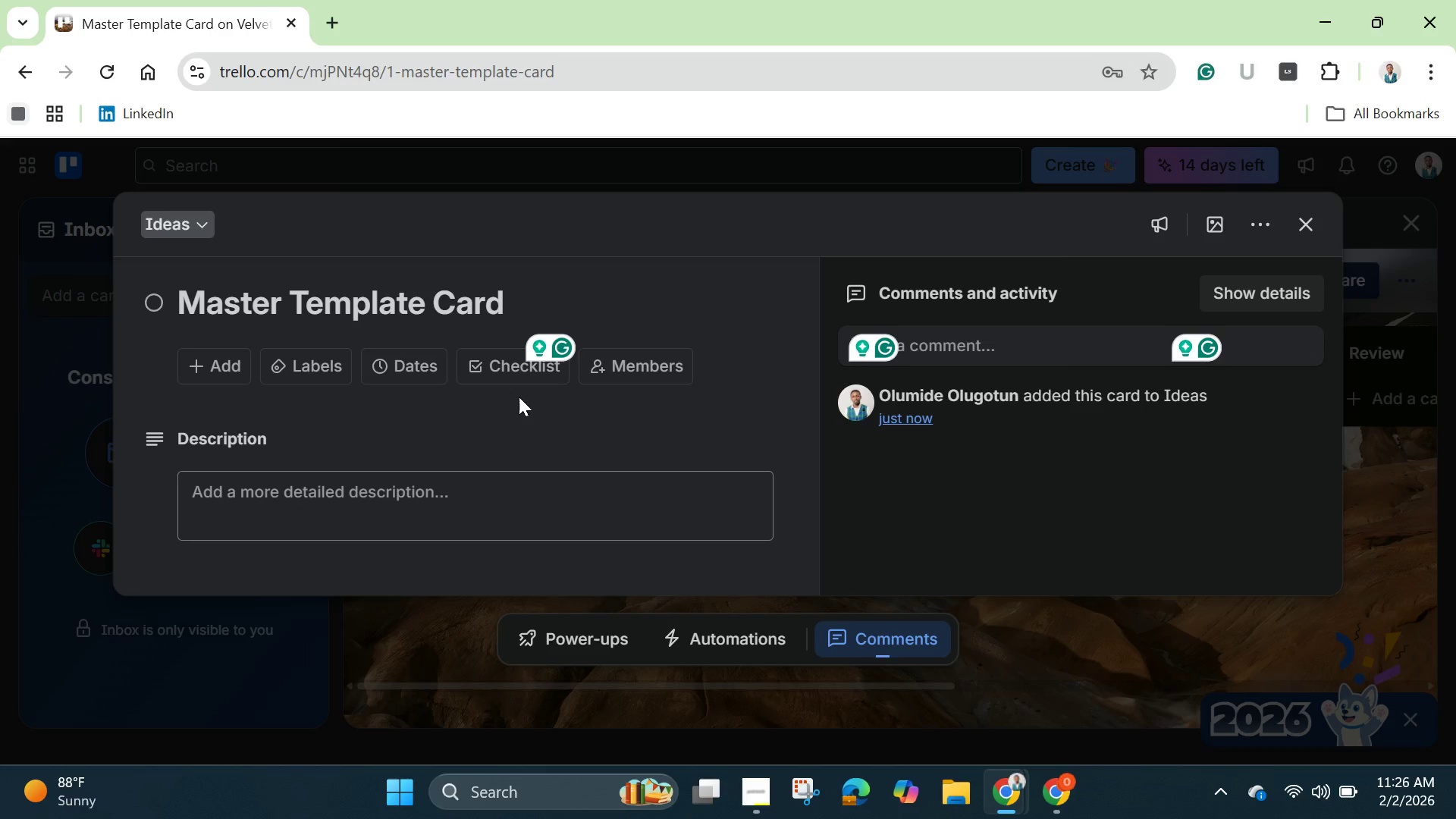 
left_click([494, 374])
 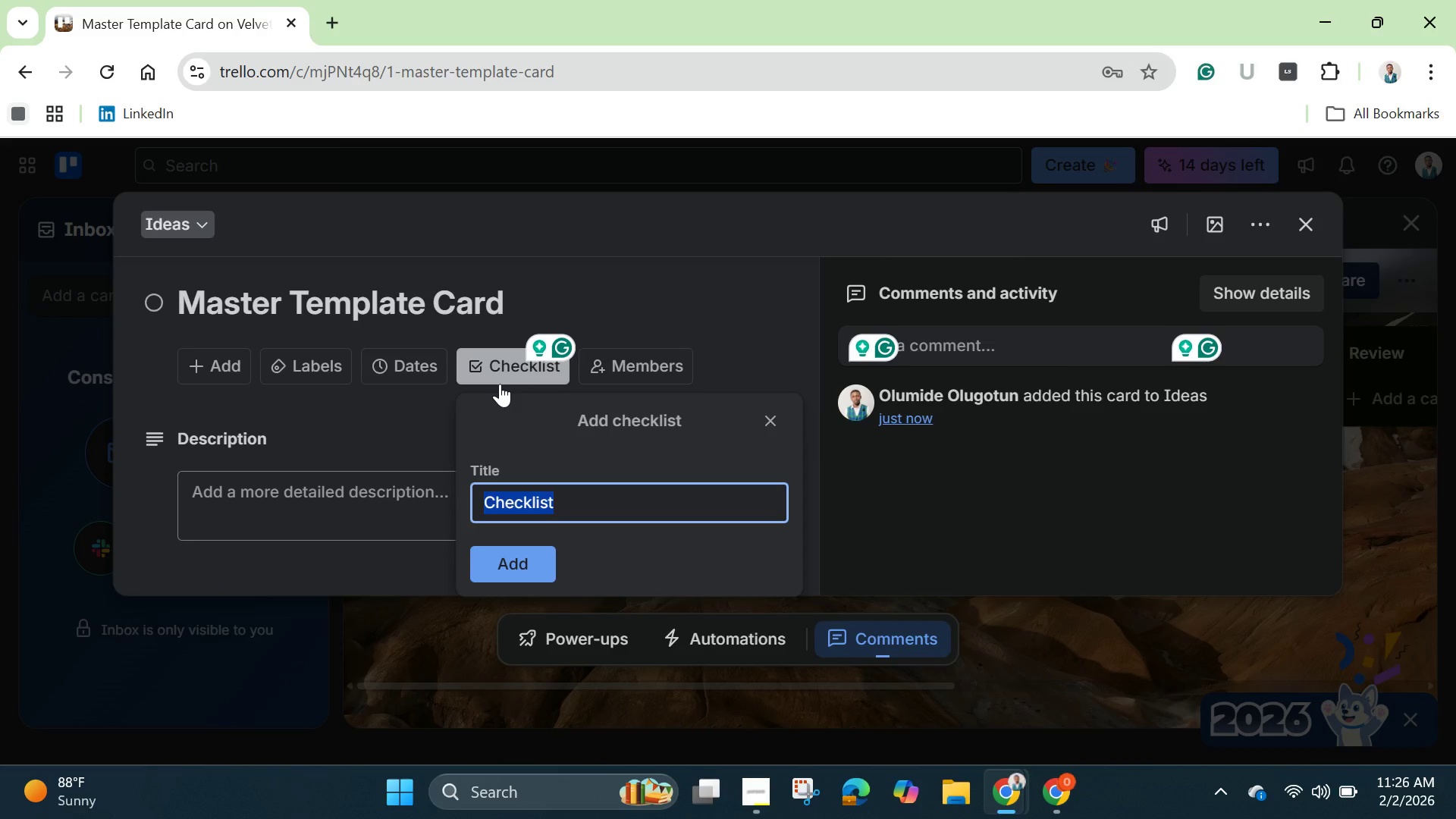 
wait(11.62)
 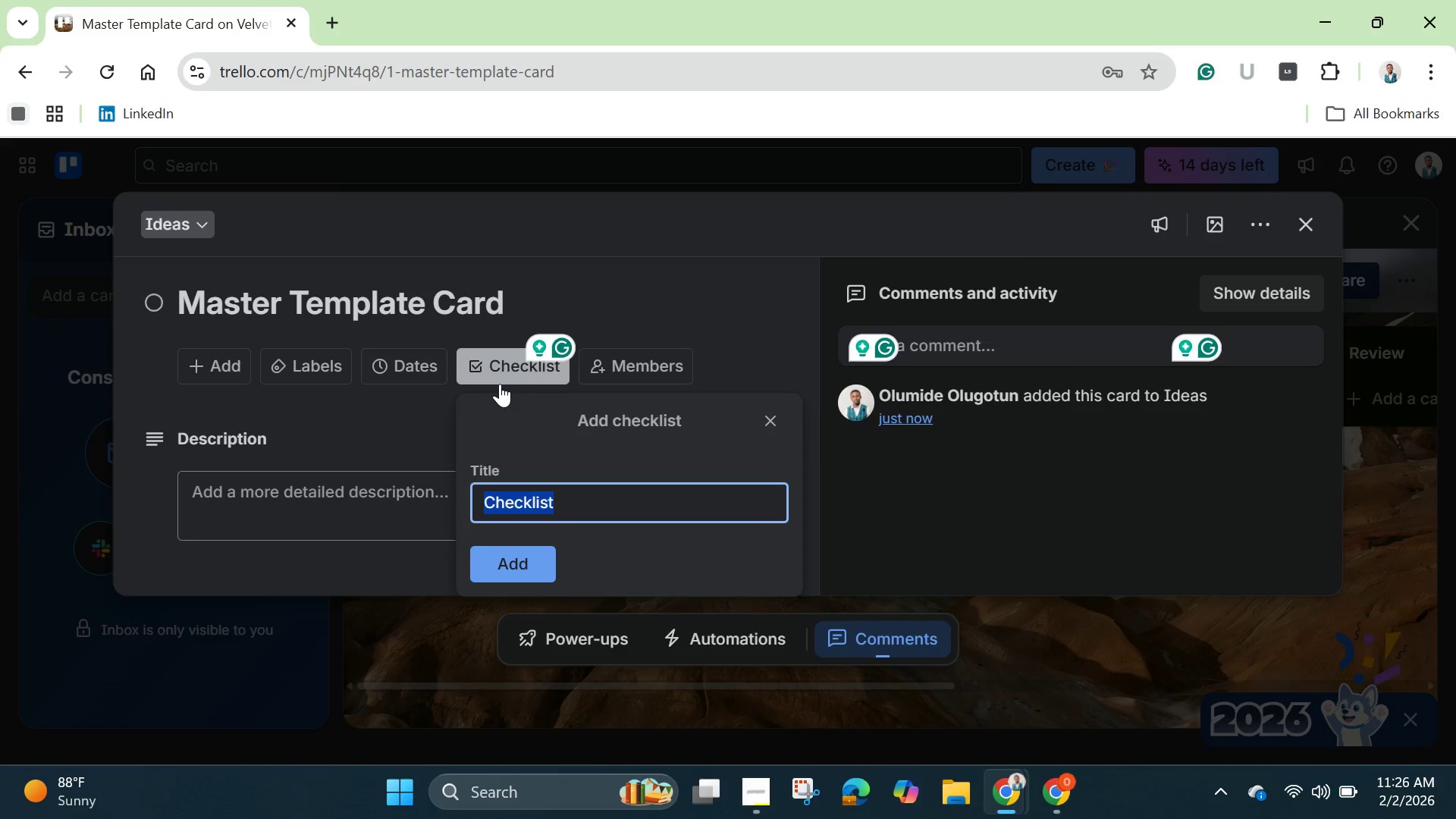 
key(Backspace)
type(Video Production Sop)
key(Backspace)
key(Backspace)
type(OP)
 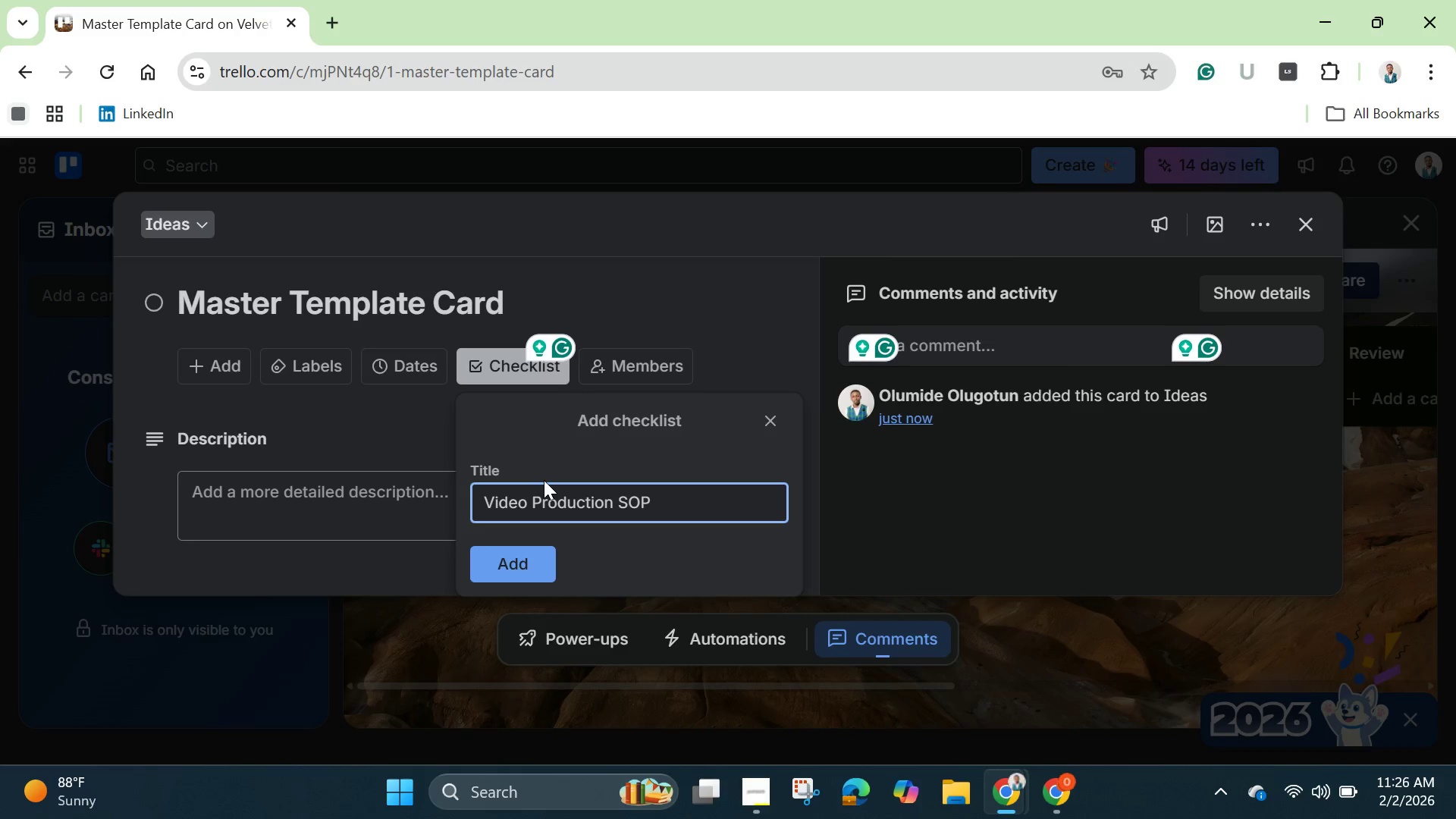 
wait(26.56)
 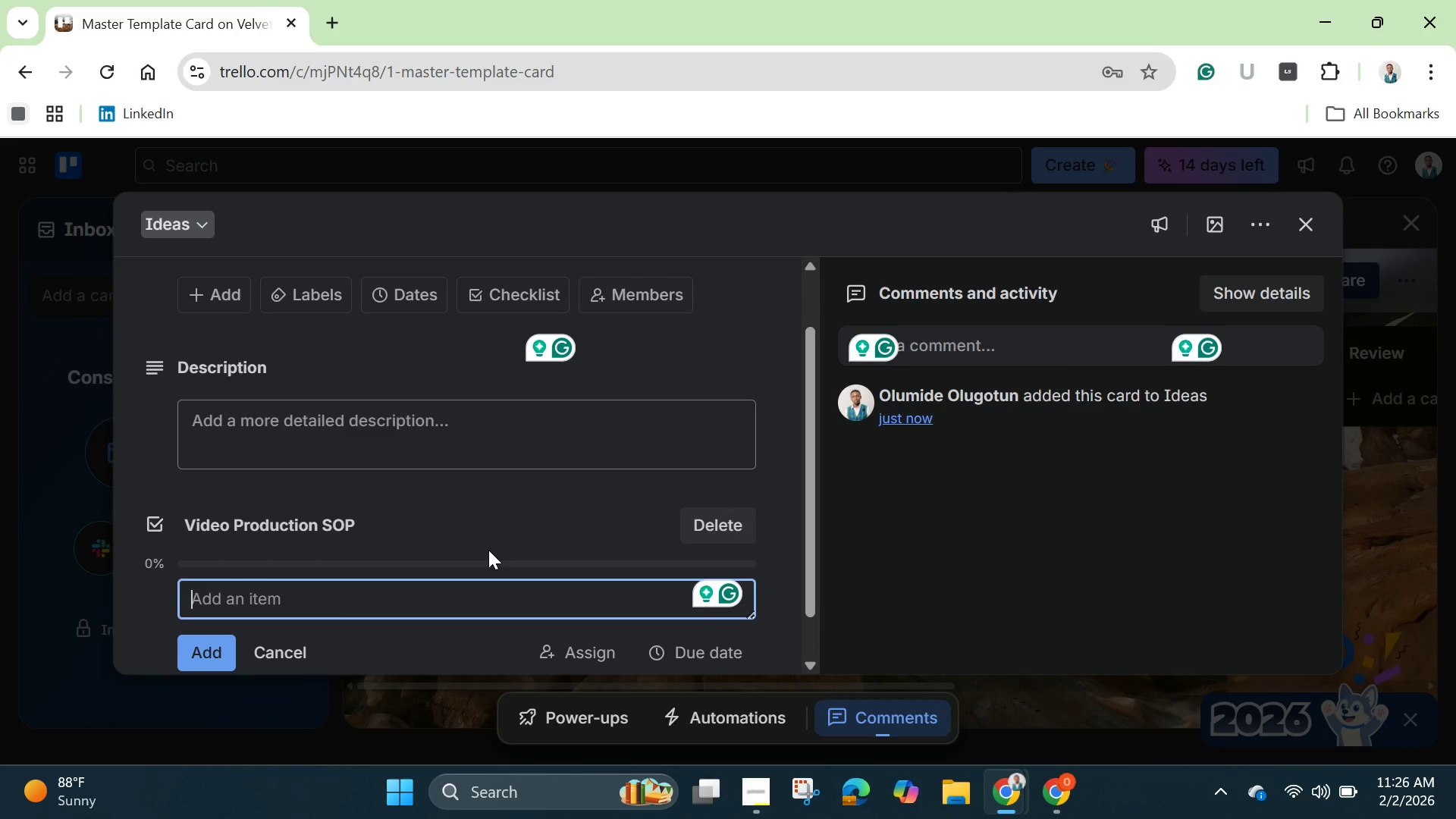 
type(Sync Audio and Color )
 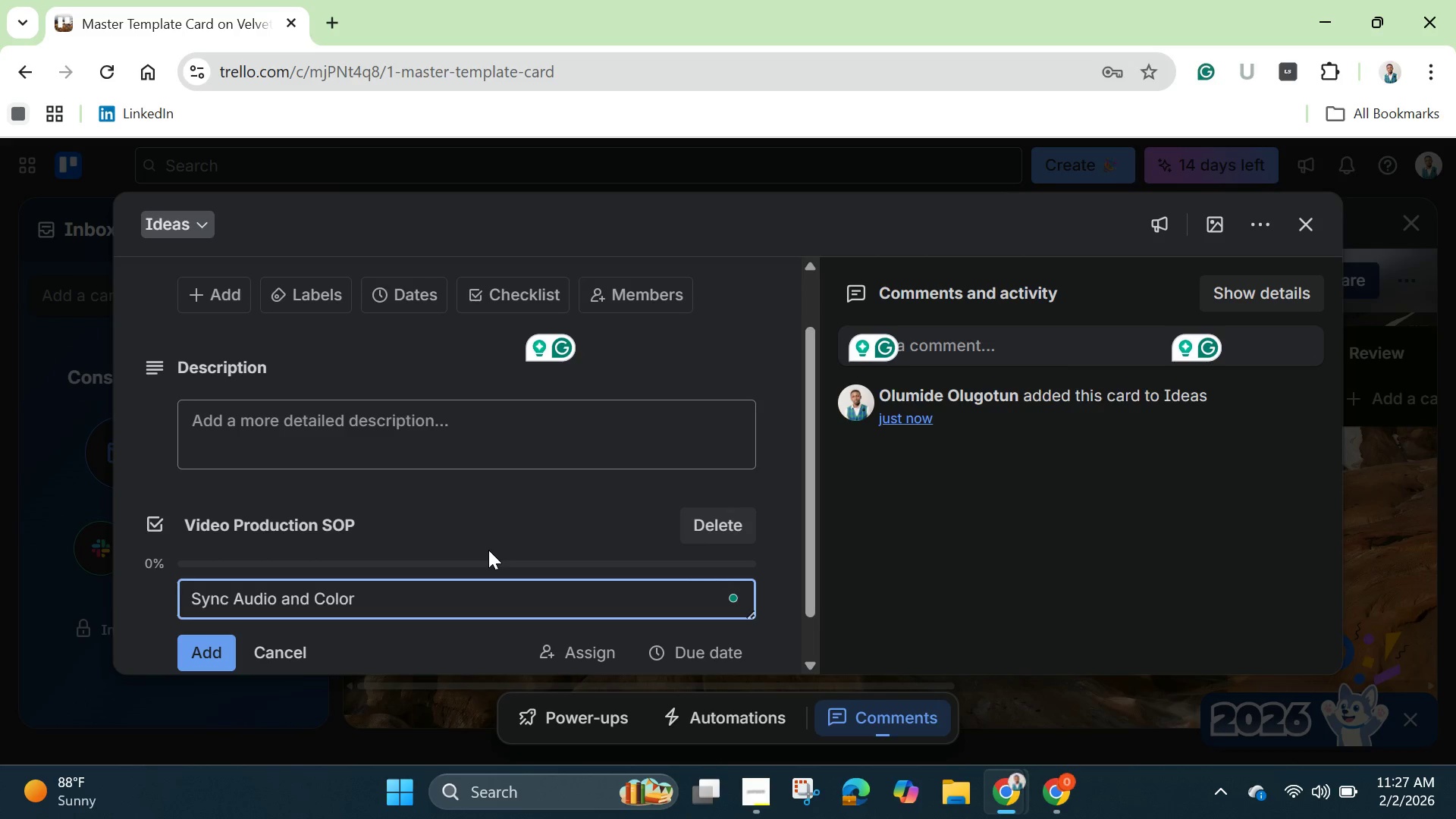 
type(Grade)
 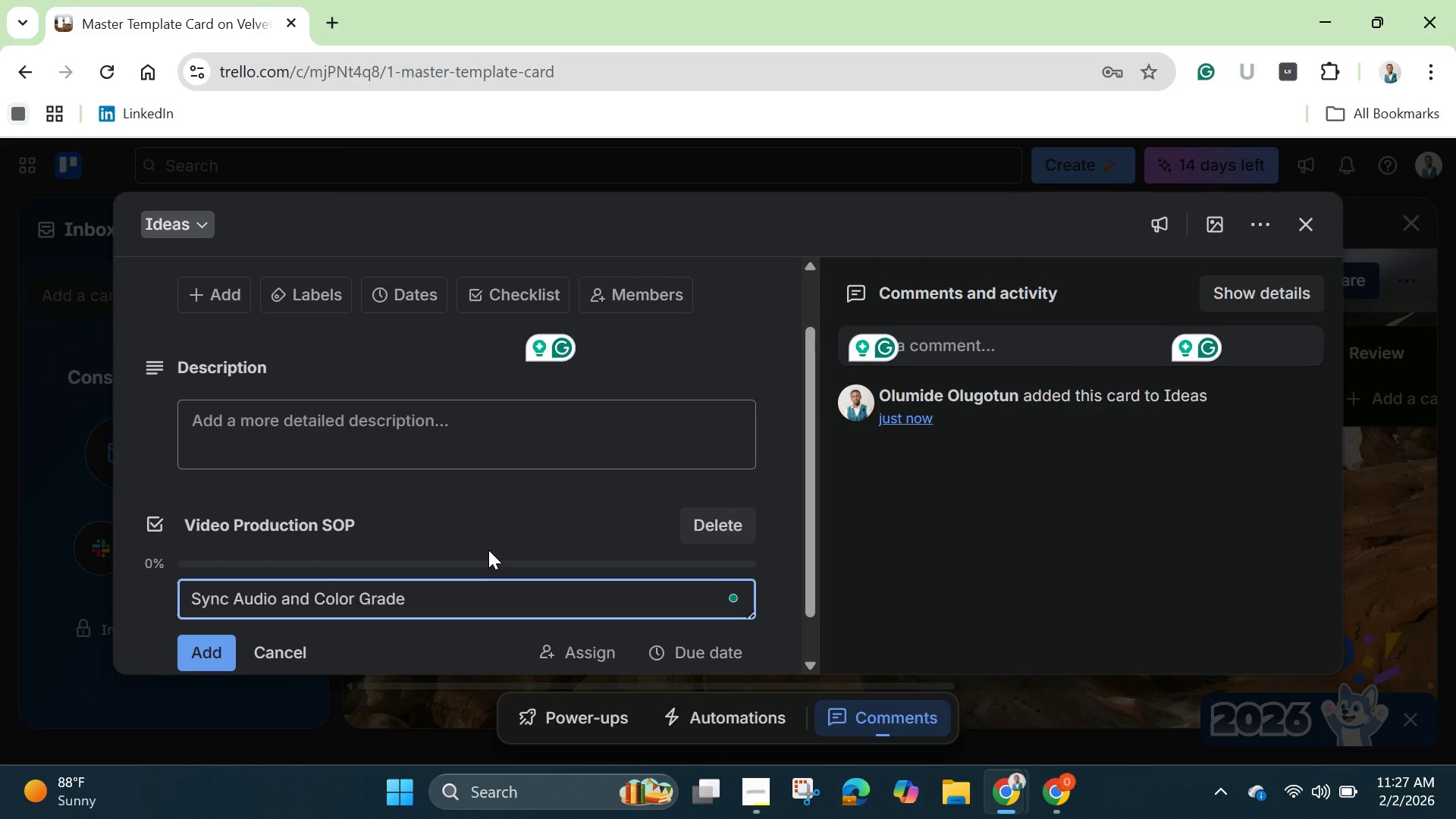 
key(Enter)
 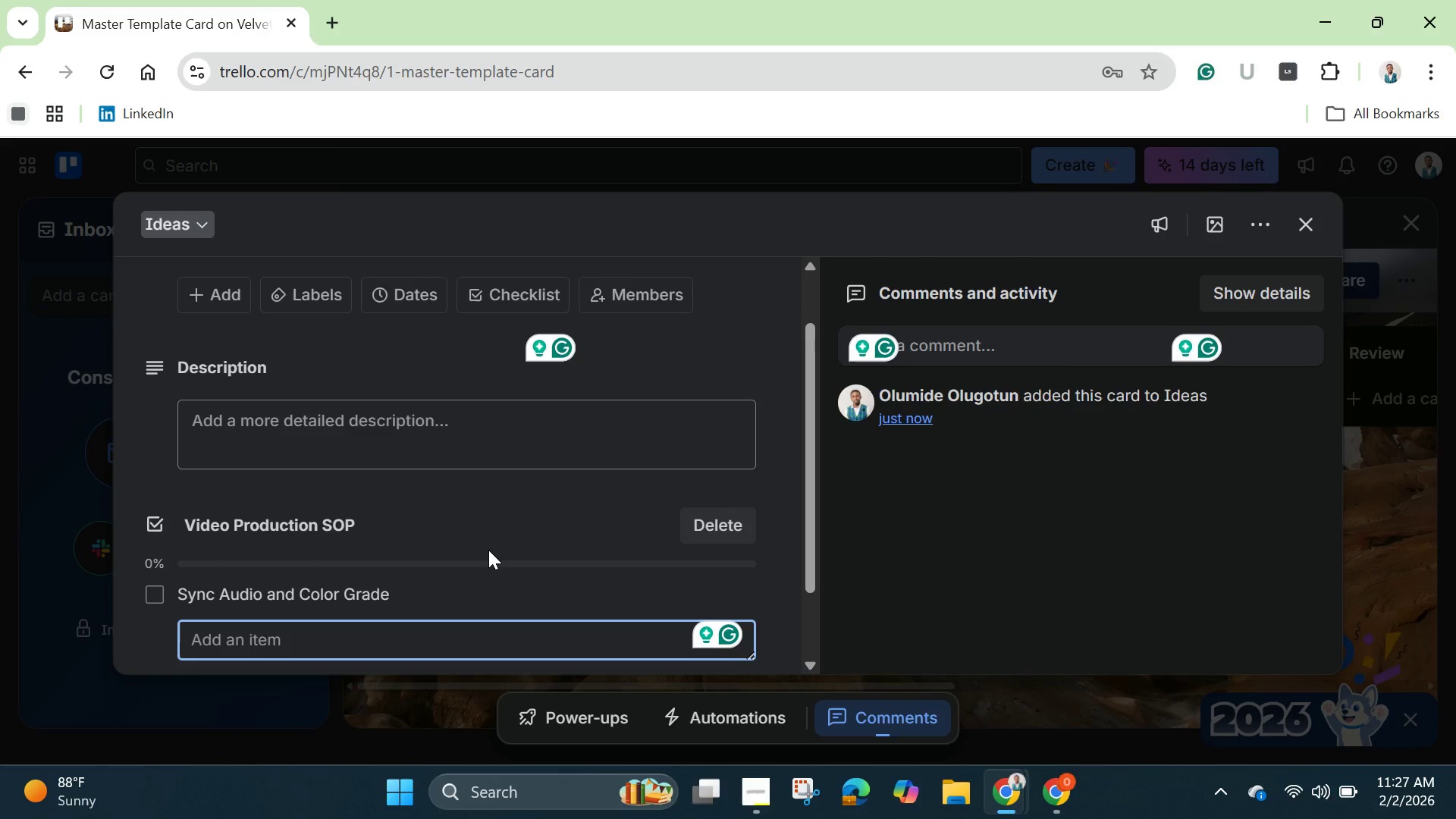 
wait(5.84)
 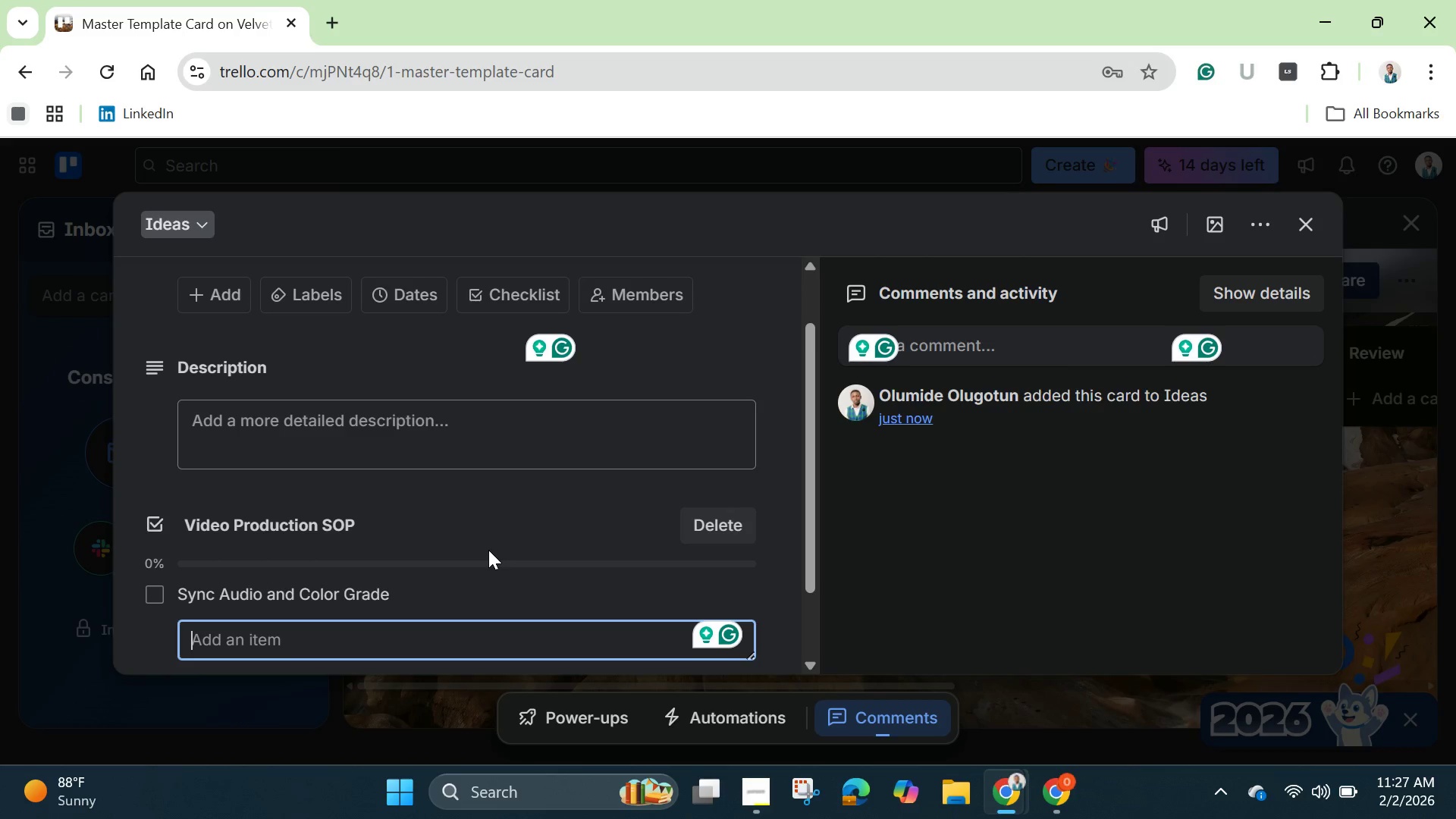 
type(Add Subtitles )
key(Backspace)
type(/Captions )
 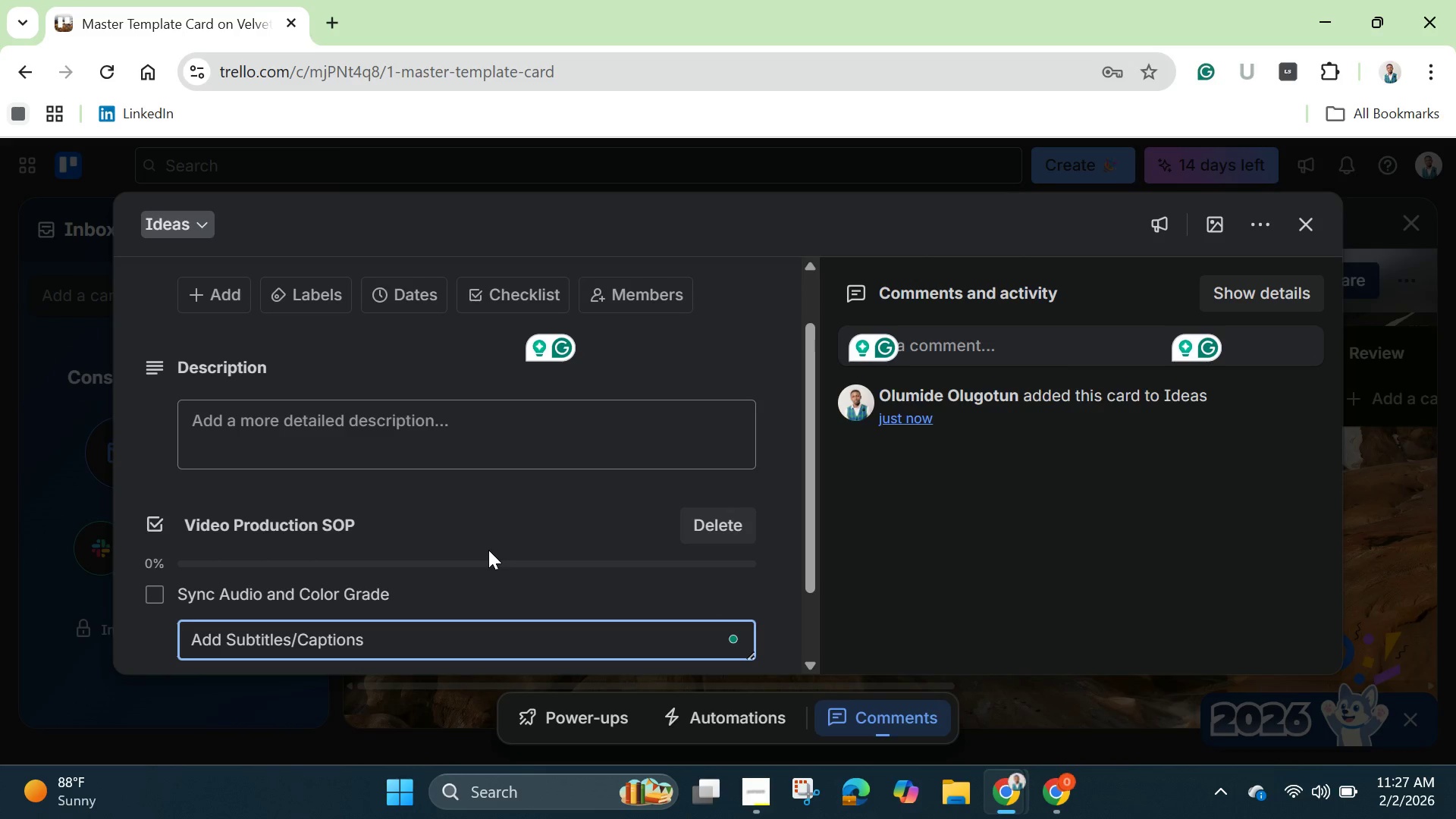 
key(Enter)
 